 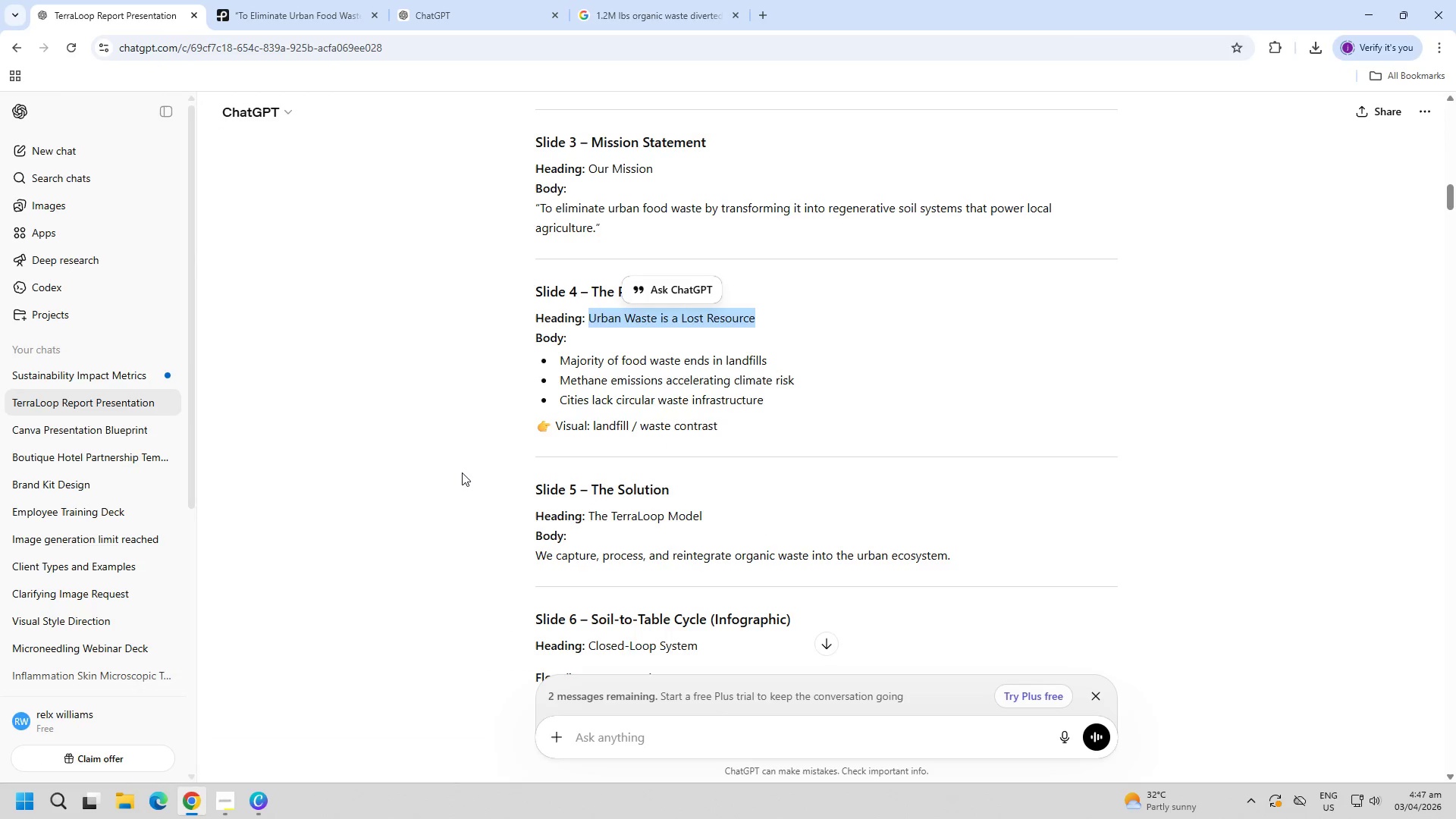 
key(Control+C)
 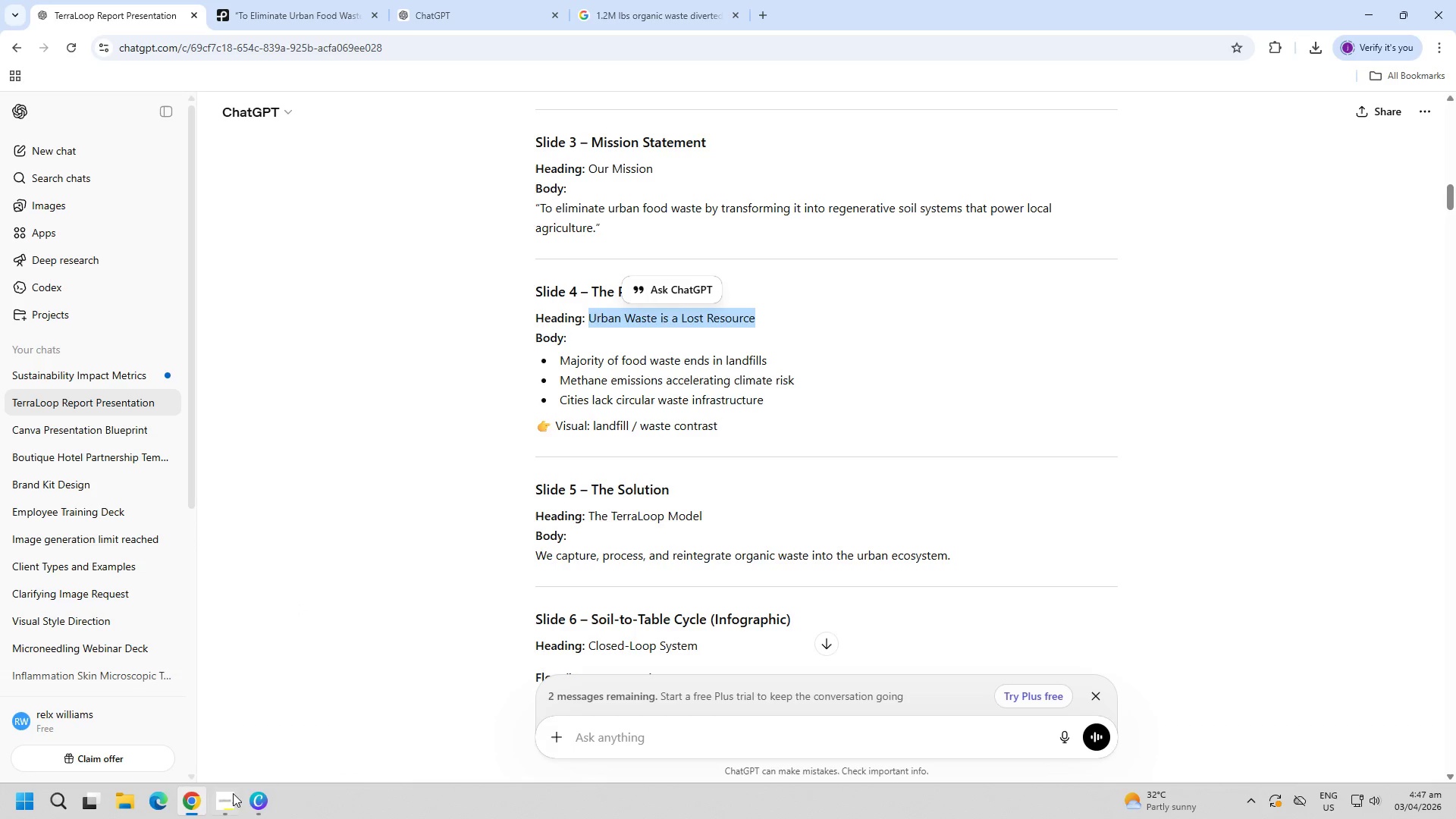 
left_click([248, 814])
 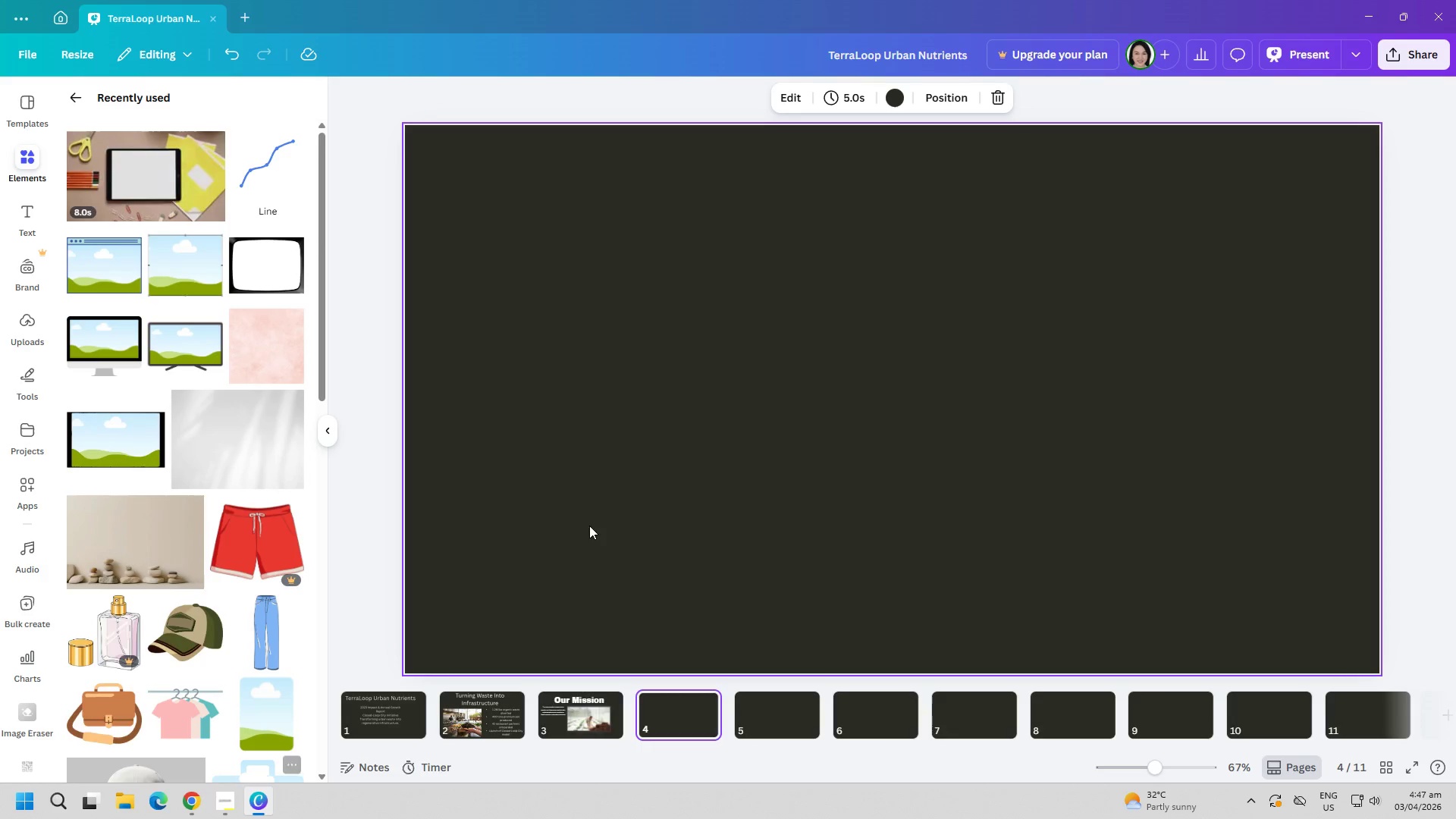 
left_click([731, 410])
 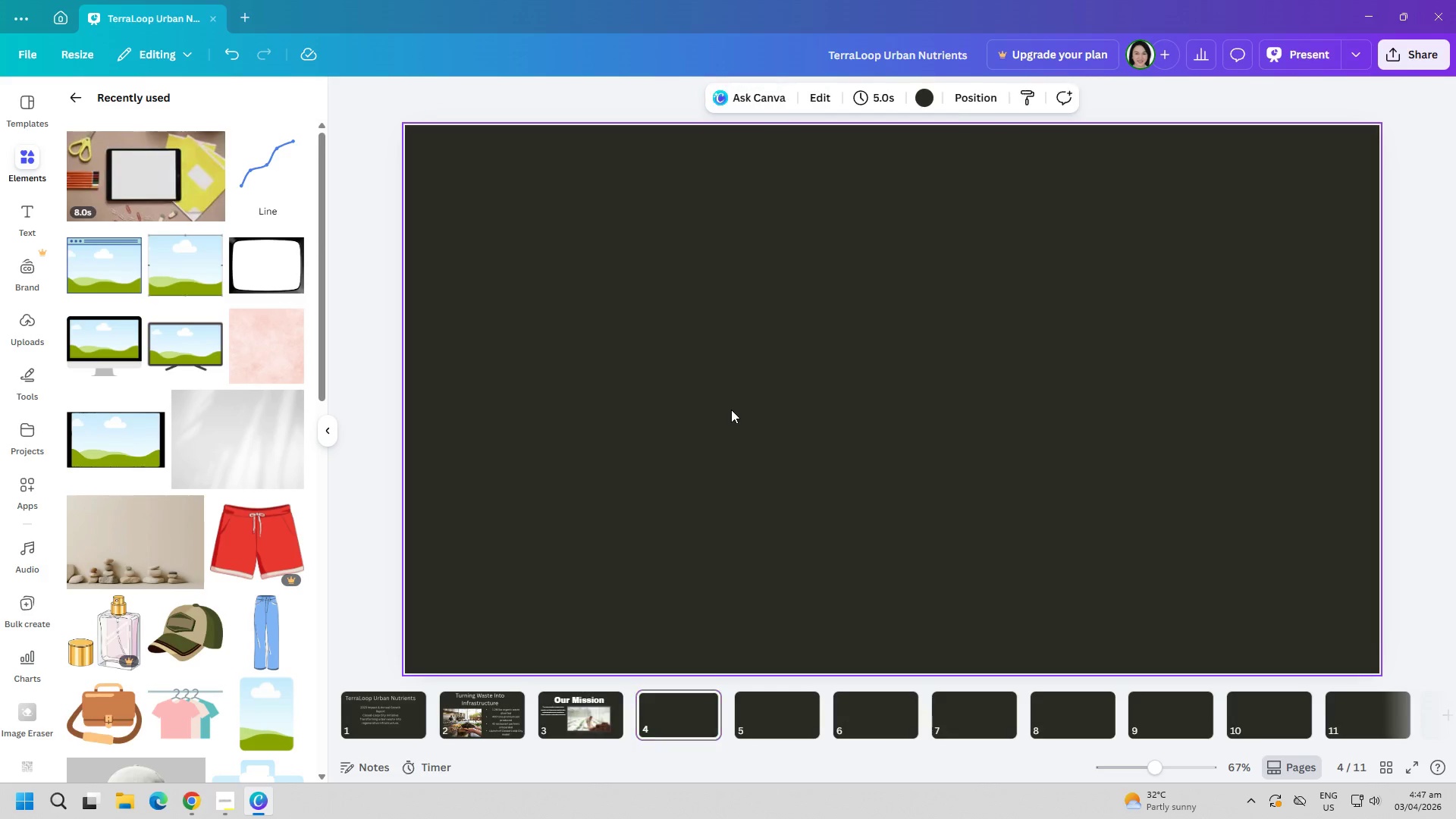 
key(Control+ControlLeft)
 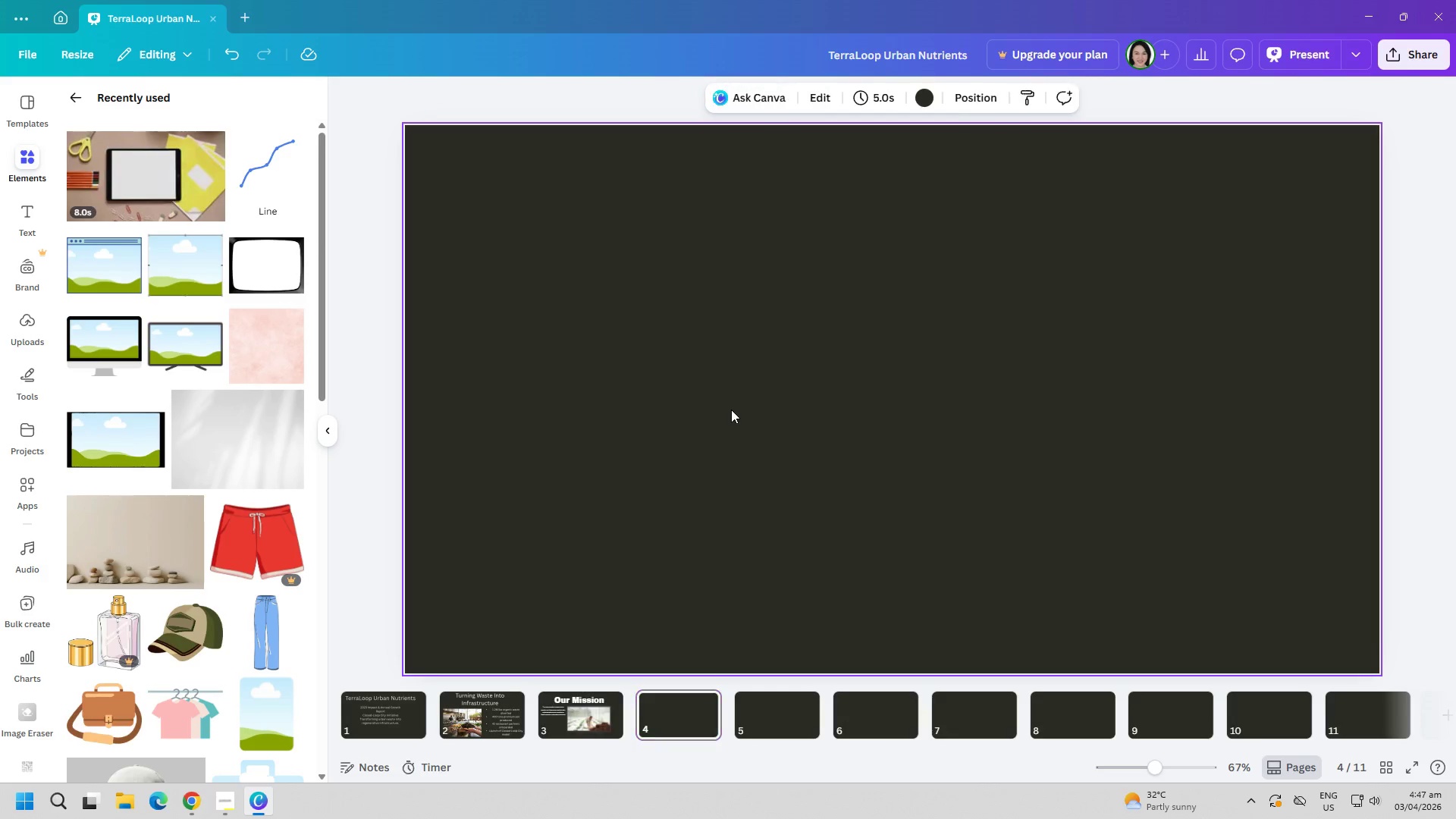 
key(Control+V)
 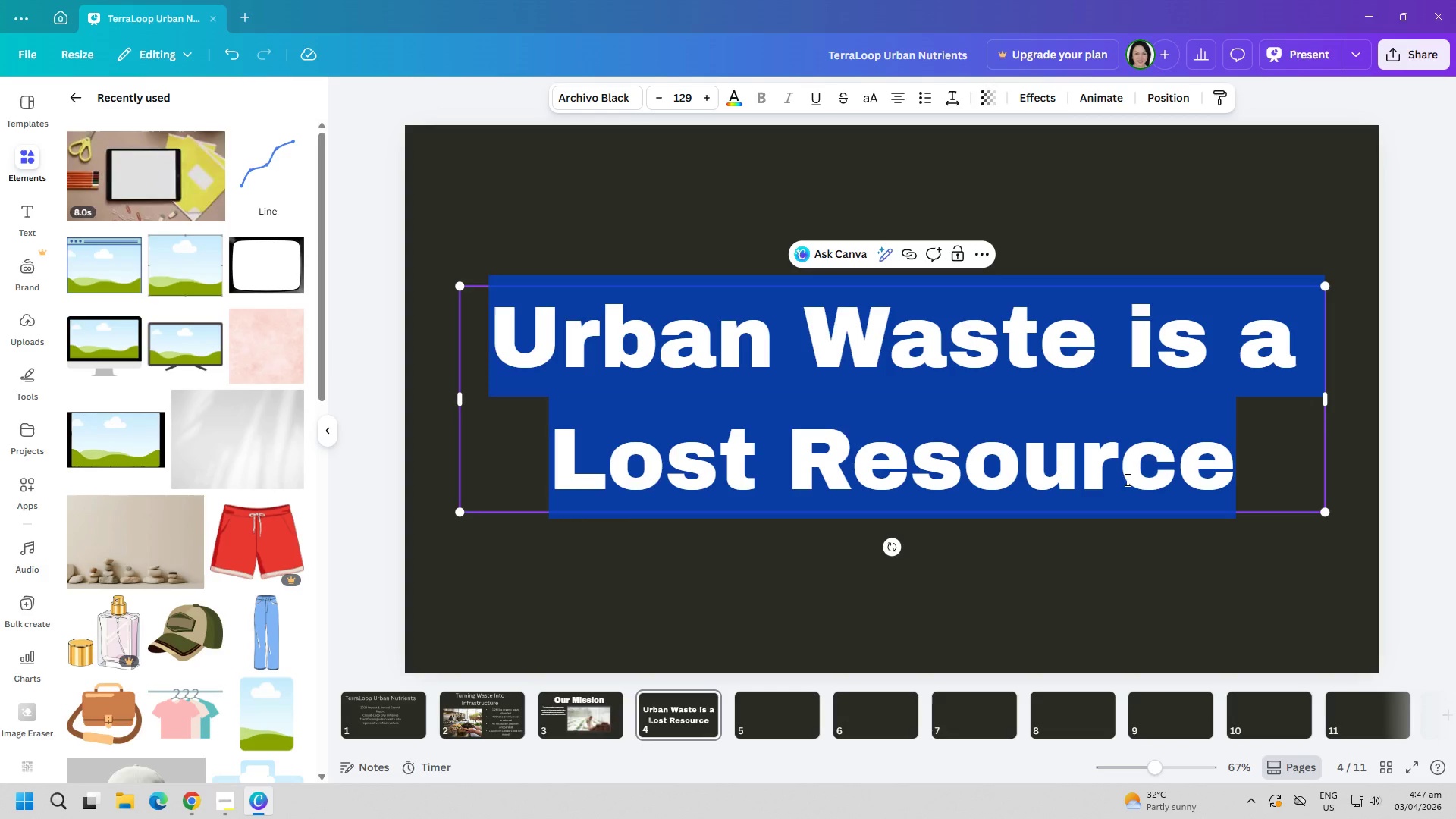 
left_click([1001, 586])
 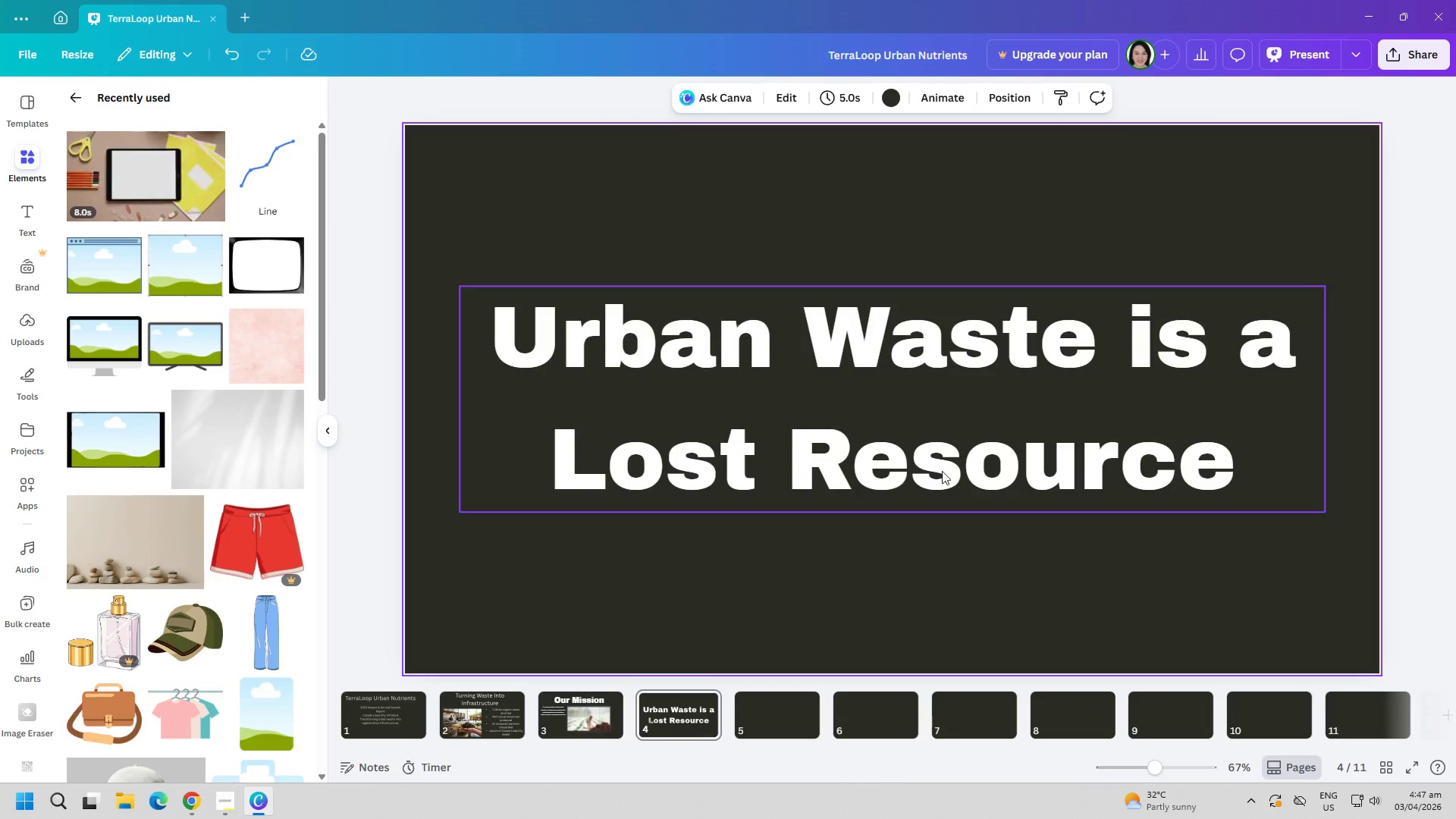 
left_click_drag(start_coordinate=[928, 447], to_coordinate=[921, 314])
 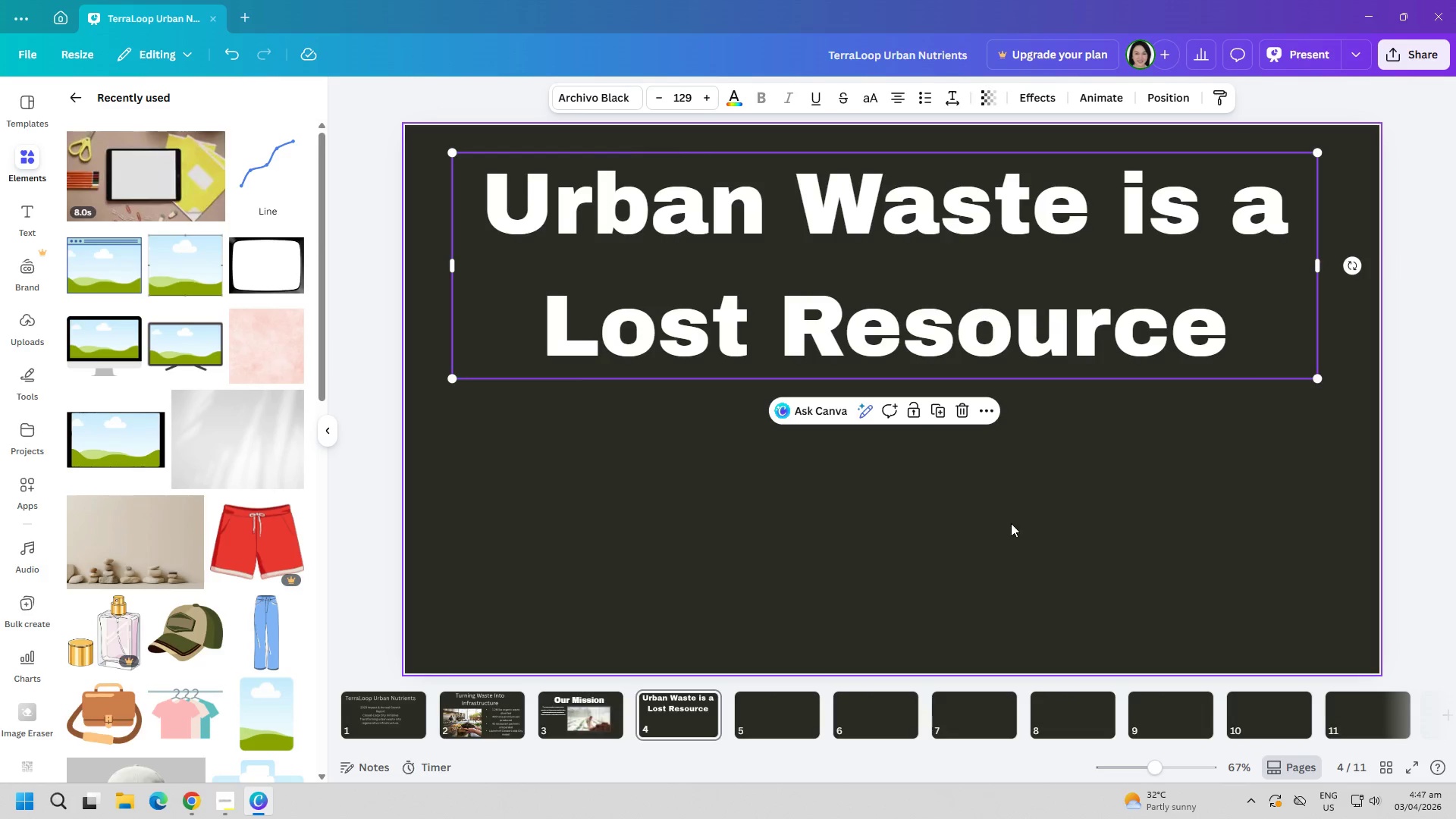 
left_click([1040, 523])
 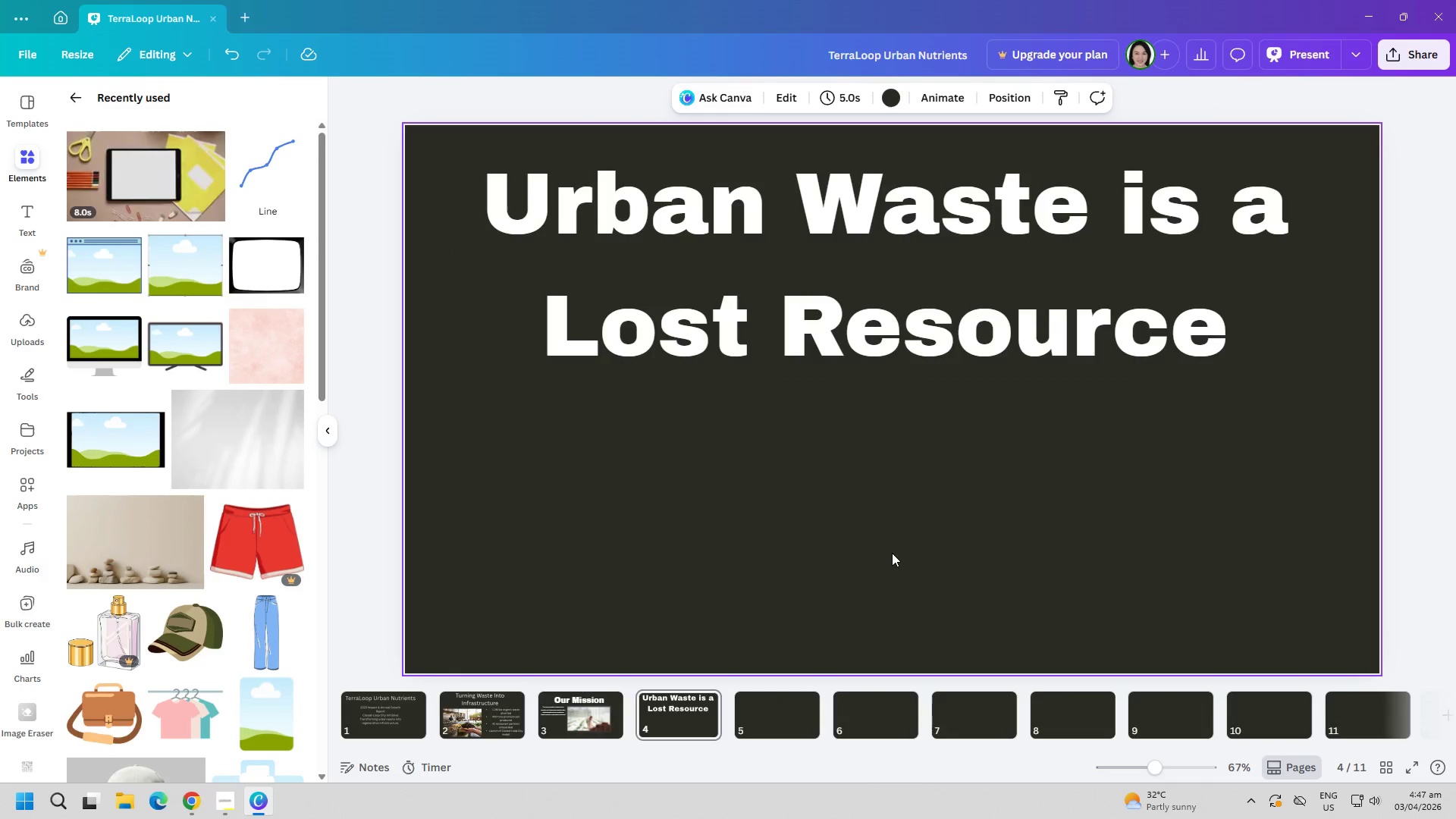 
left_click([79, 96])
 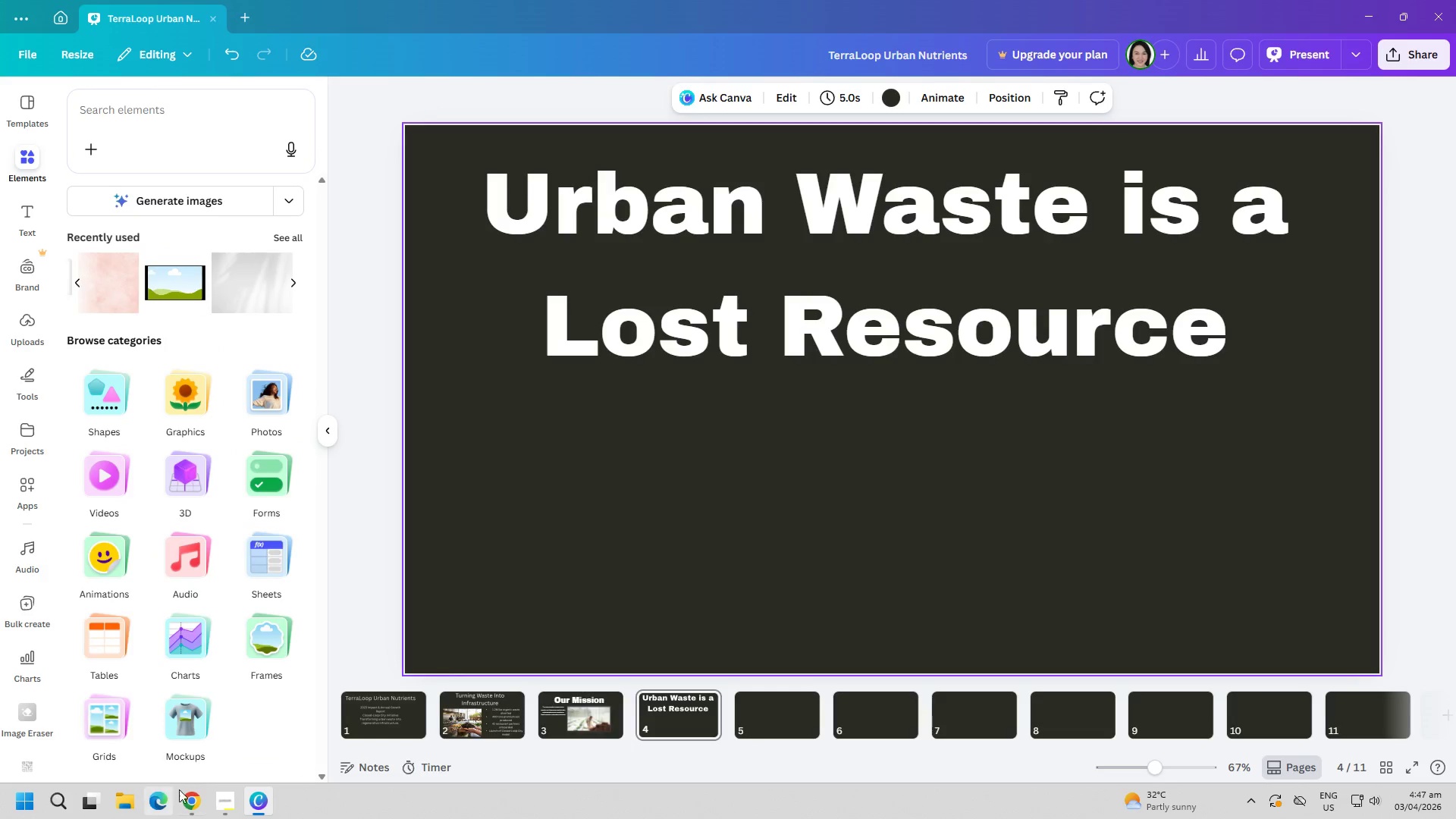 
left_click([196, 803])
 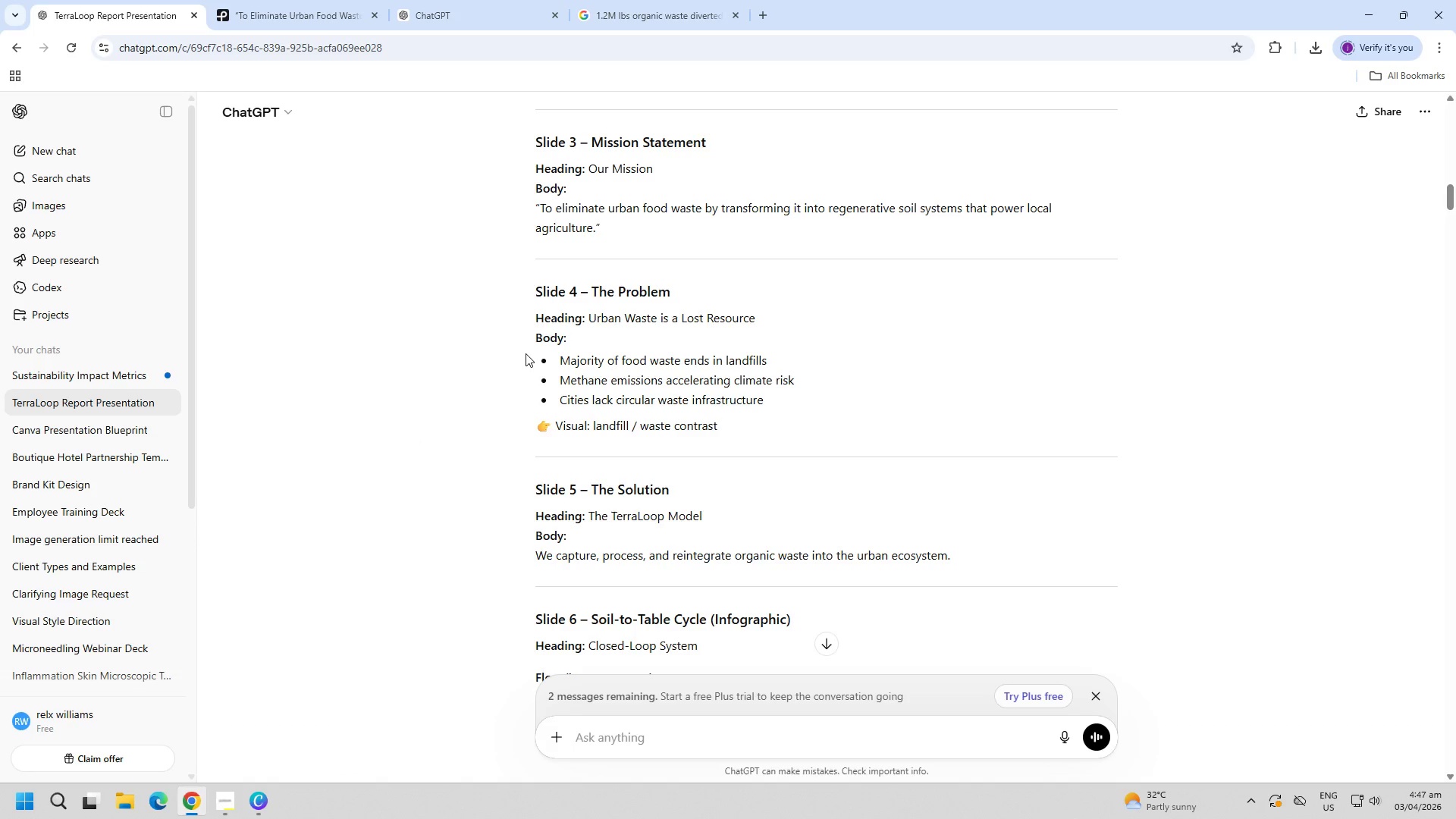 
left_click_drag(start_coordinate=[526, 356], to_coordinate=[767, 400])
 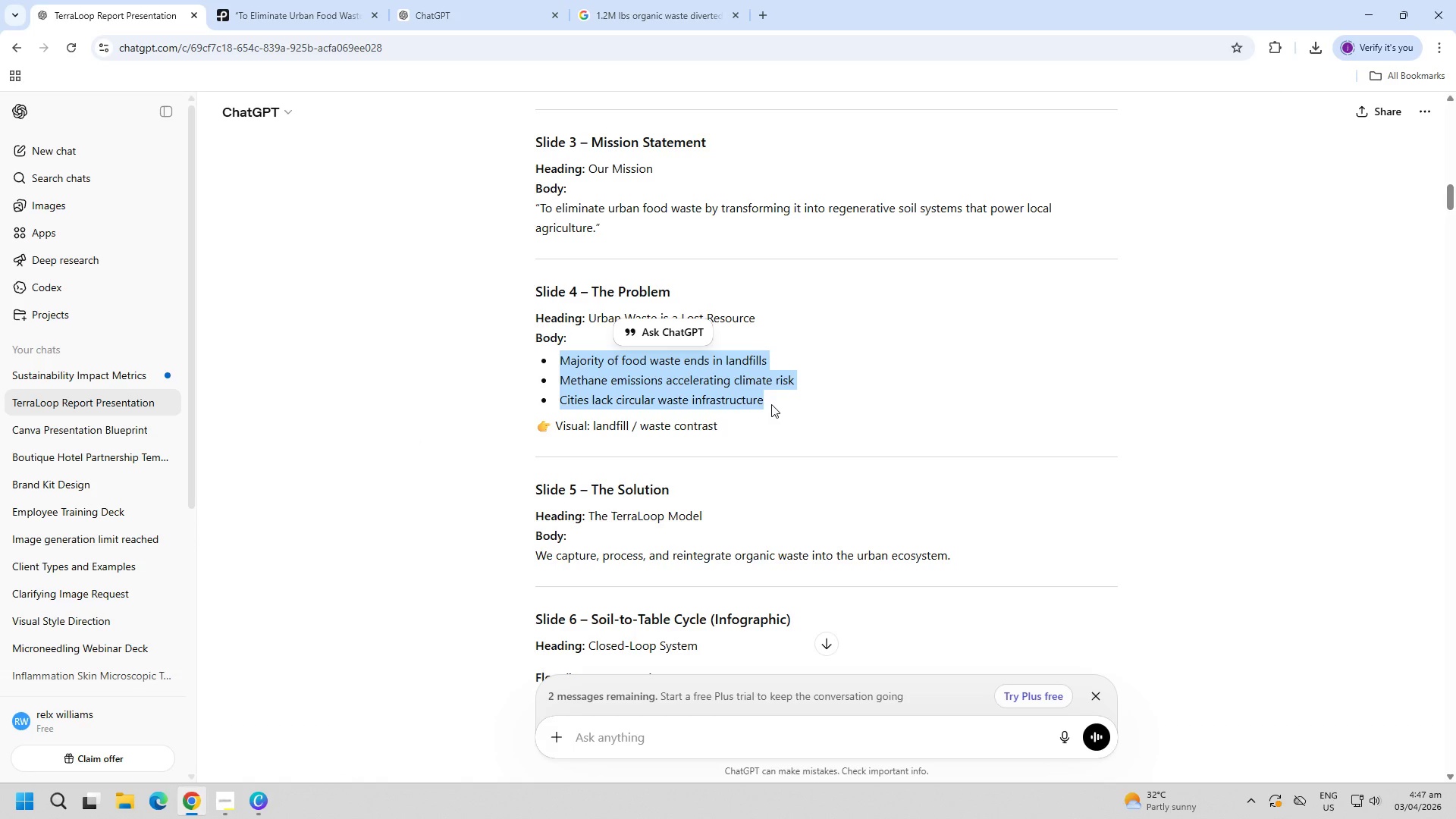 
key(Control+C)
 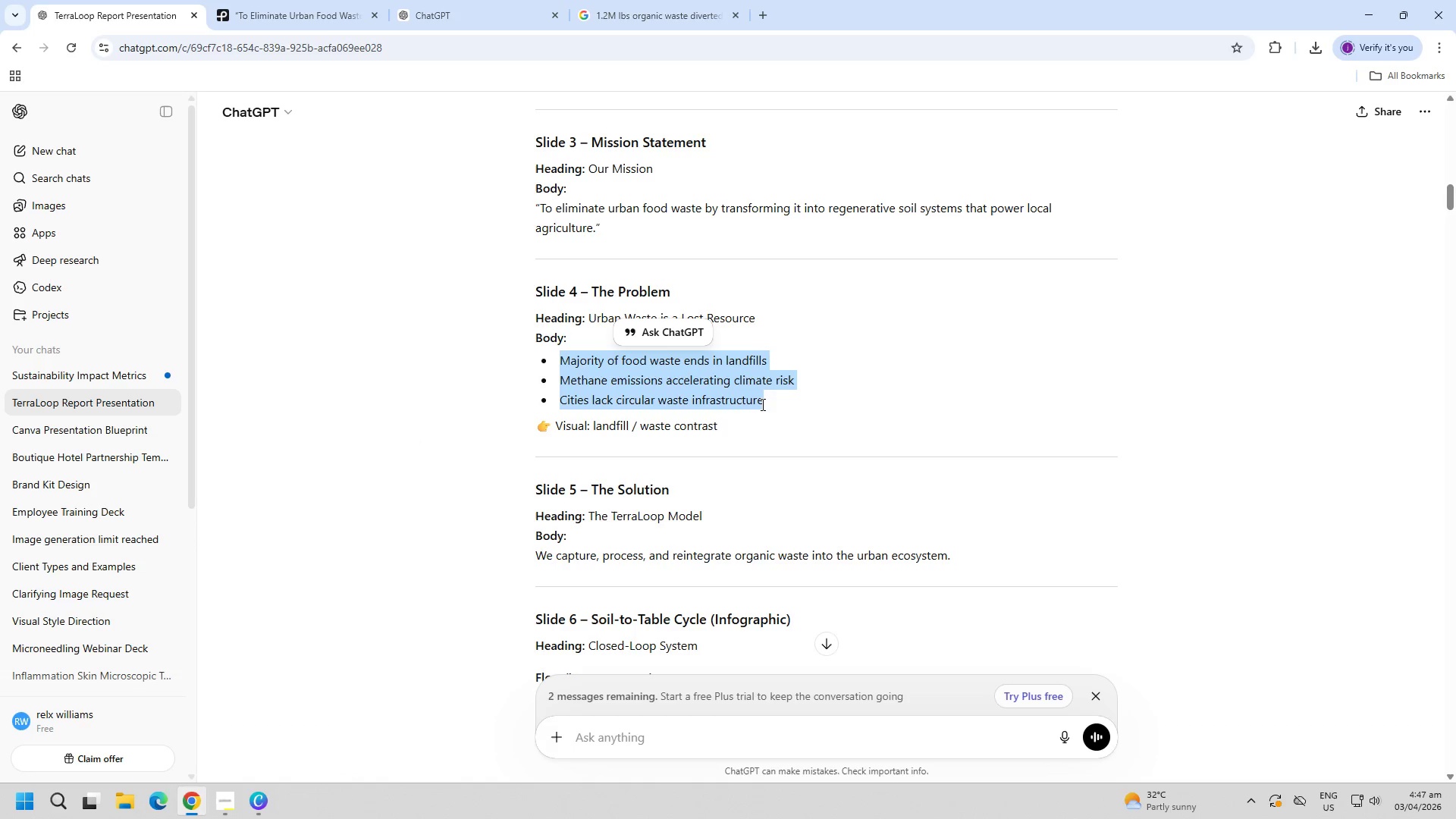 
key(Control+C)
 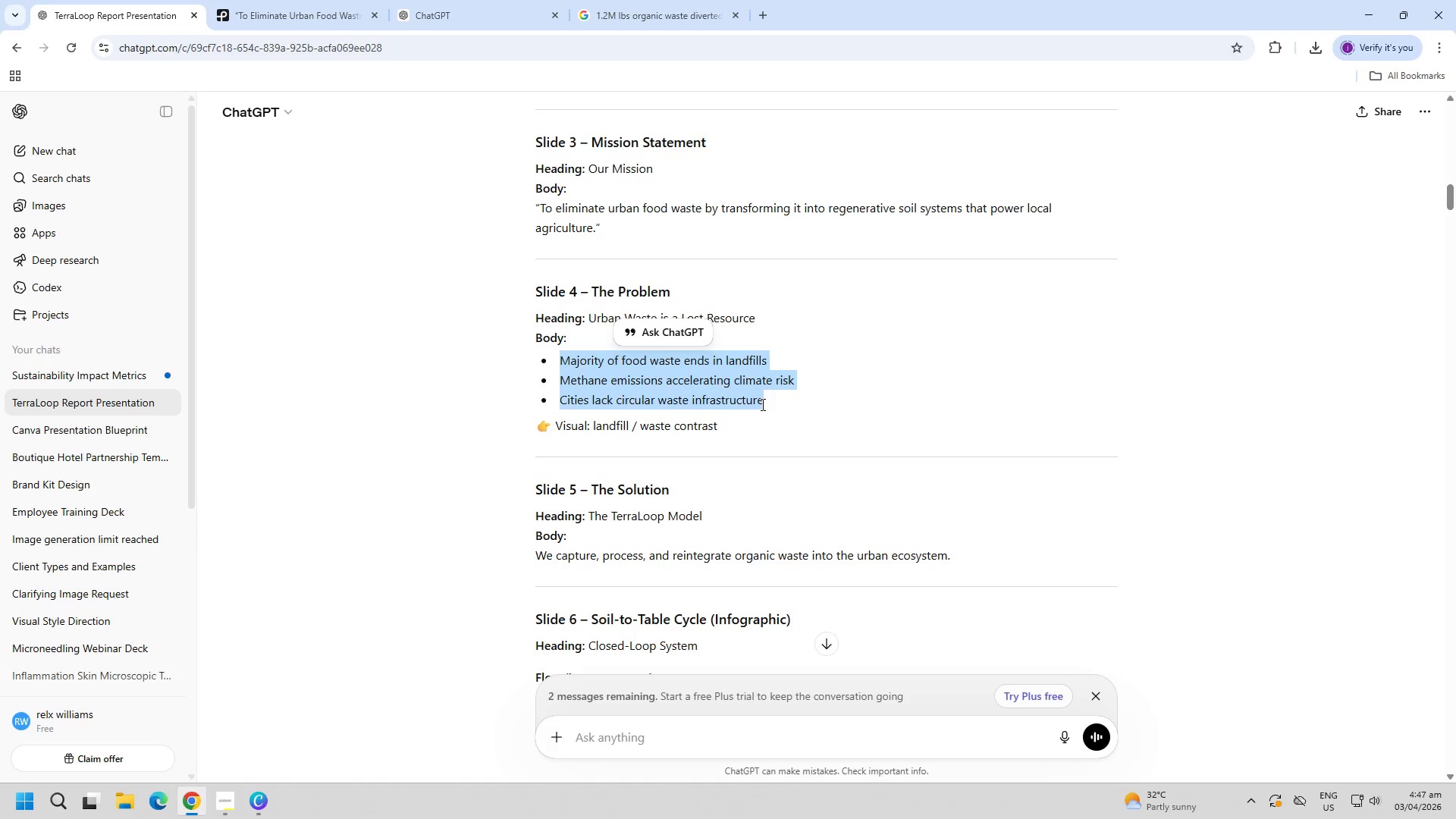 
key(Control+C)
 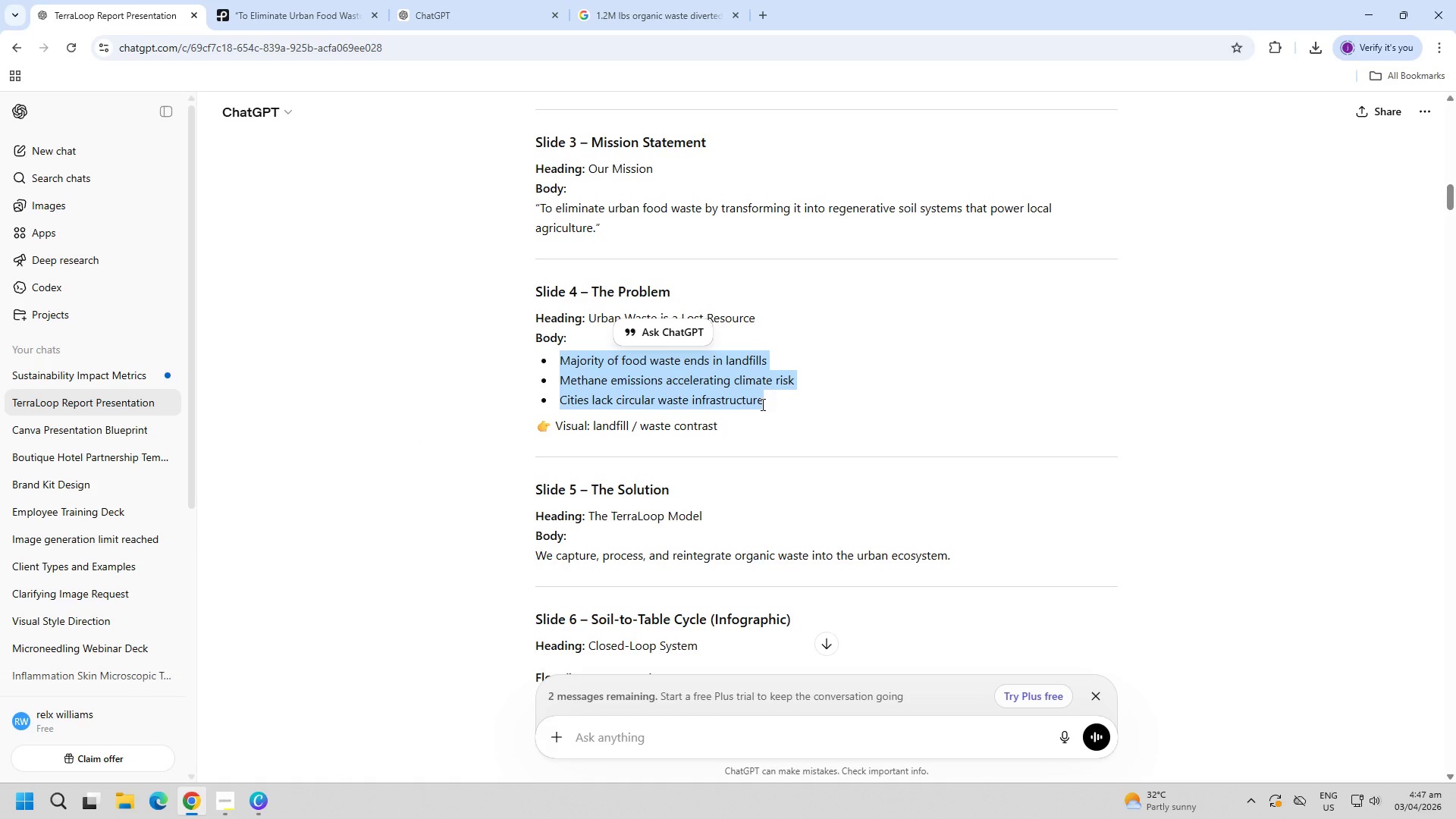 
key(Control+C)
 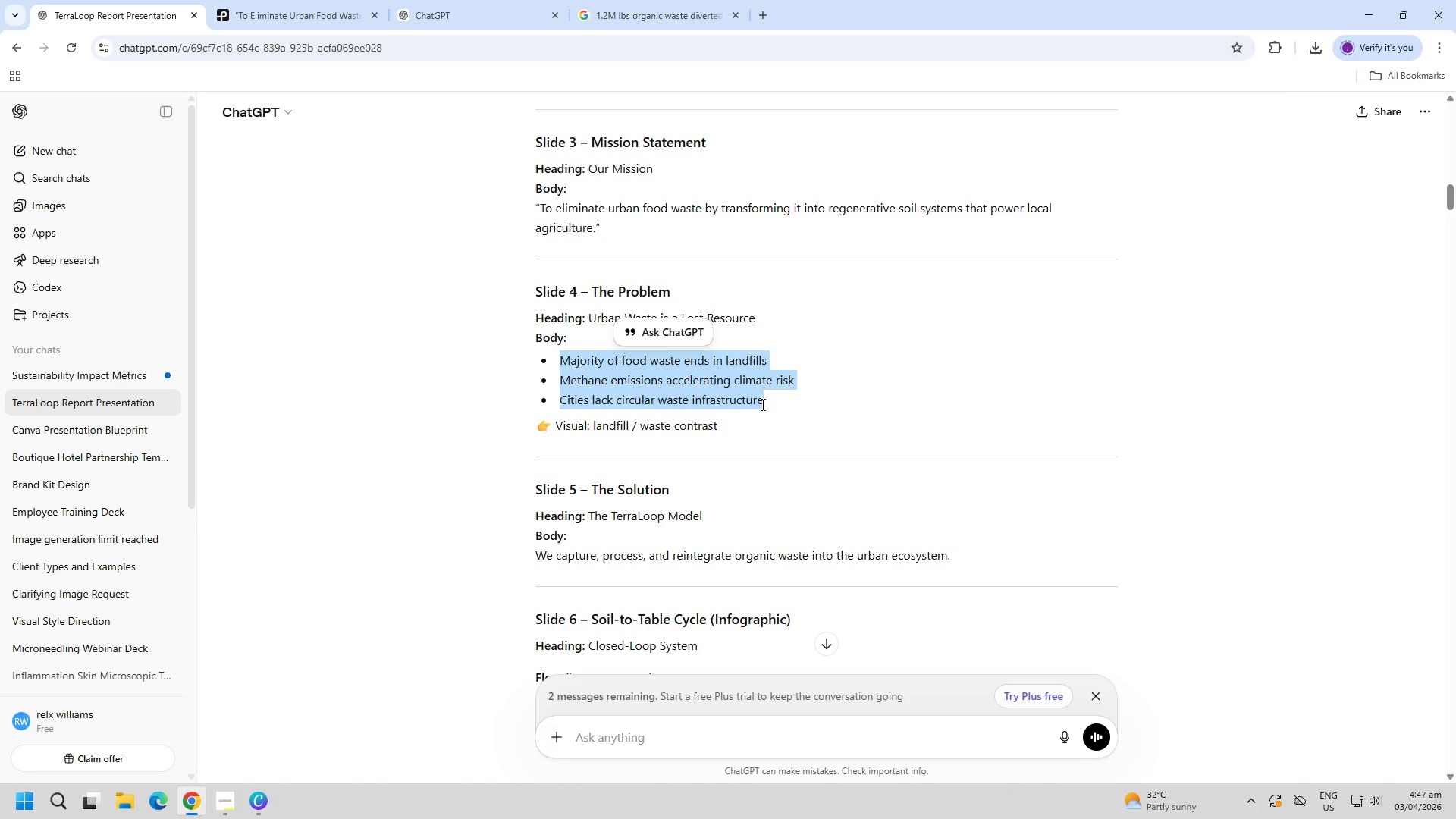 
key(Control+C)
 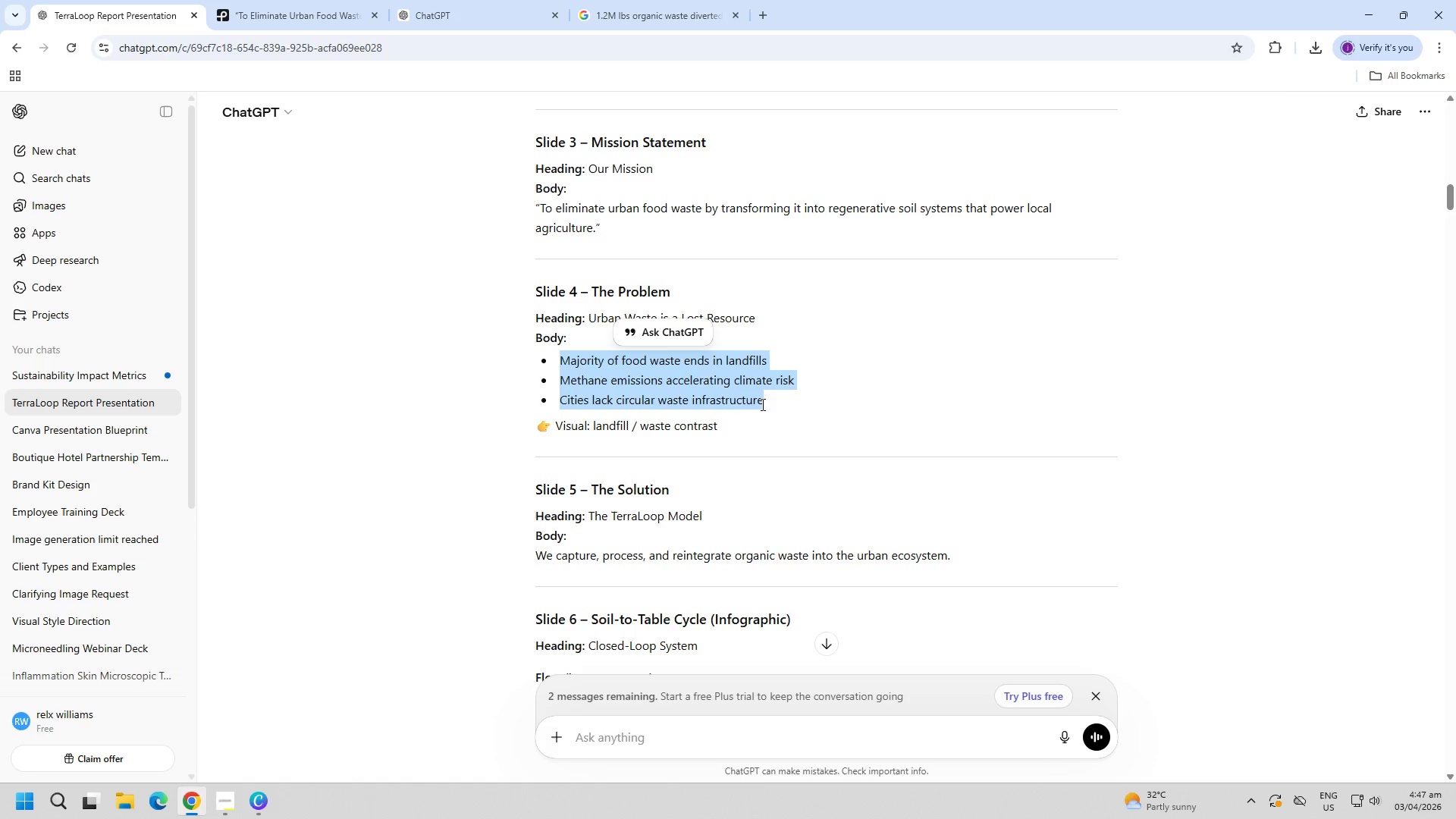 
key(Control+C)
 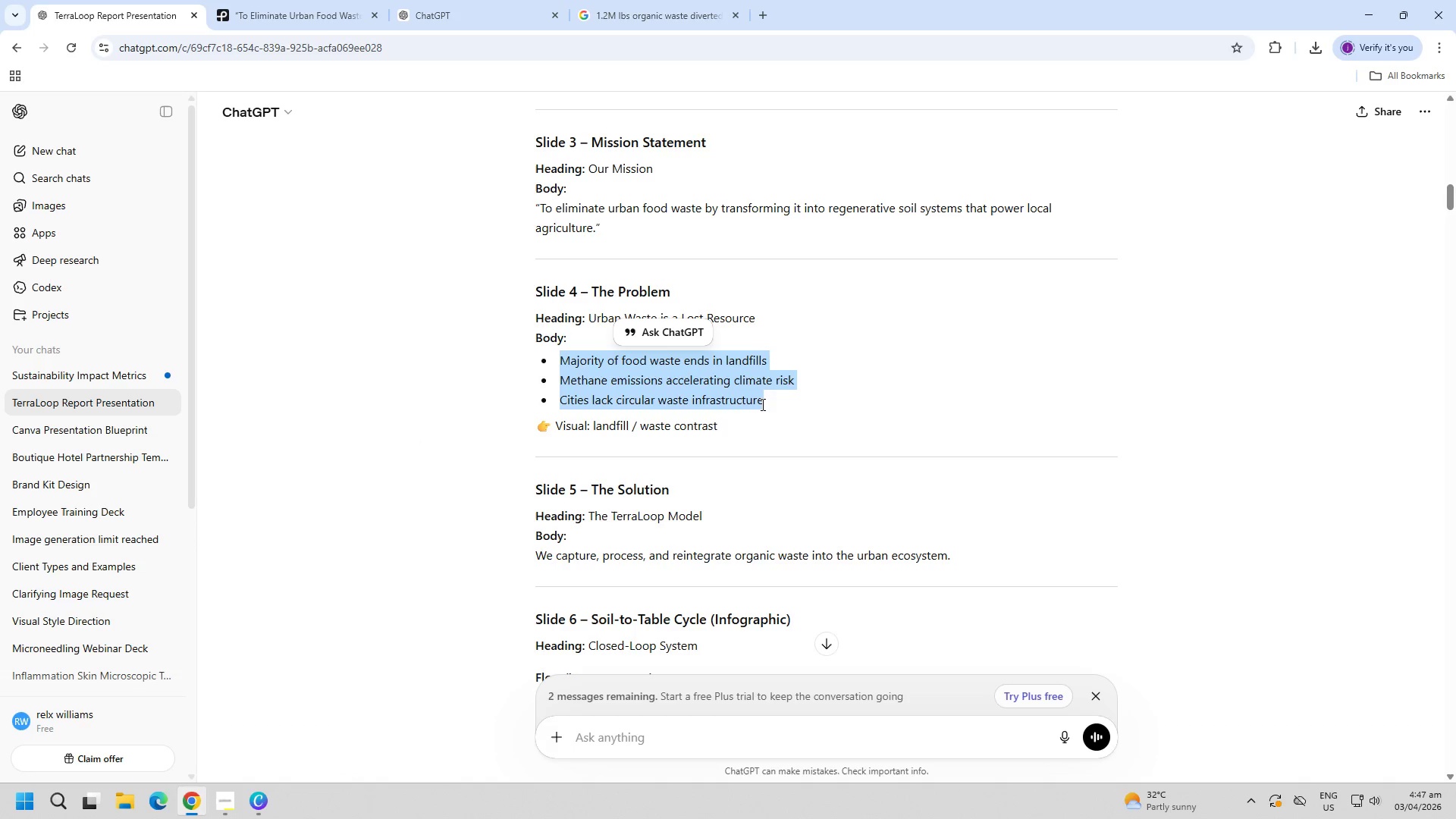 
key(Control+C)
 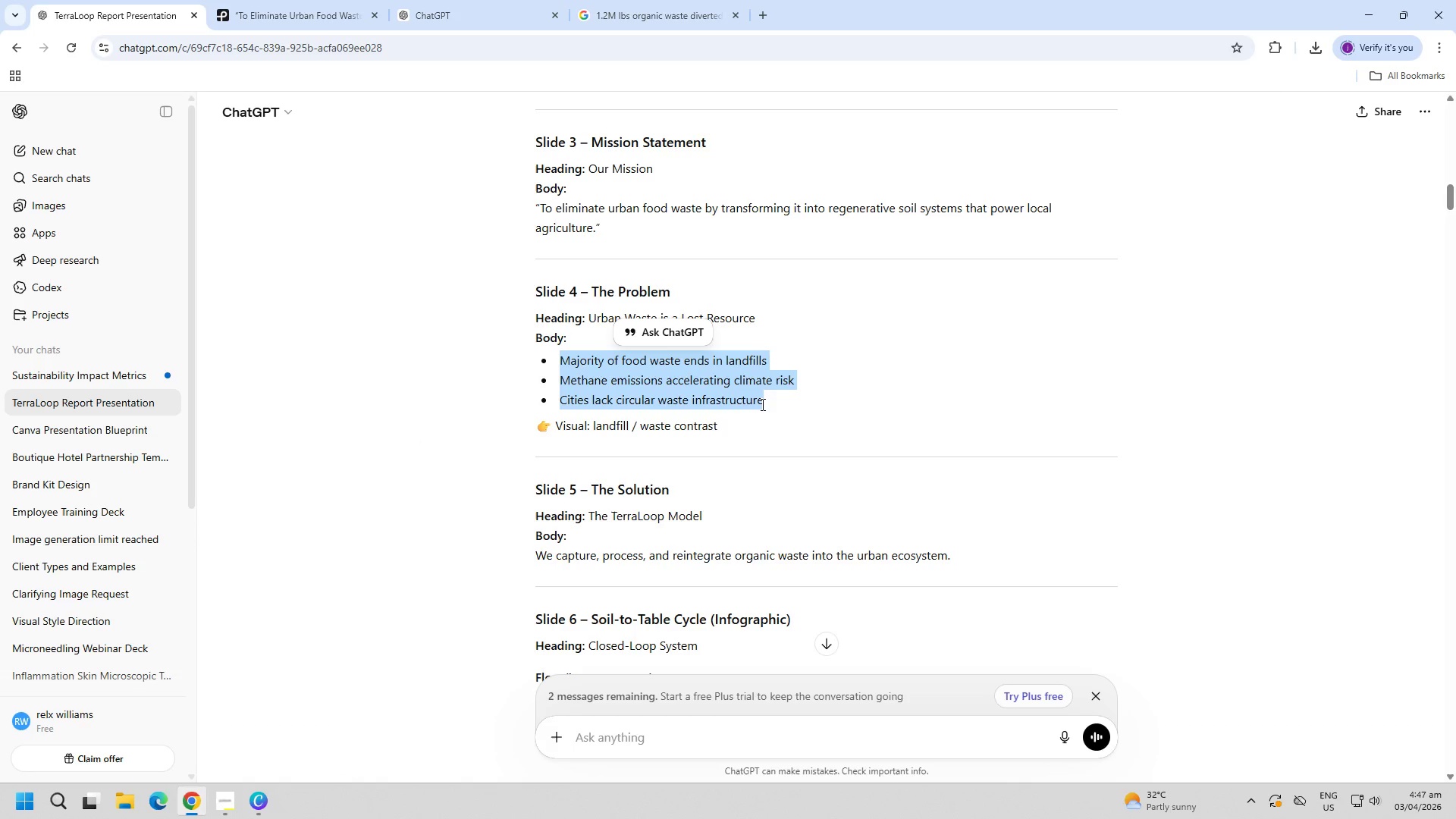 
key(Control+C)
 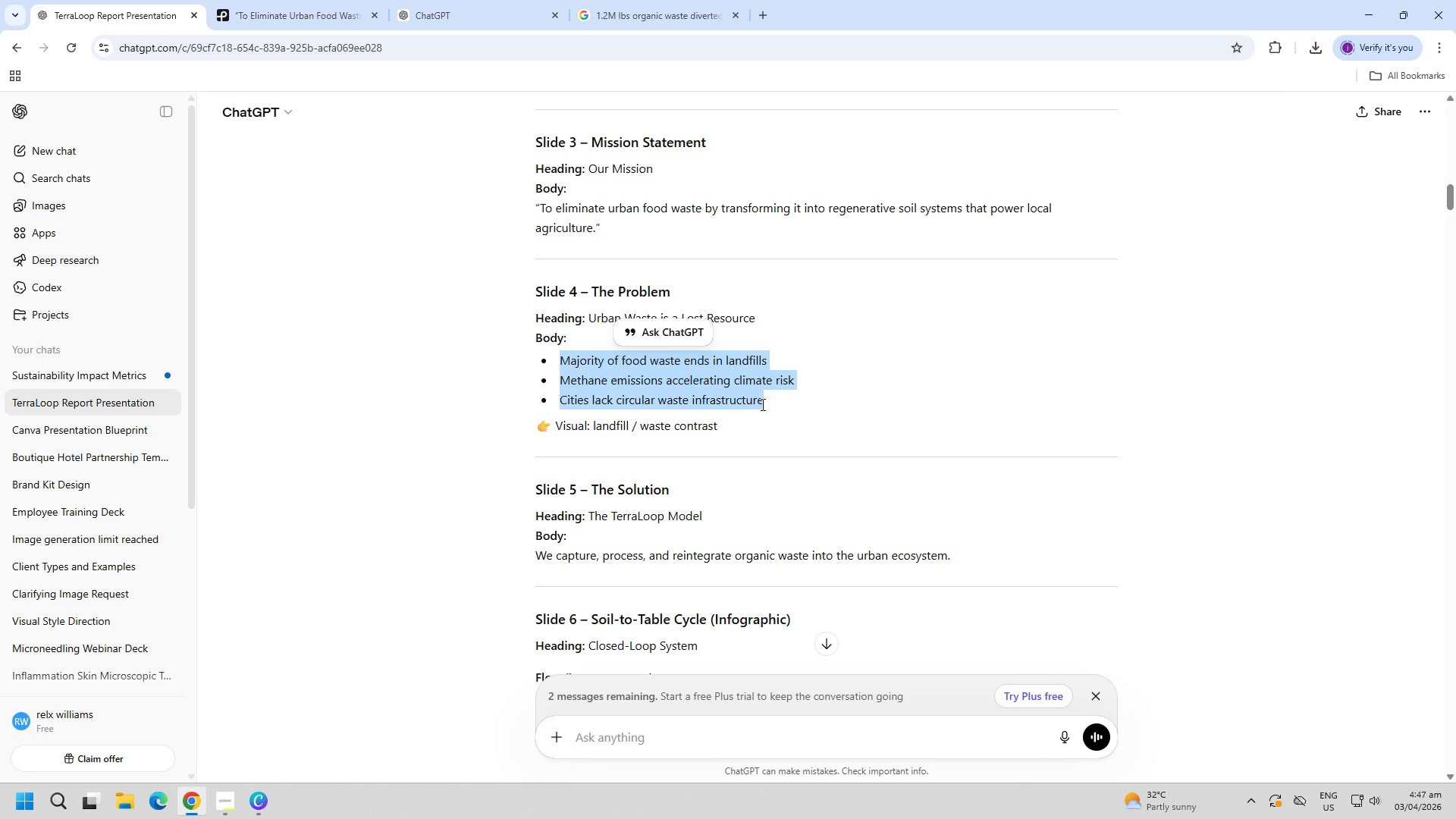 
key(Control+C)
 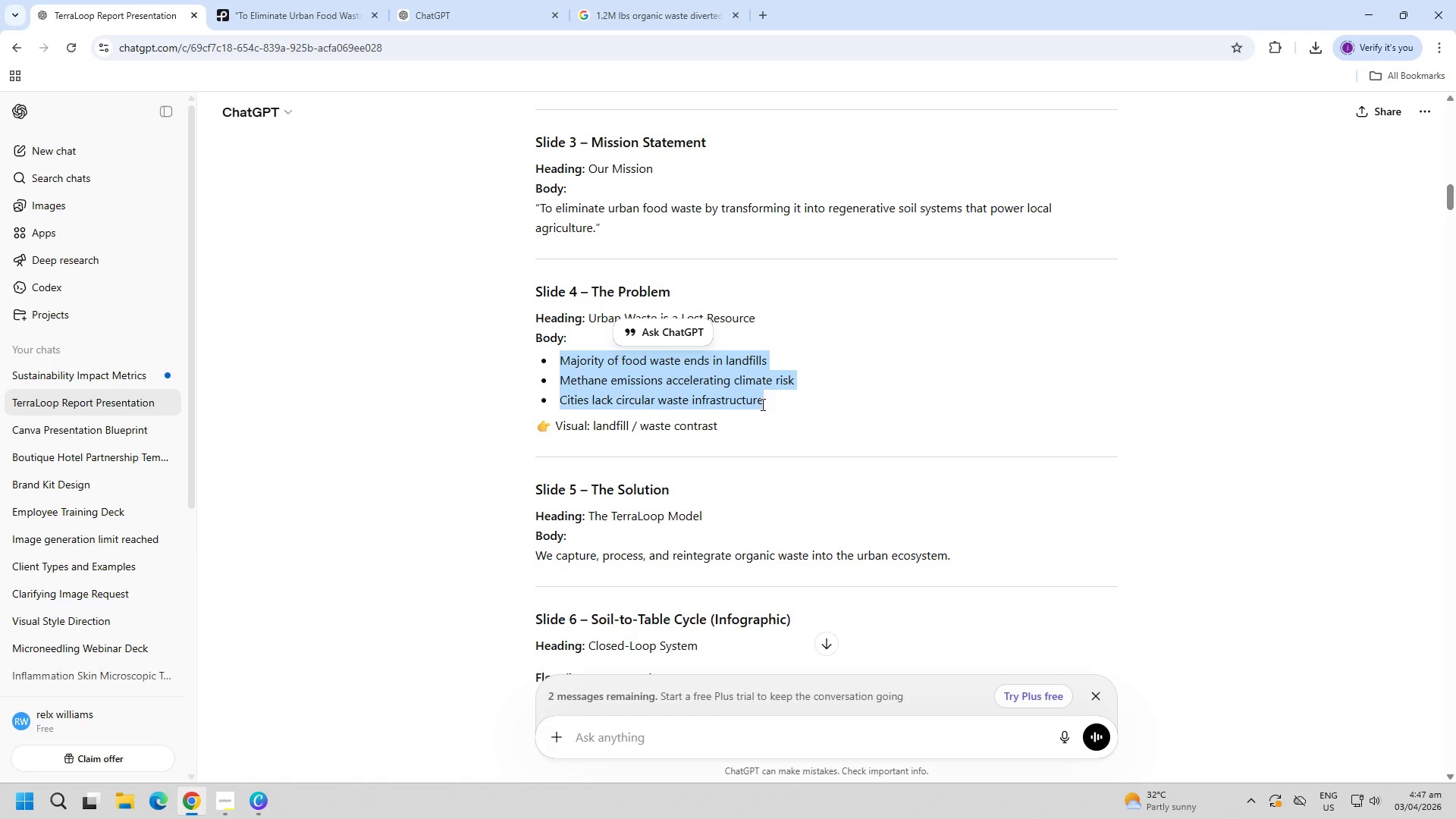 
hold_key(key=C, duration=0.34)
 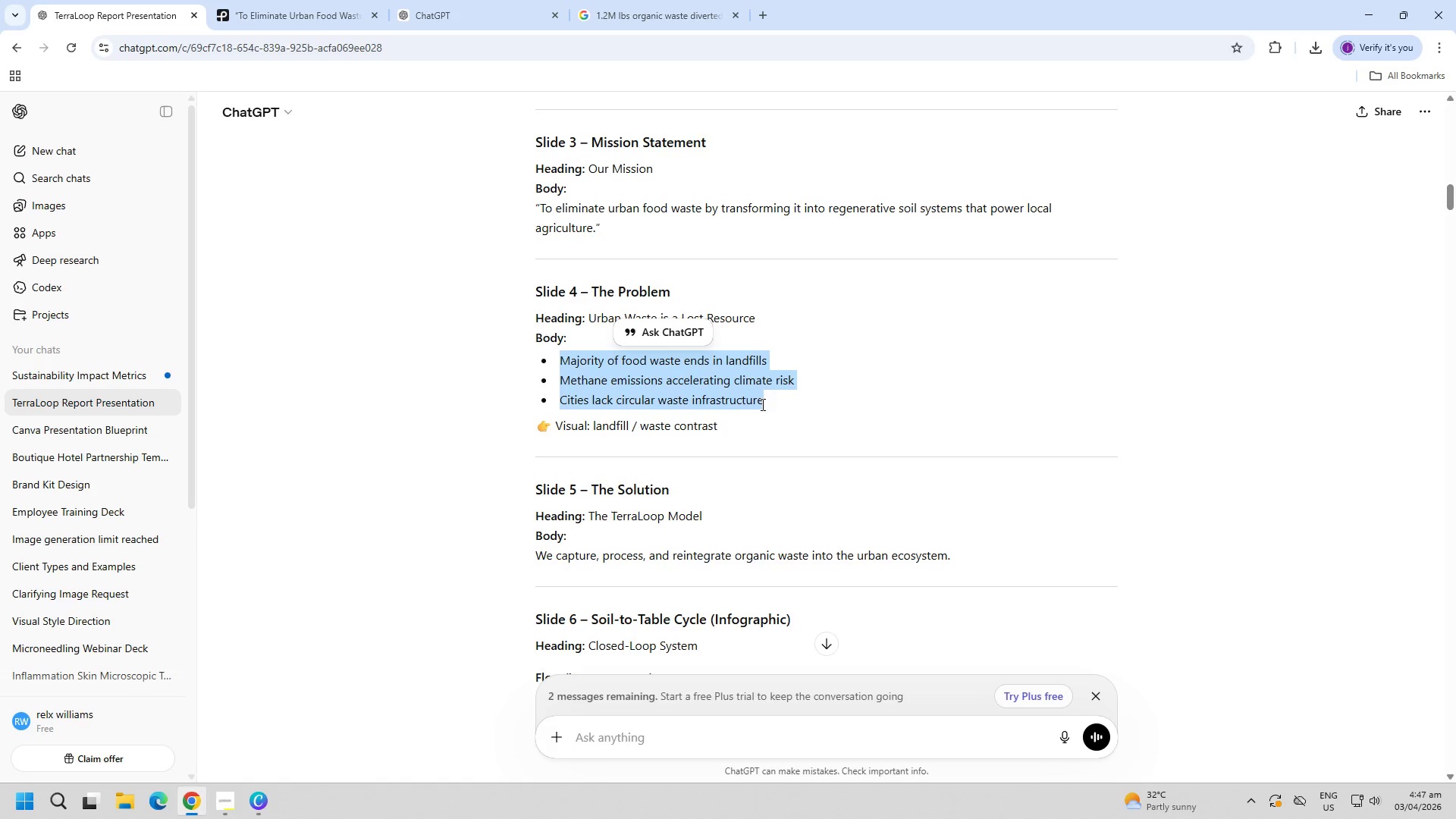 
key(Control+C)
 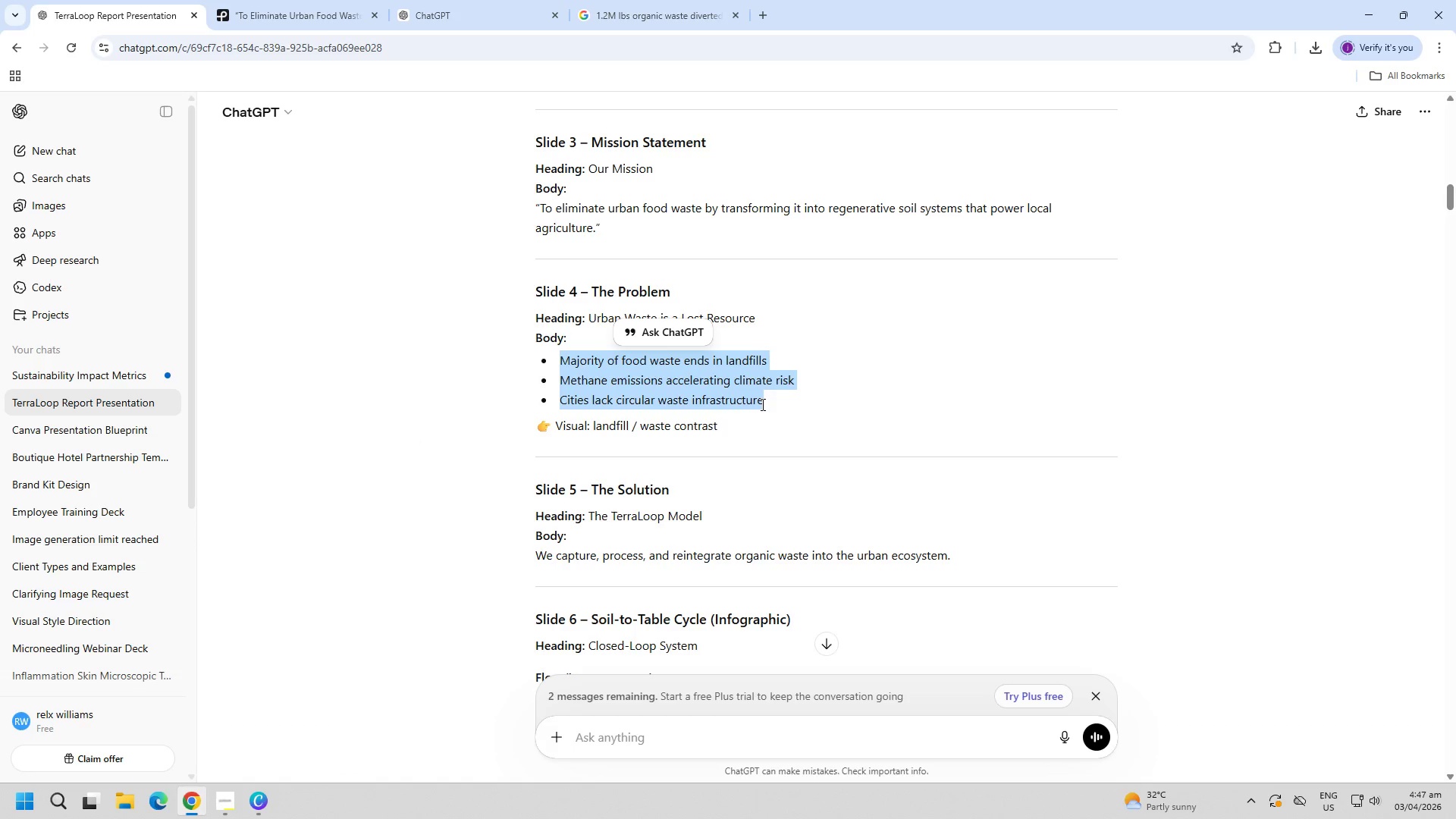 
key(Control+C)
 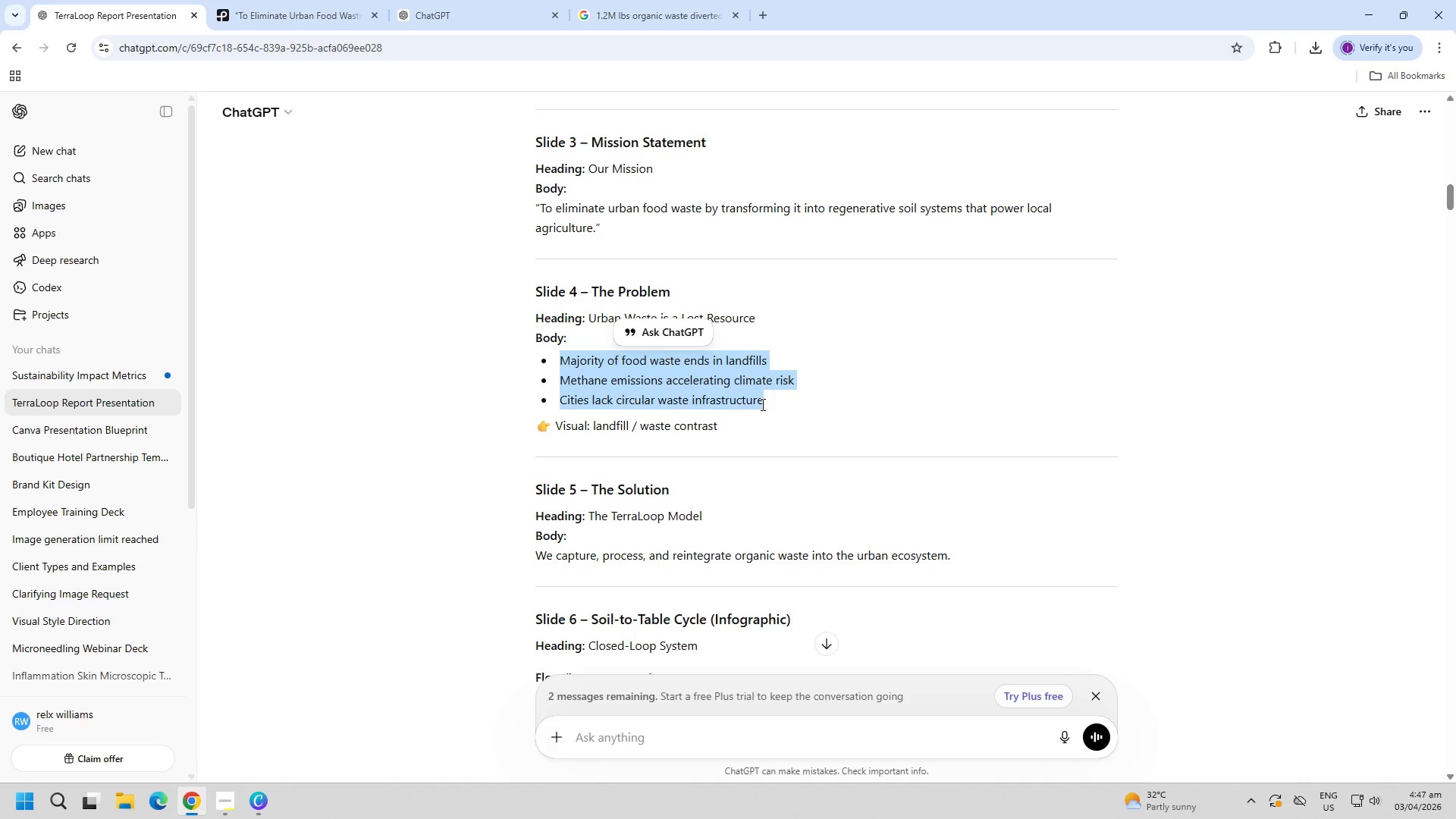 
key(Control+C)
 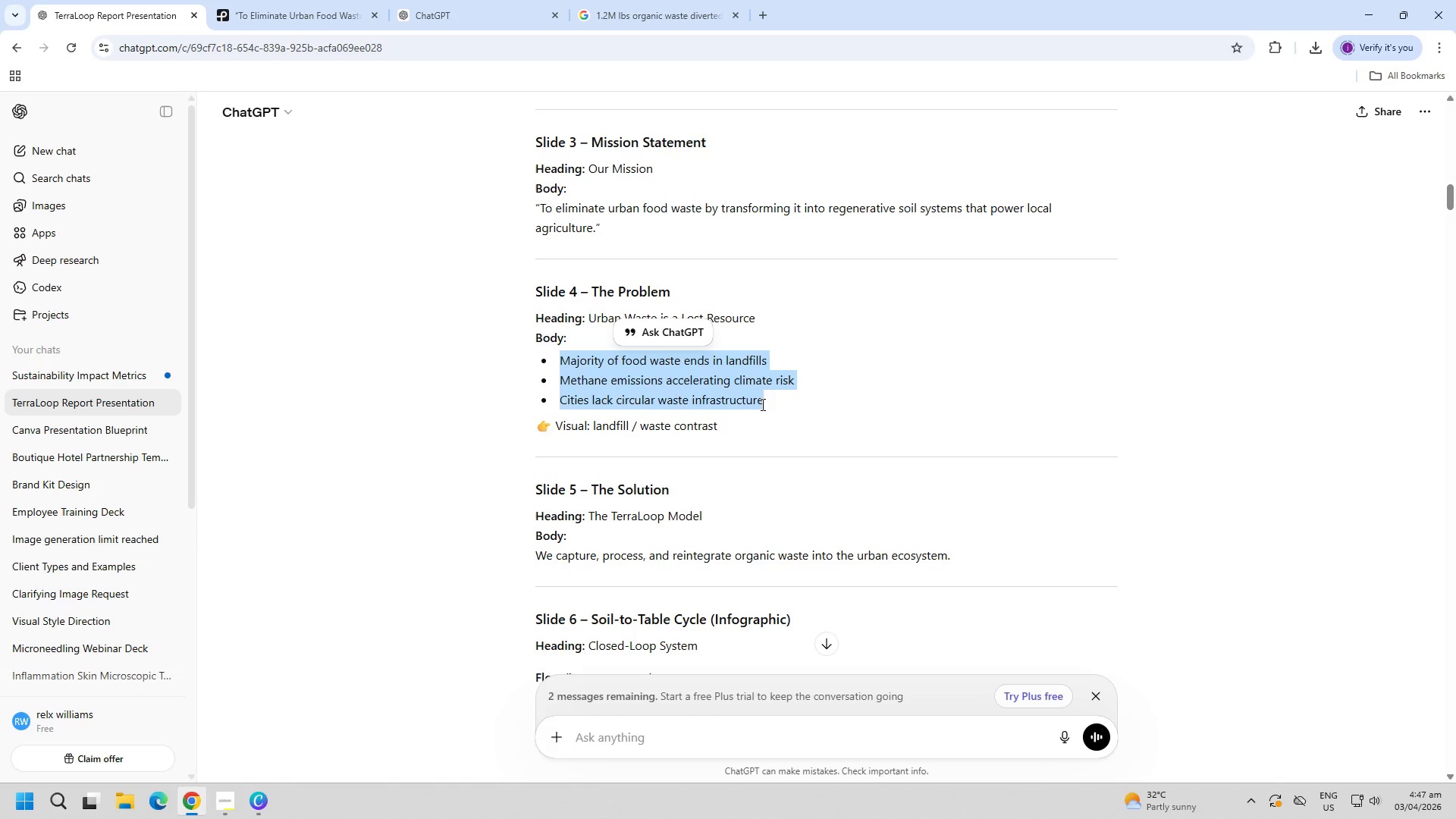 
key(Control+C)
 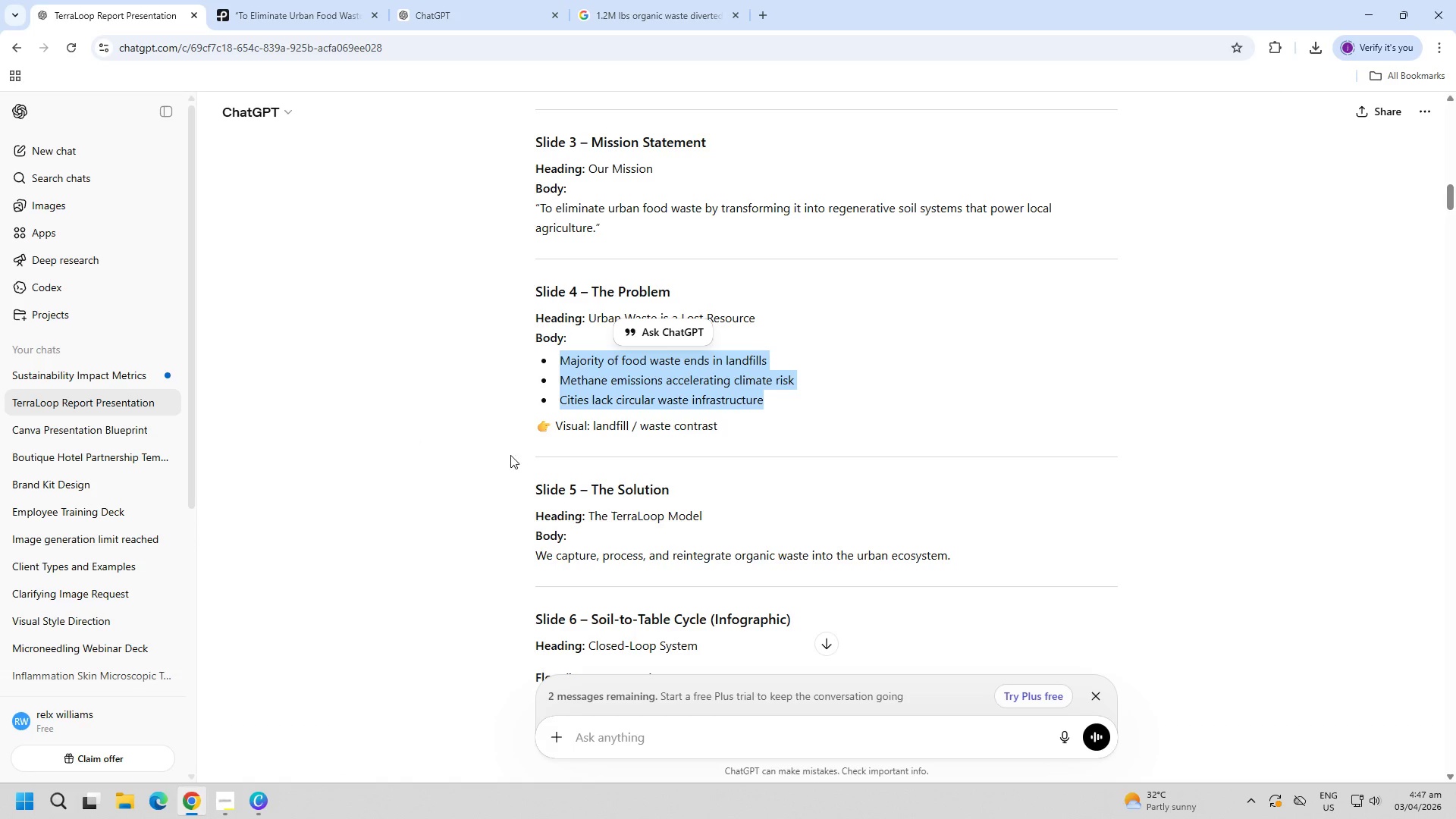 
left_click([326, 477])
 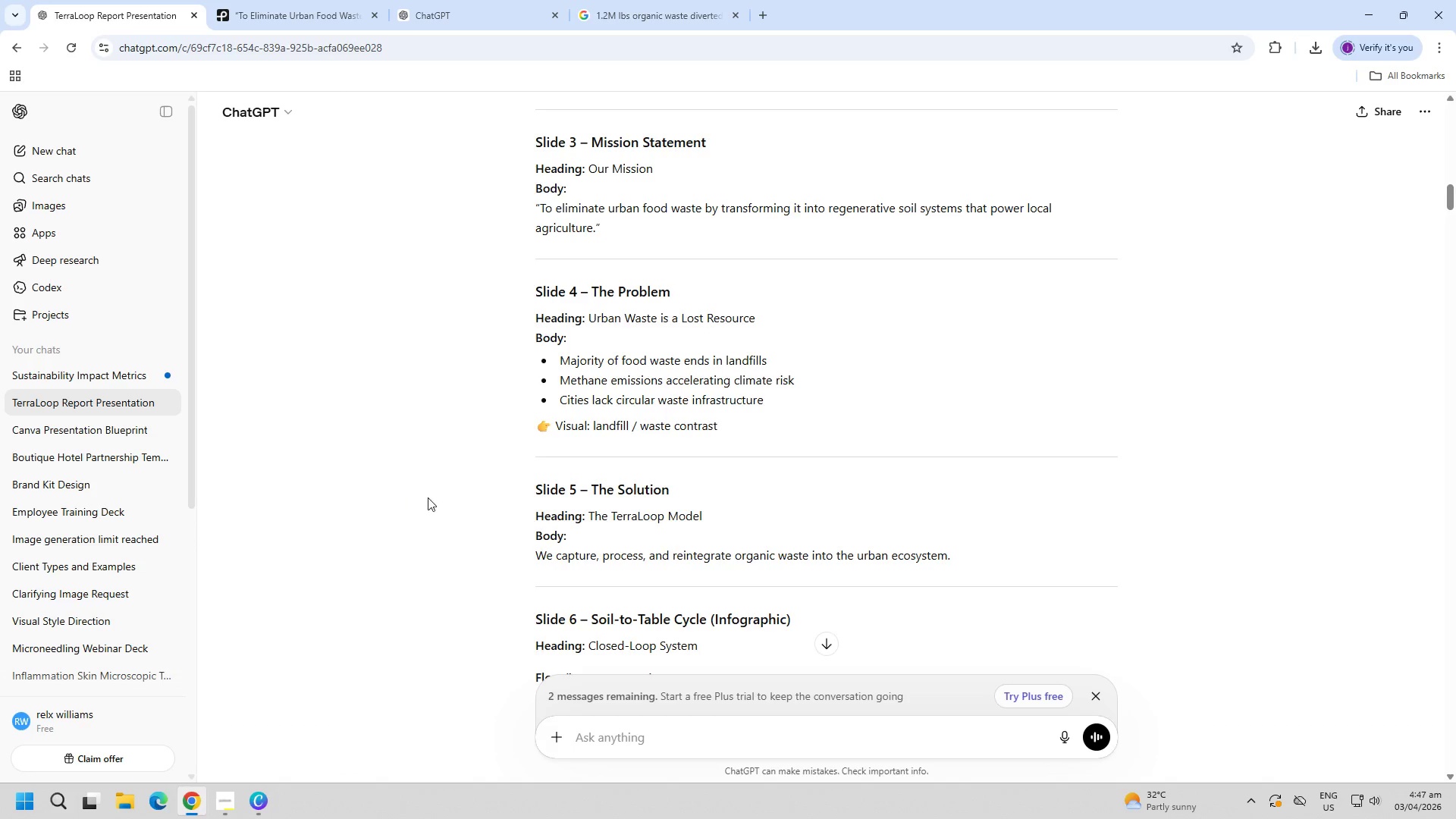 
scroll: coordinate [445, 475], scroll_direction: down, amount: 73.0
 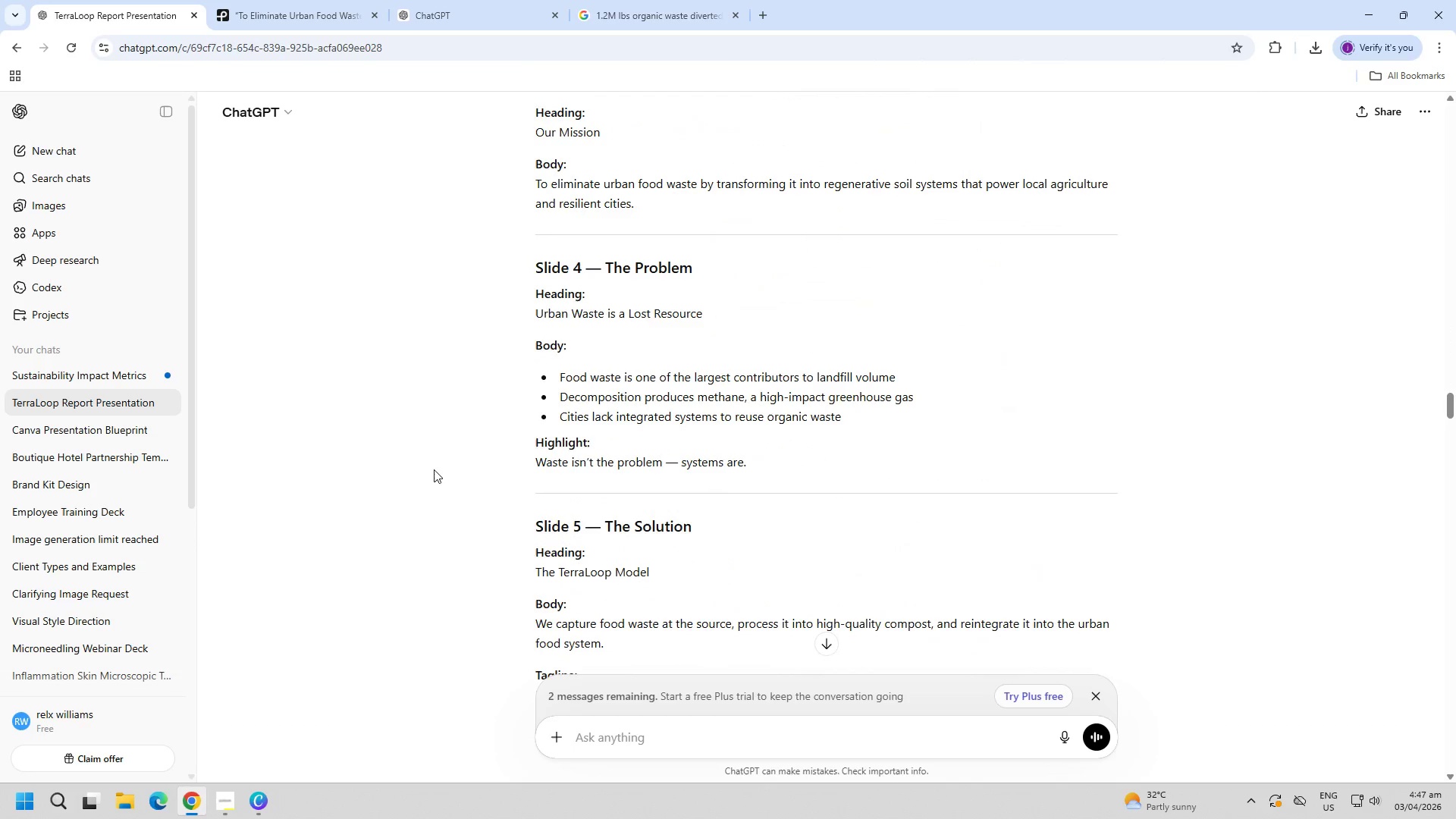 
wait(8.09)
 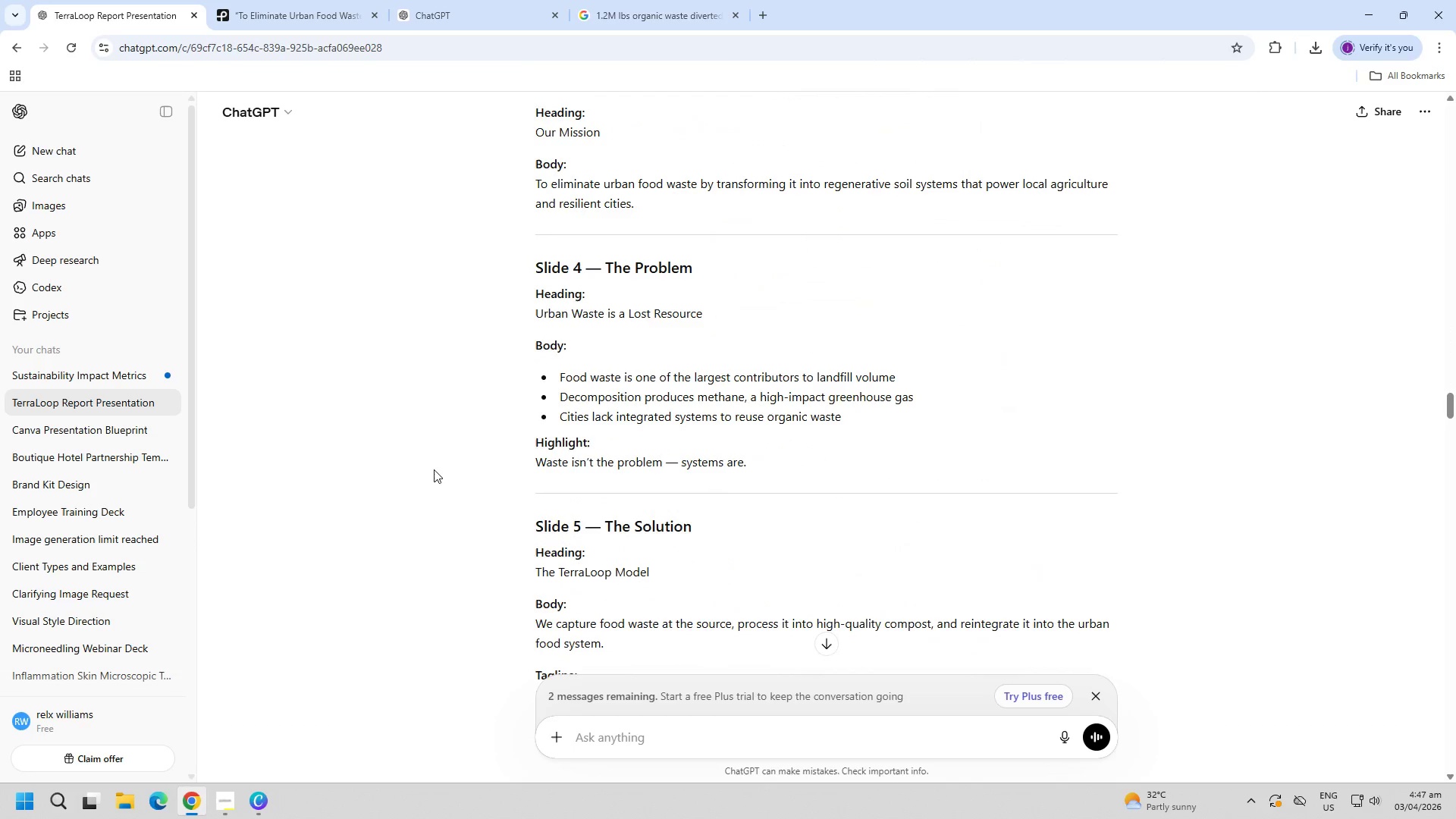 
middle_click([439, 633])
 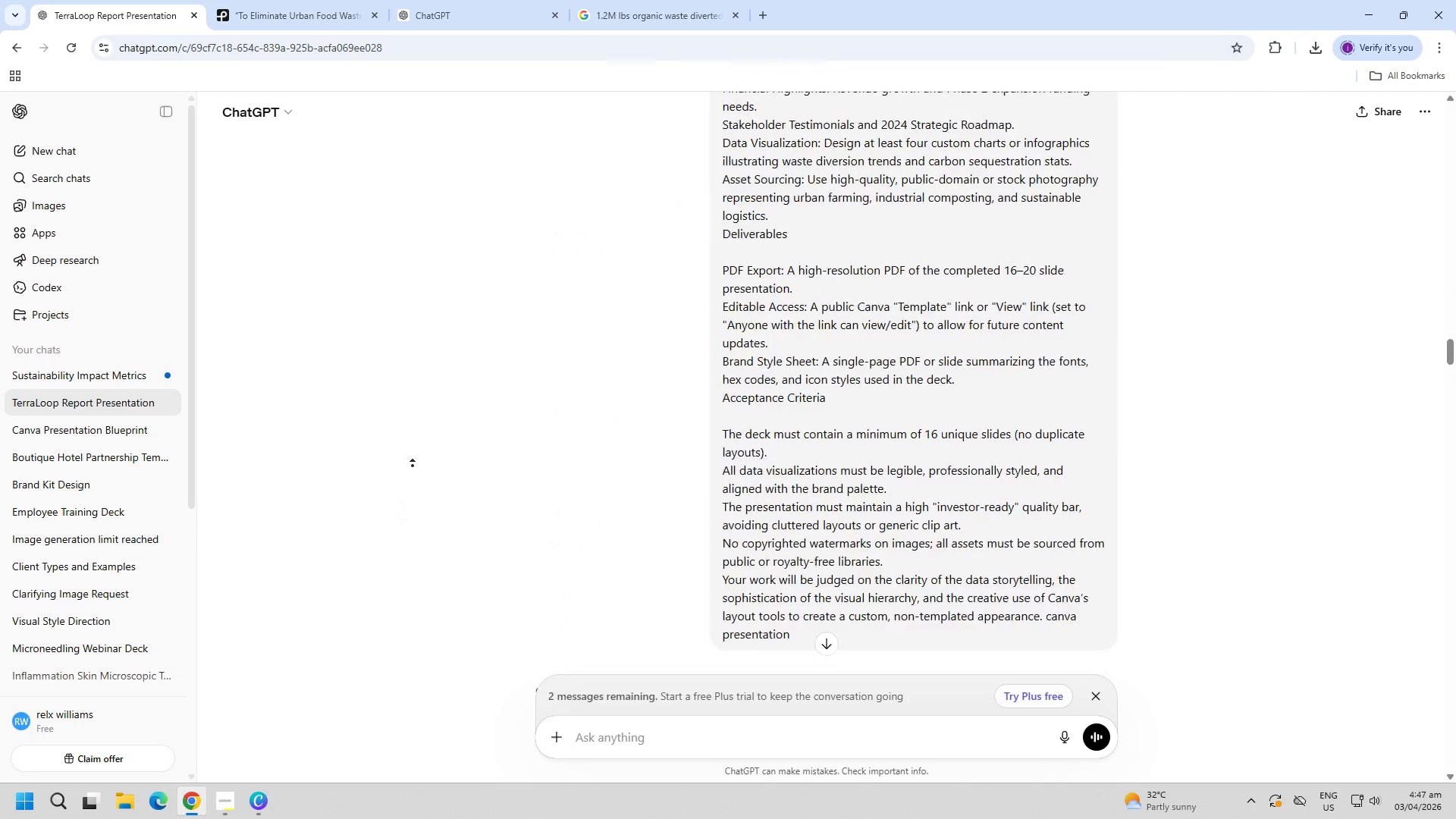 
left_click_drag(start_coordinate=[413, 469], to_coordinate=[414, 475])
 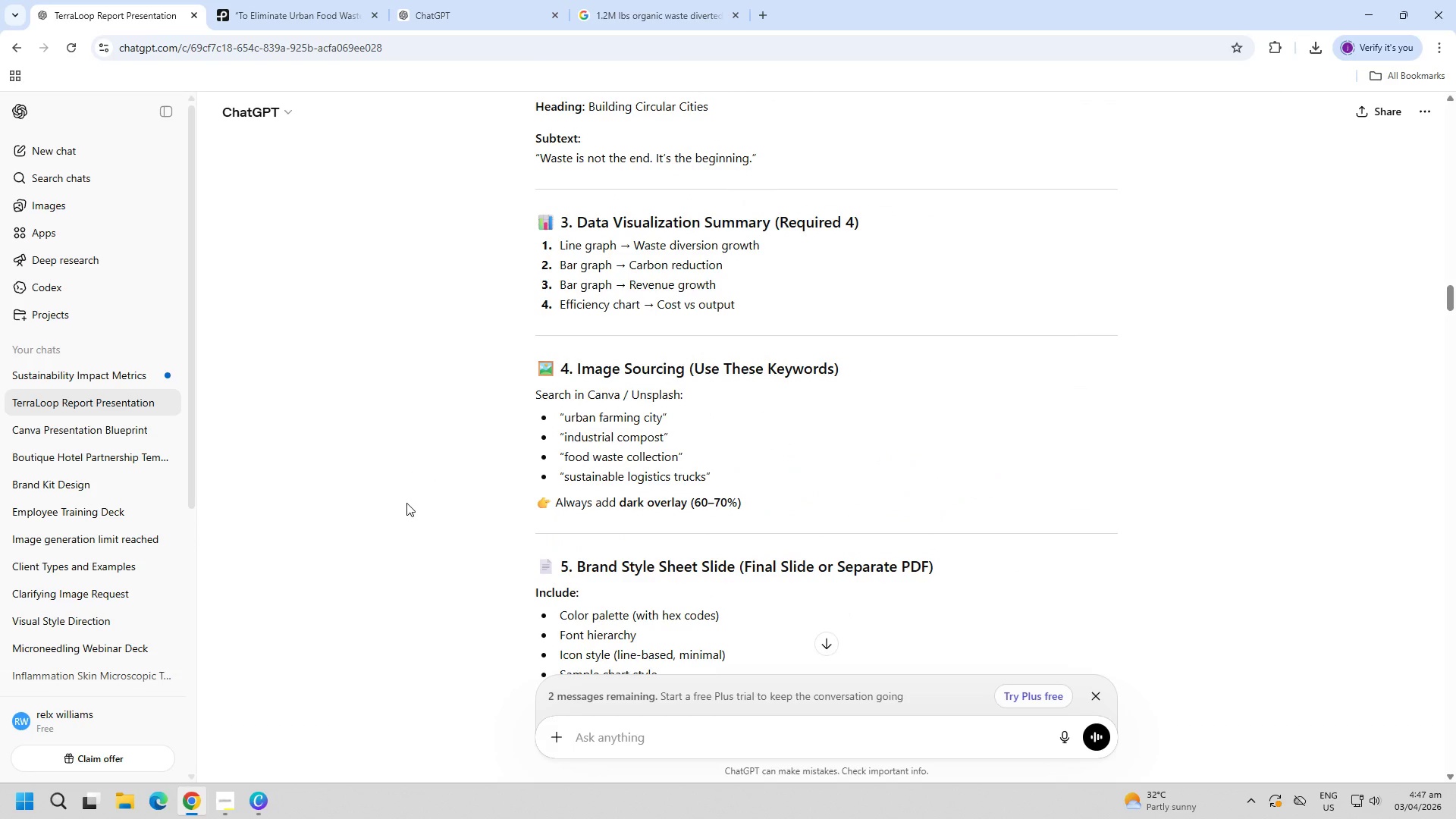 
scroll: coordinate [406, 503], scroll_direction: up, amount: 3.0
 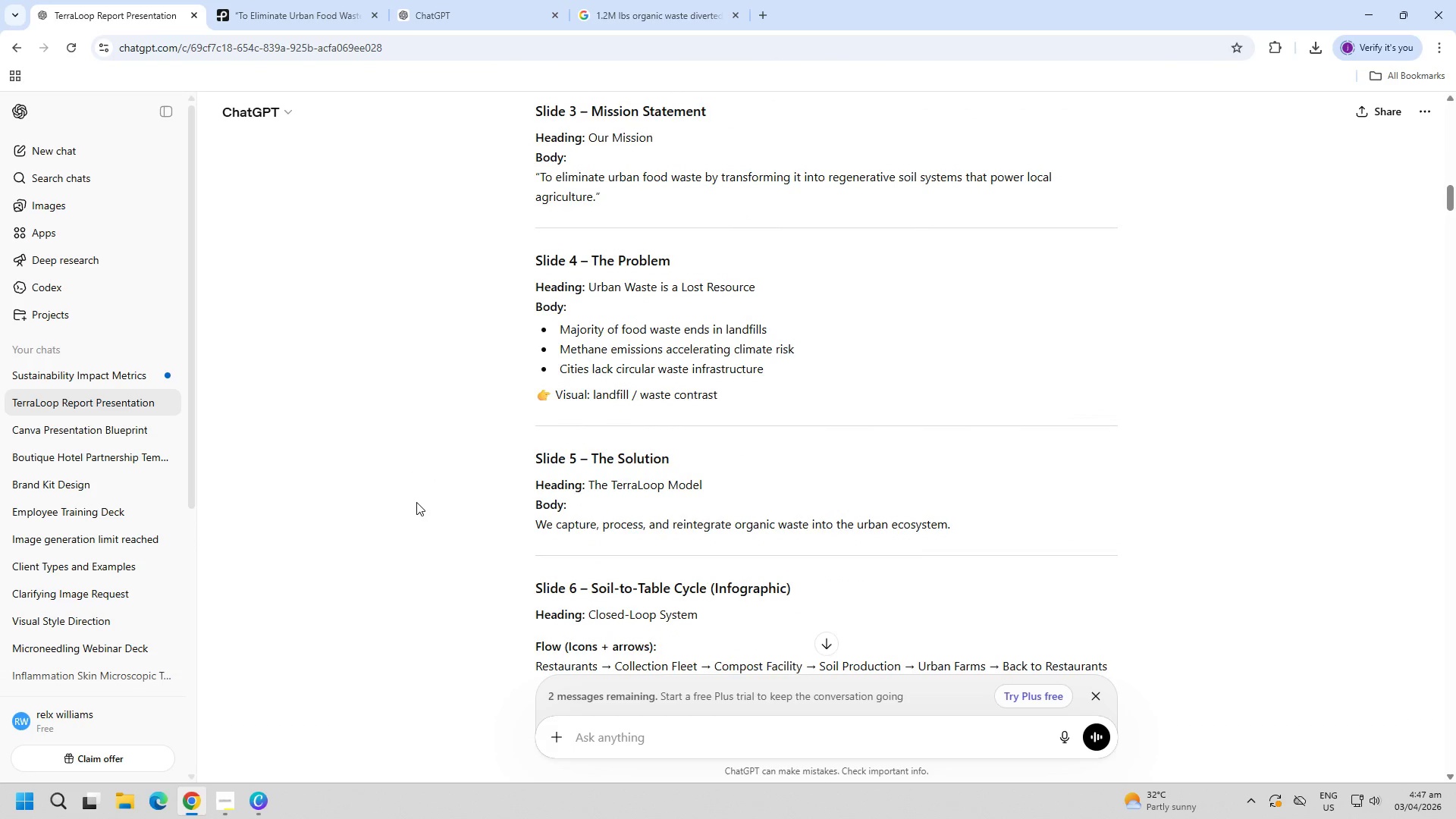 
double_click([650, 516])
 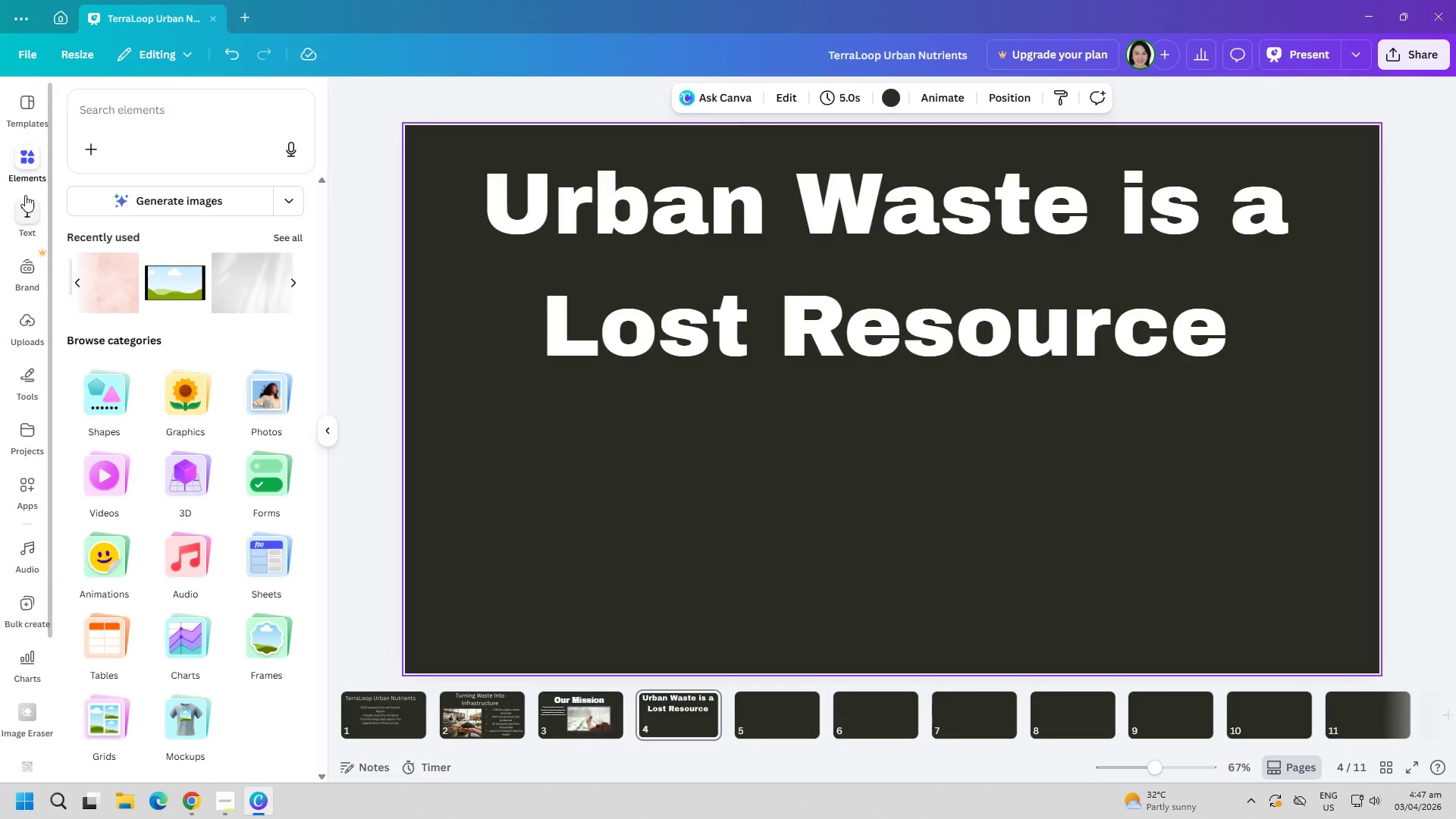 
left_click([24, 197])
 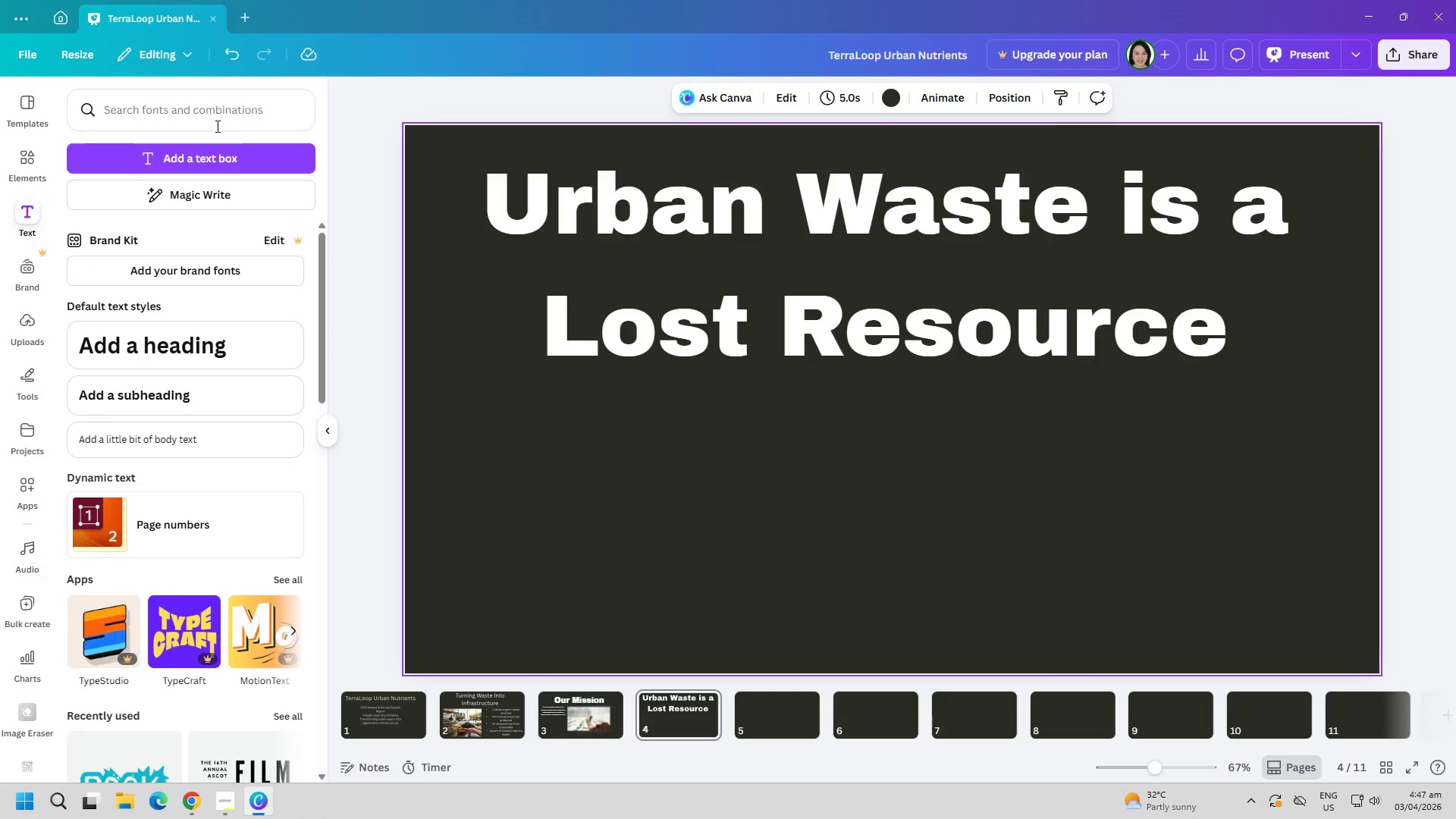 
left_click([206, 162])
 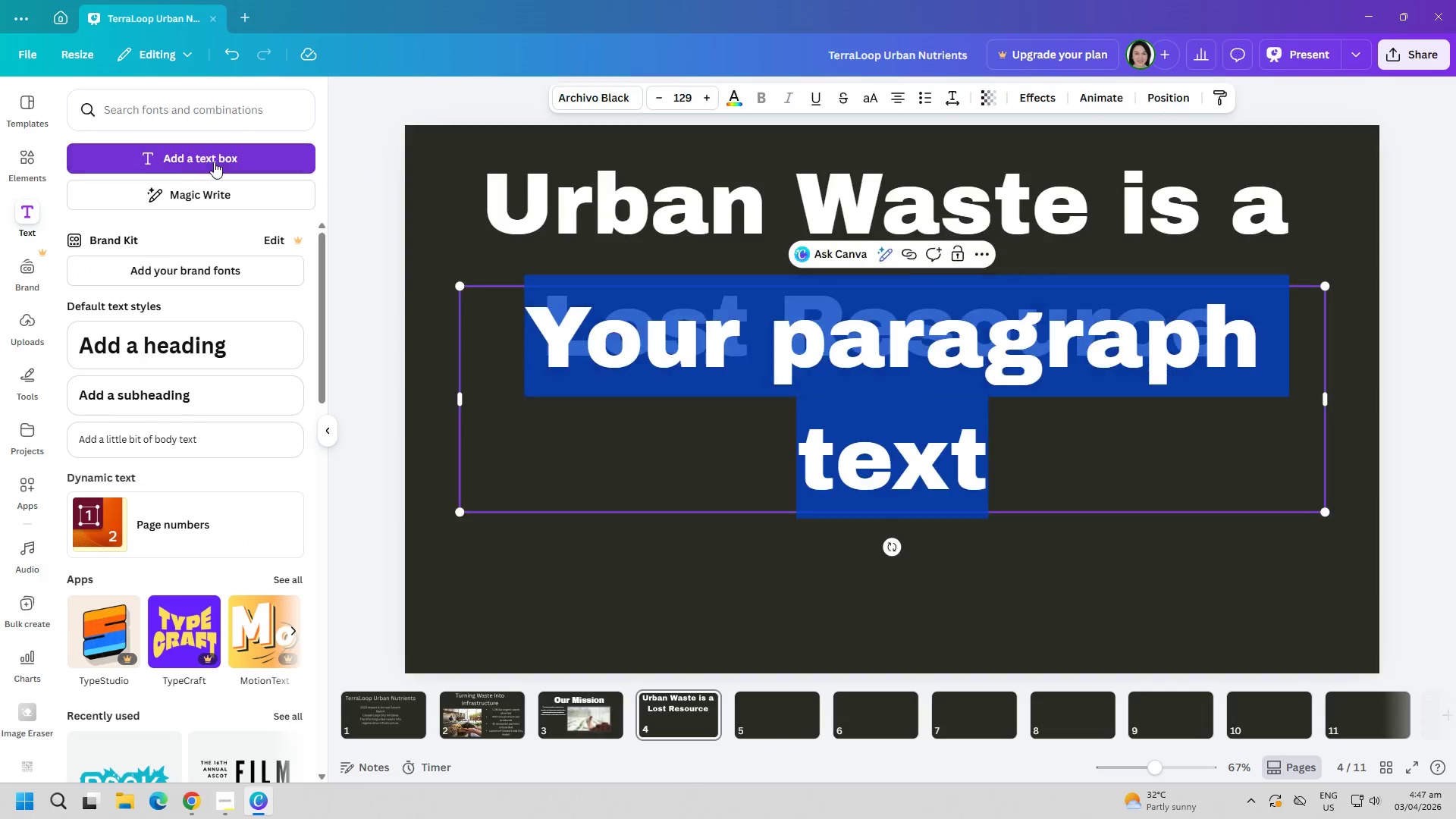 
key(Control+ControlLeft)
 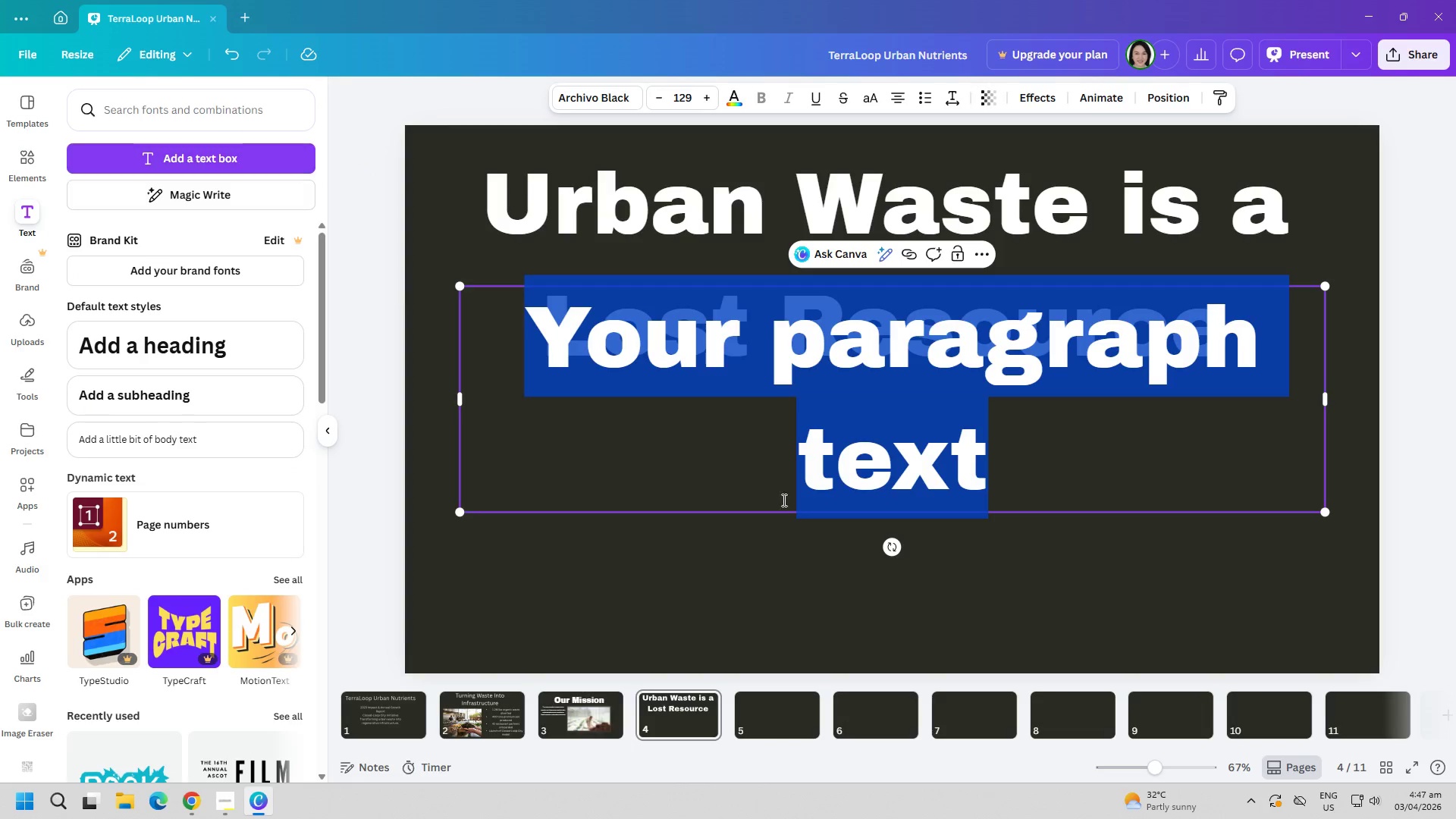 
key(Control+V)
 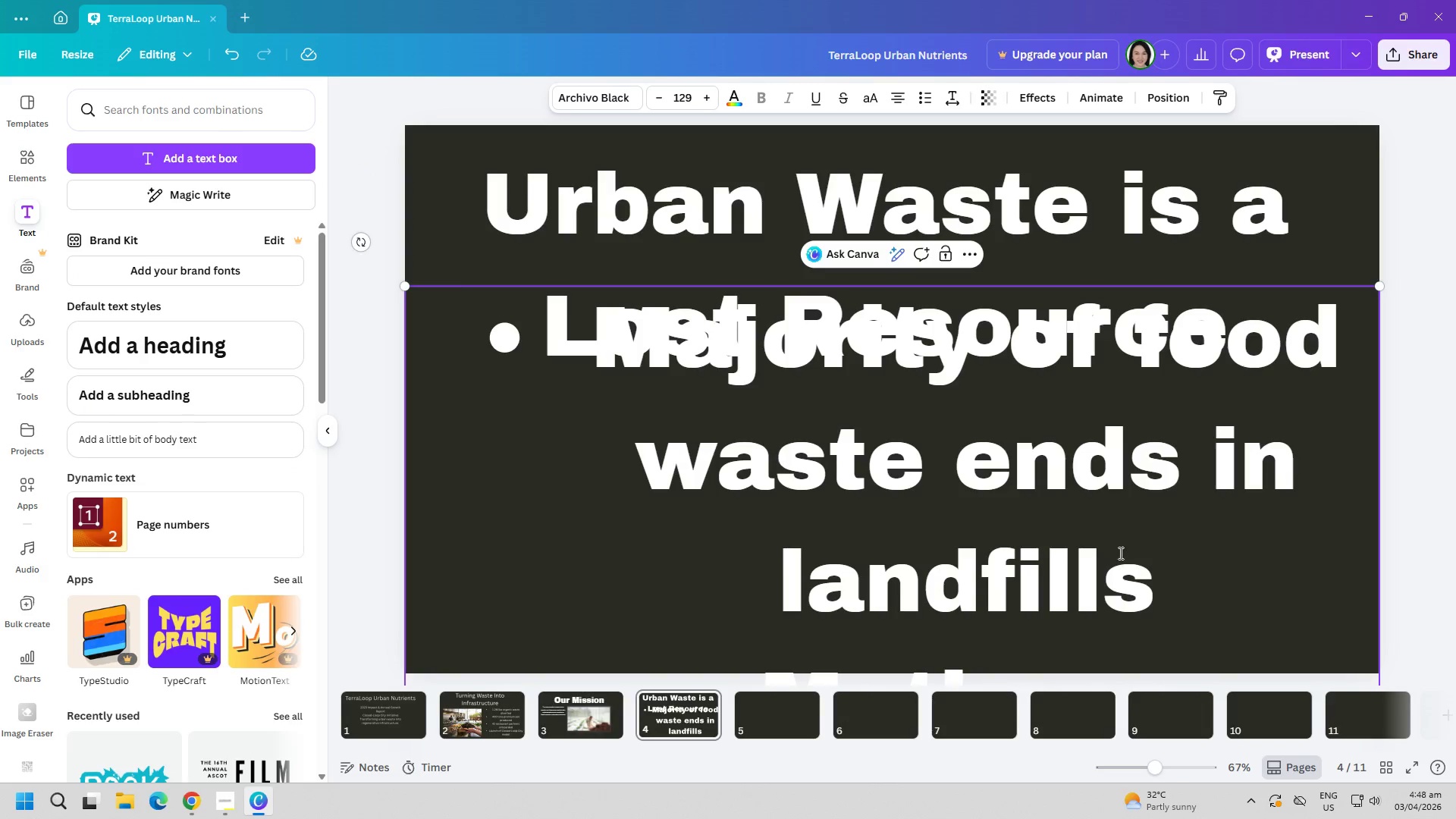 
left_click([1120, 531])
 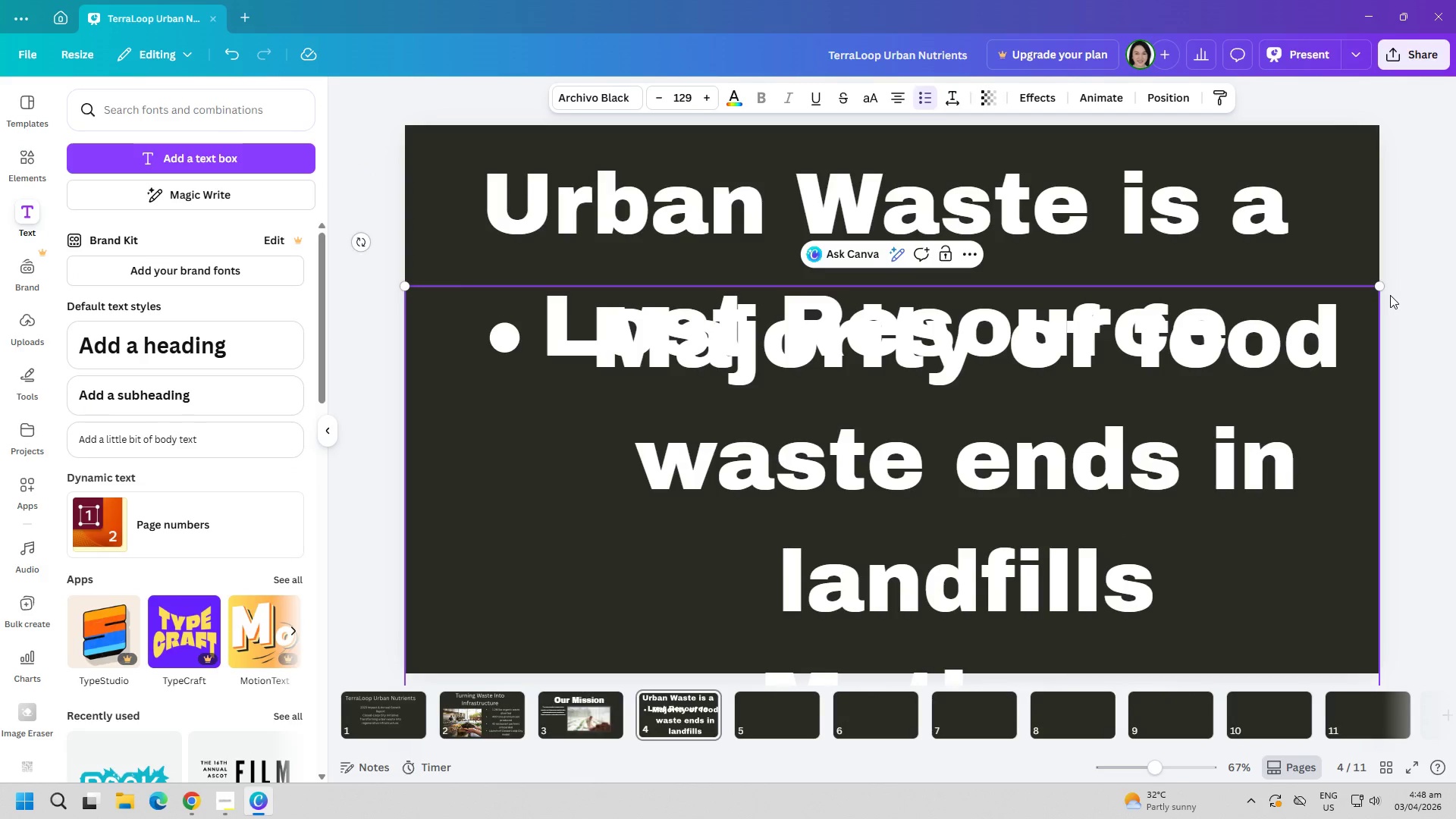 
left_click_drag(start_coordinate=[1382, 287], to_coordinate=[931, 438])
 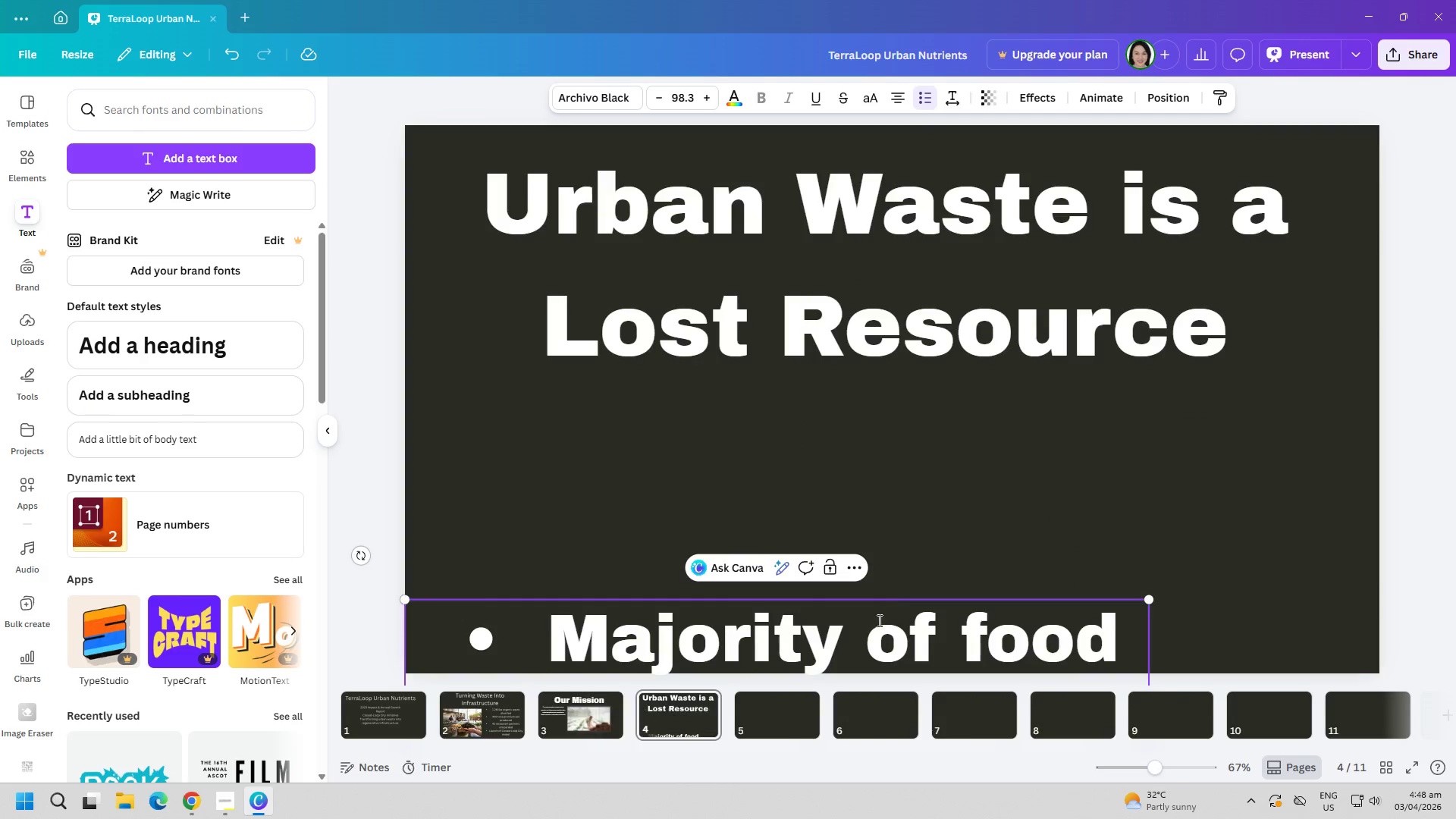 
left_click_drag(start_coordinate=[874, 641], to_coordinate=[953, 457])
 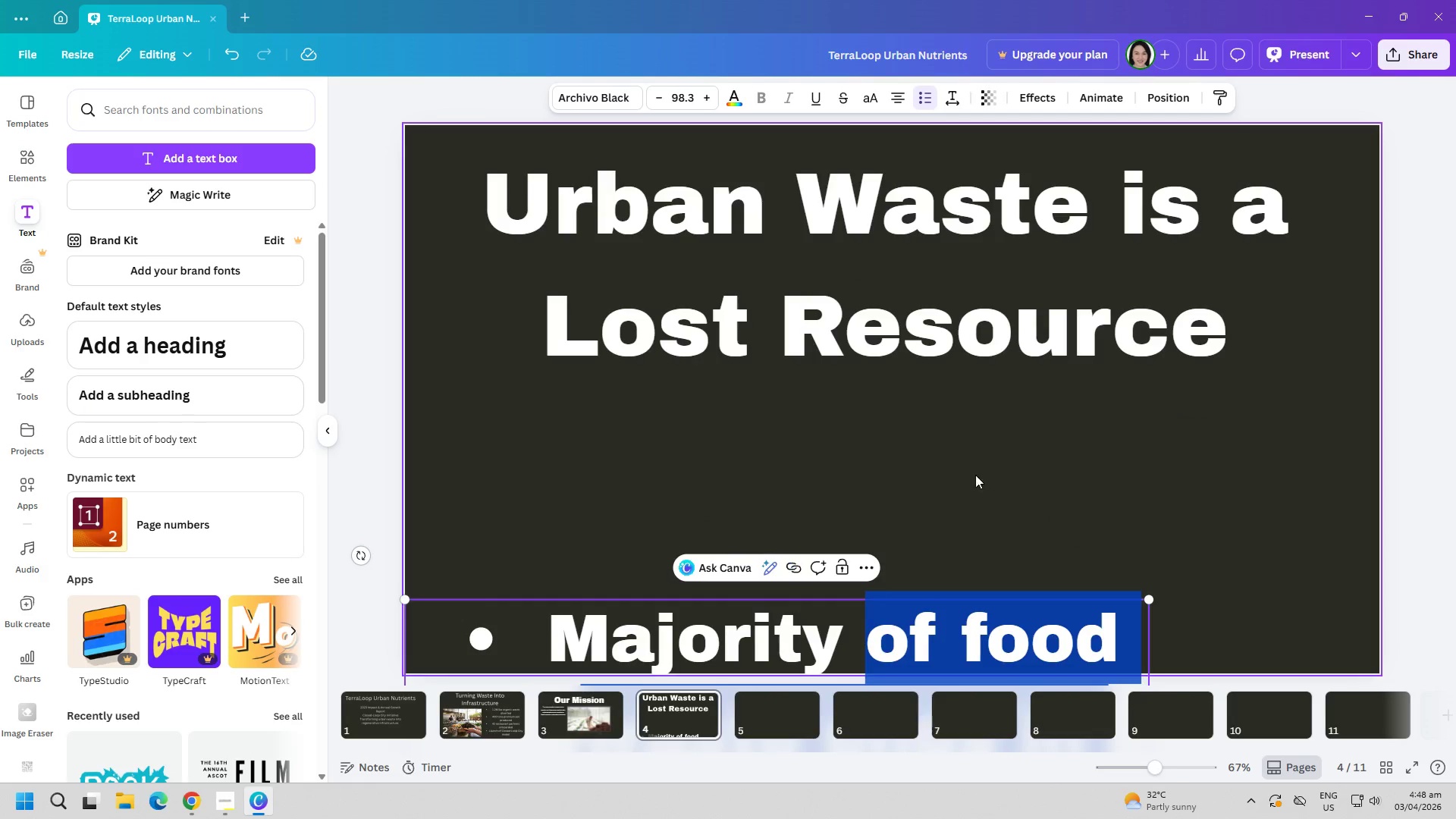 
left_click_drag(start_coordinate=[978, 475], to_coordinate=[984, 475])
 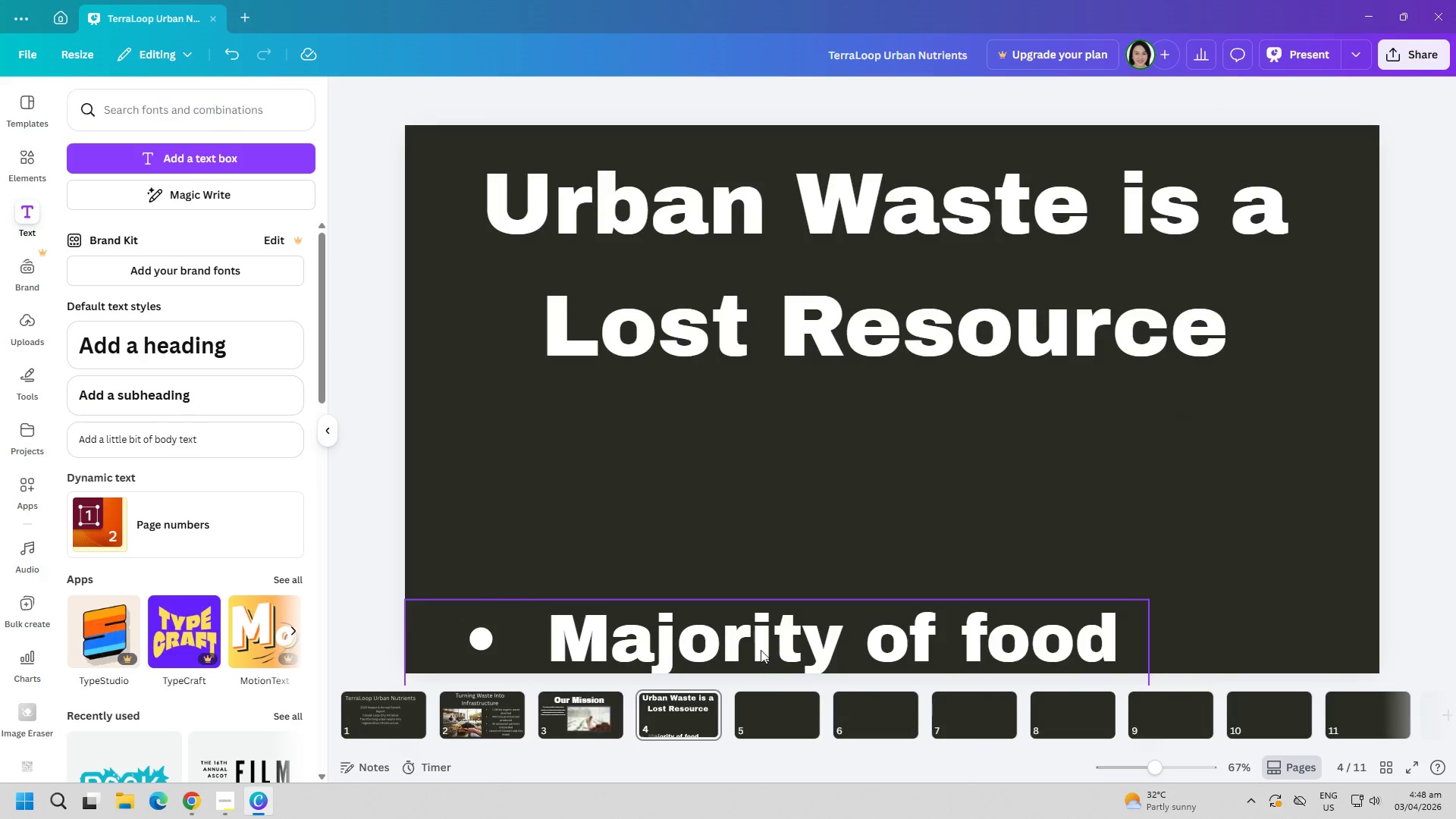 
left_click_drag(start_coordinate=[761, 650], to_coordinate=[794, 331])
 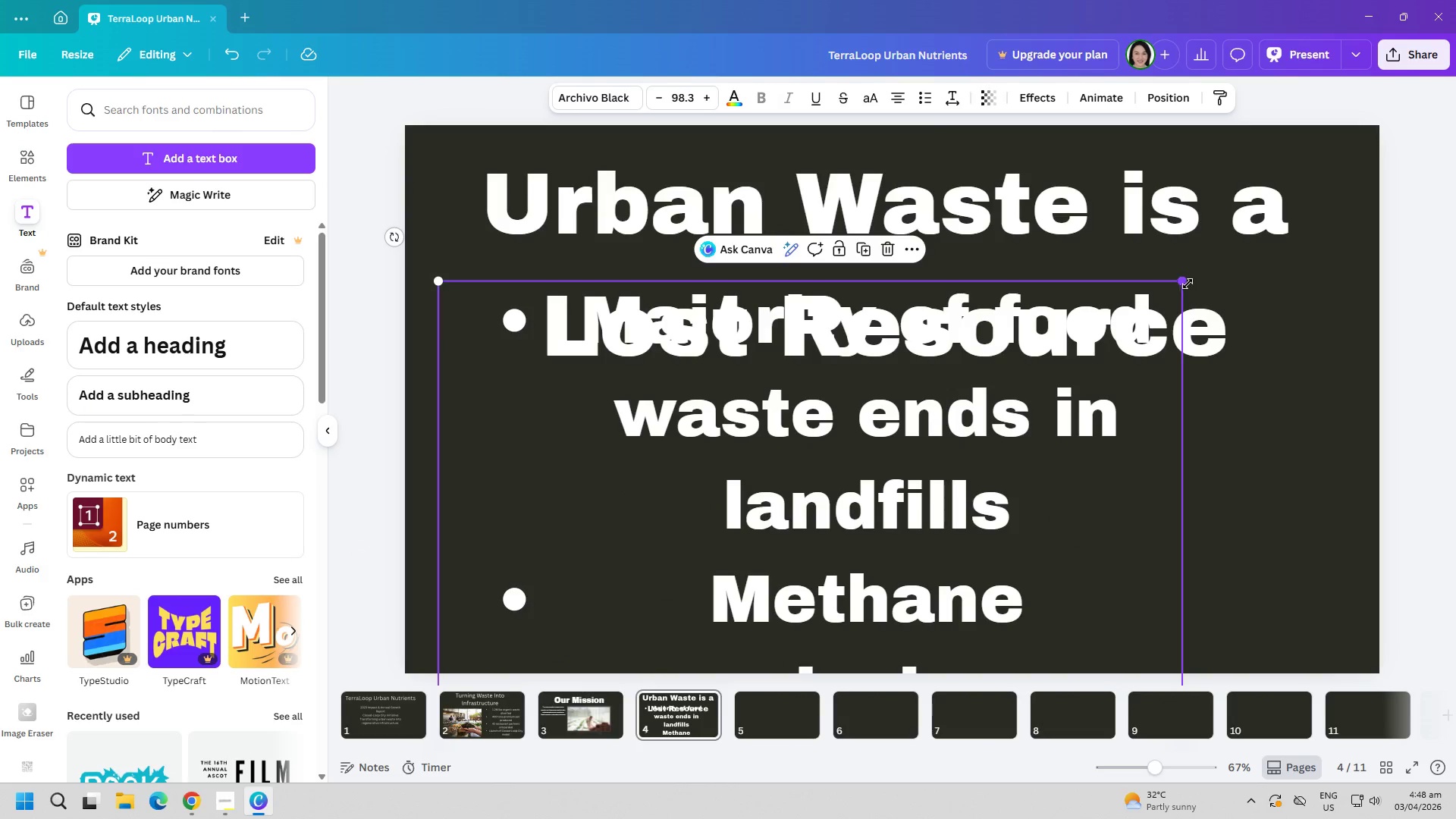 
left_click_drag(start_coordinate=[1184, 284], to_coordinate=[789, 493])
 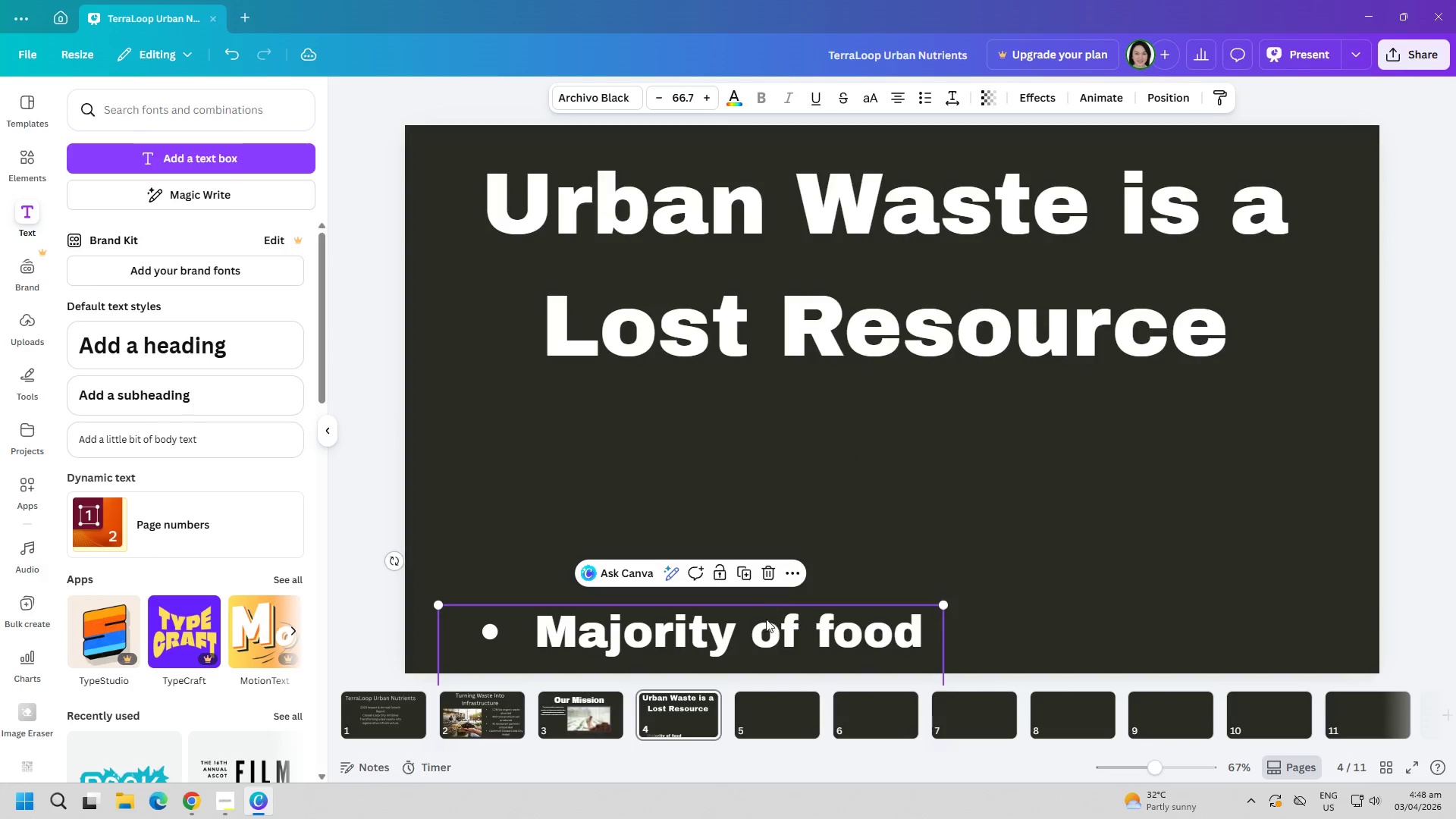 
left_click([1081, 541])
 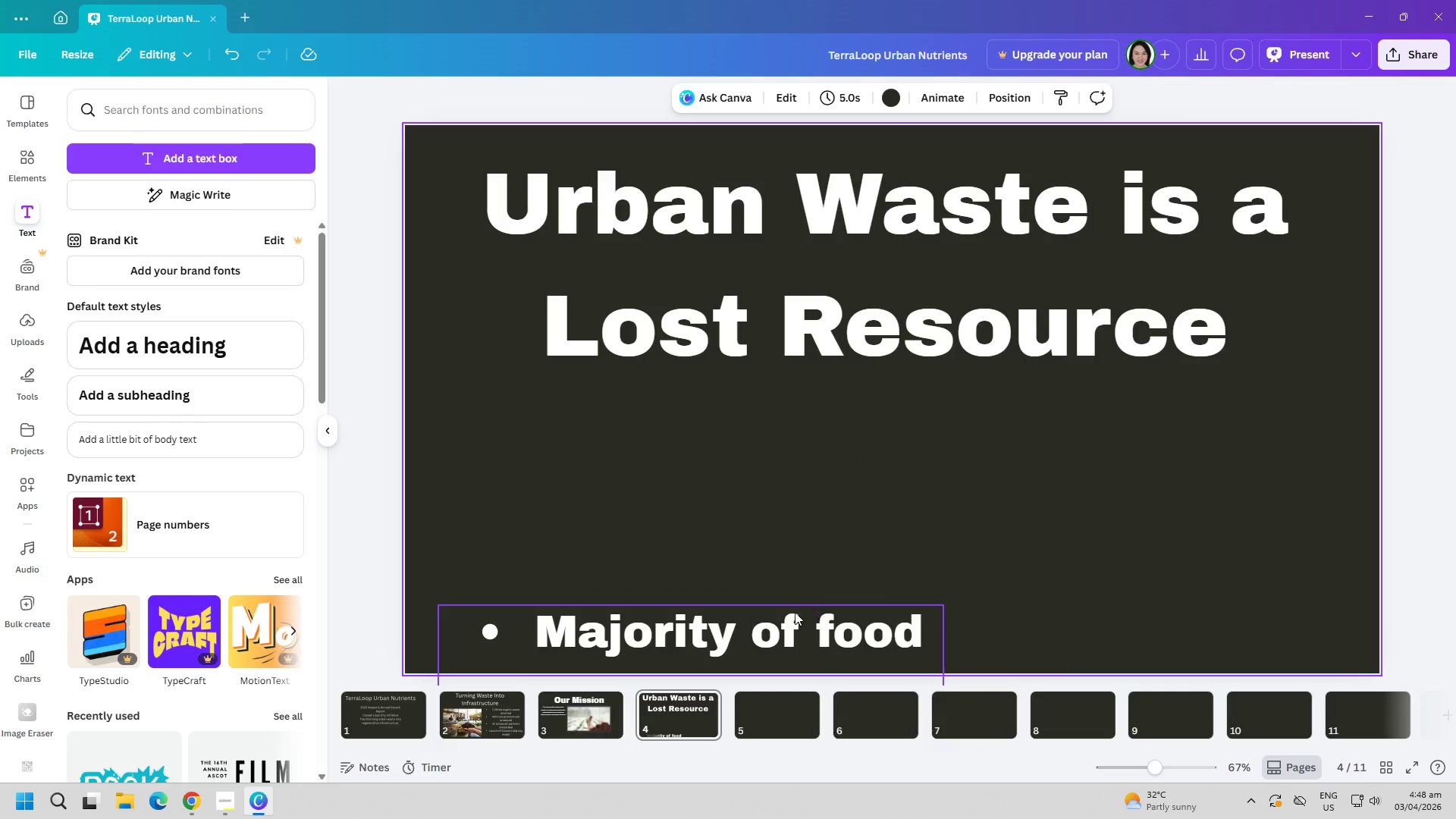 
left_click_drag(start_coordinate=[778, 620], to_coordinate=[929, 403])
 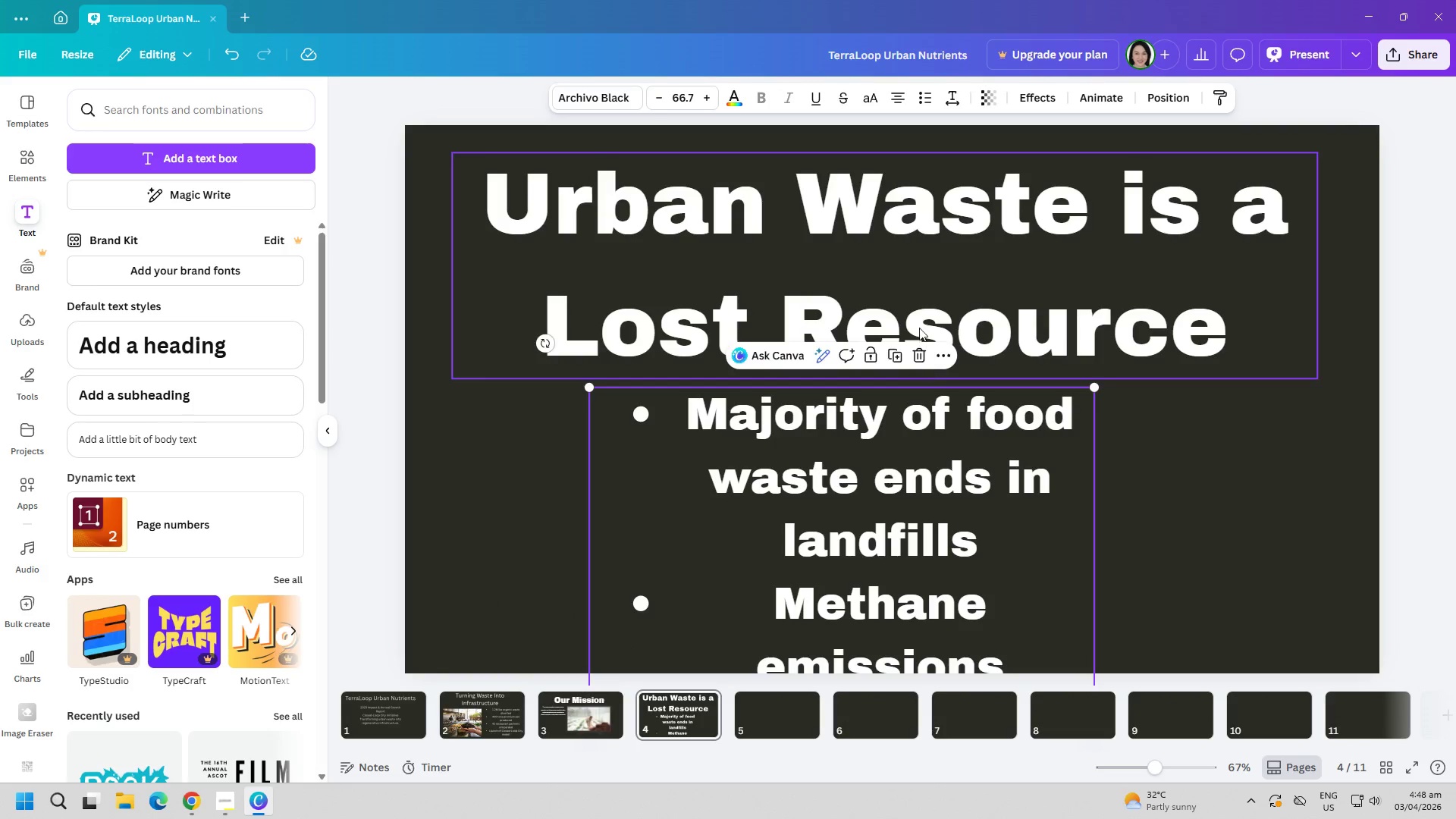 
left_click([919, 328])
 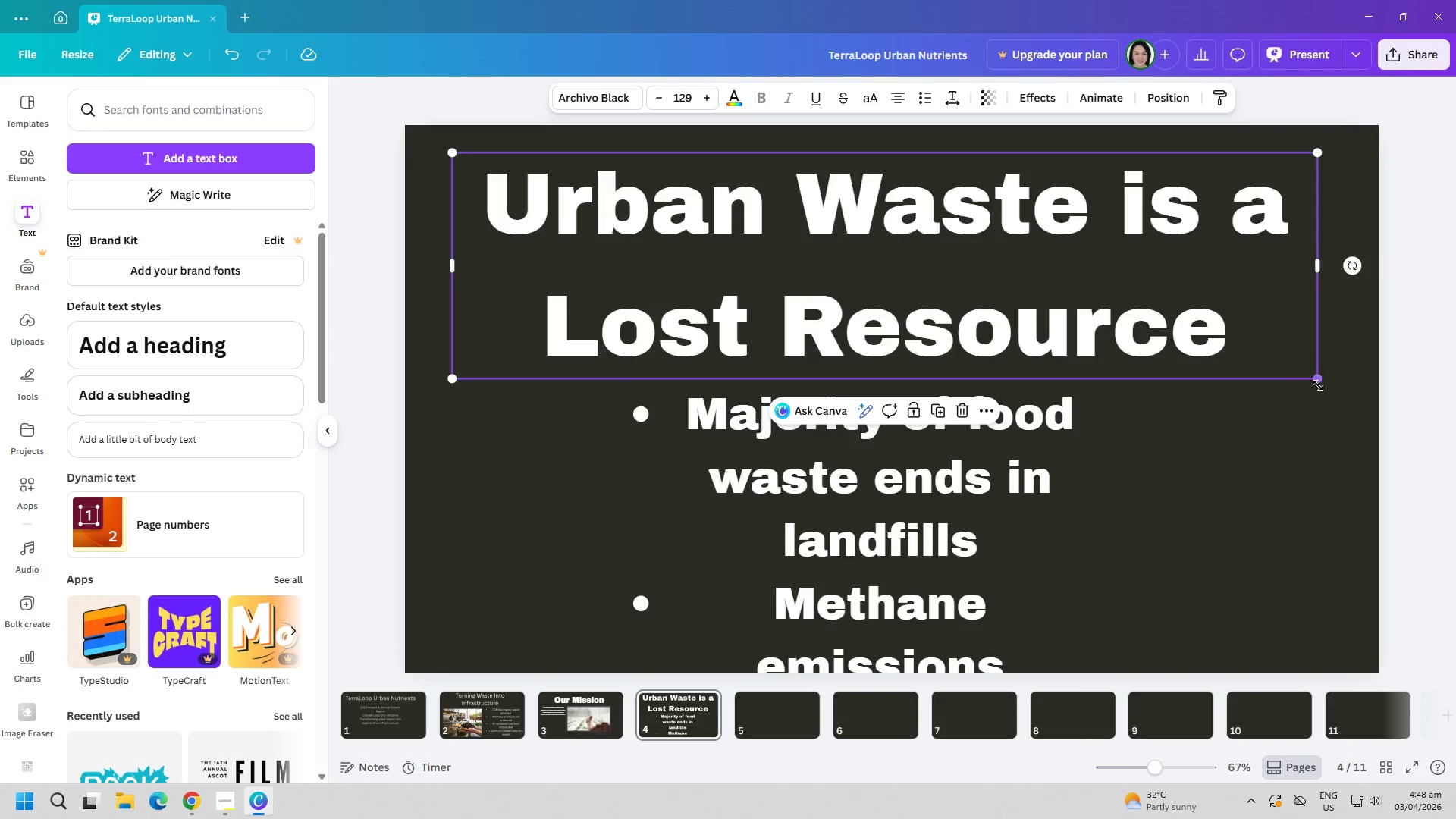 
left_click_drag(start_coordinate=[1319, 382], to_coordinate=[1025, 285])
 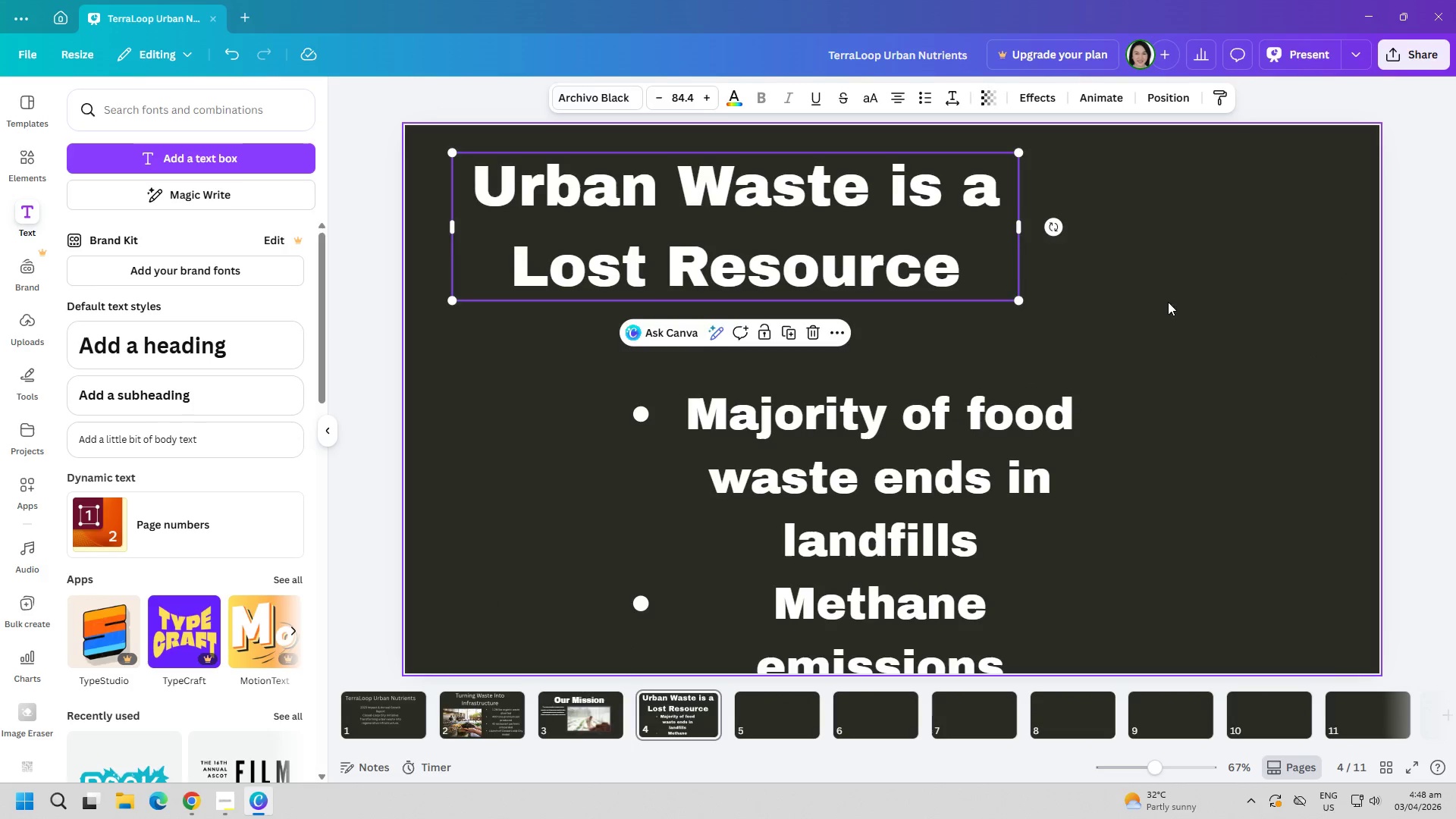 
left_click([1219, 302])
 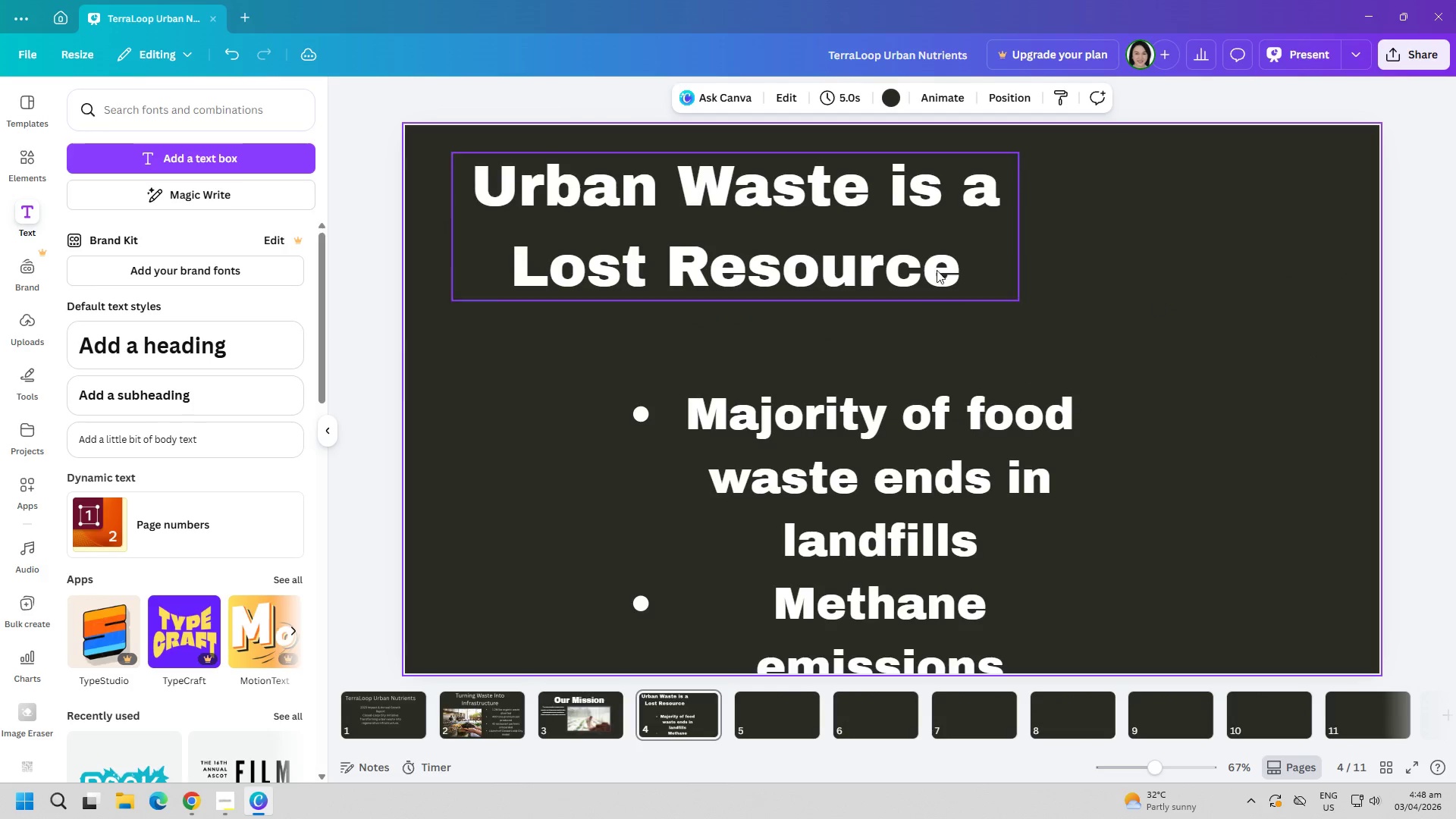 
left_click_drag(start_coordinate=[785, 231], to_coordinate=[888, 224])
 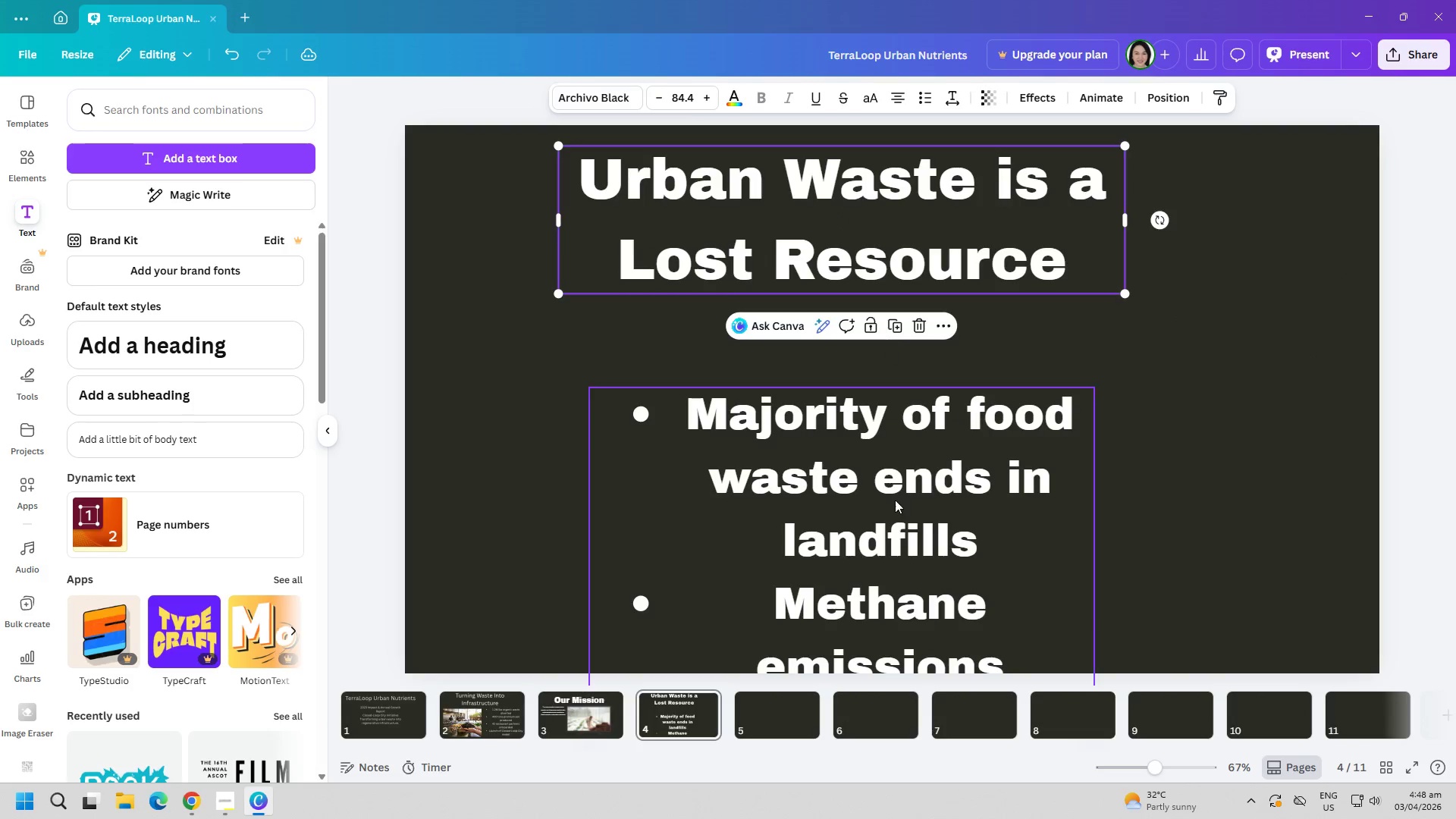 
left_click([902, 515])
 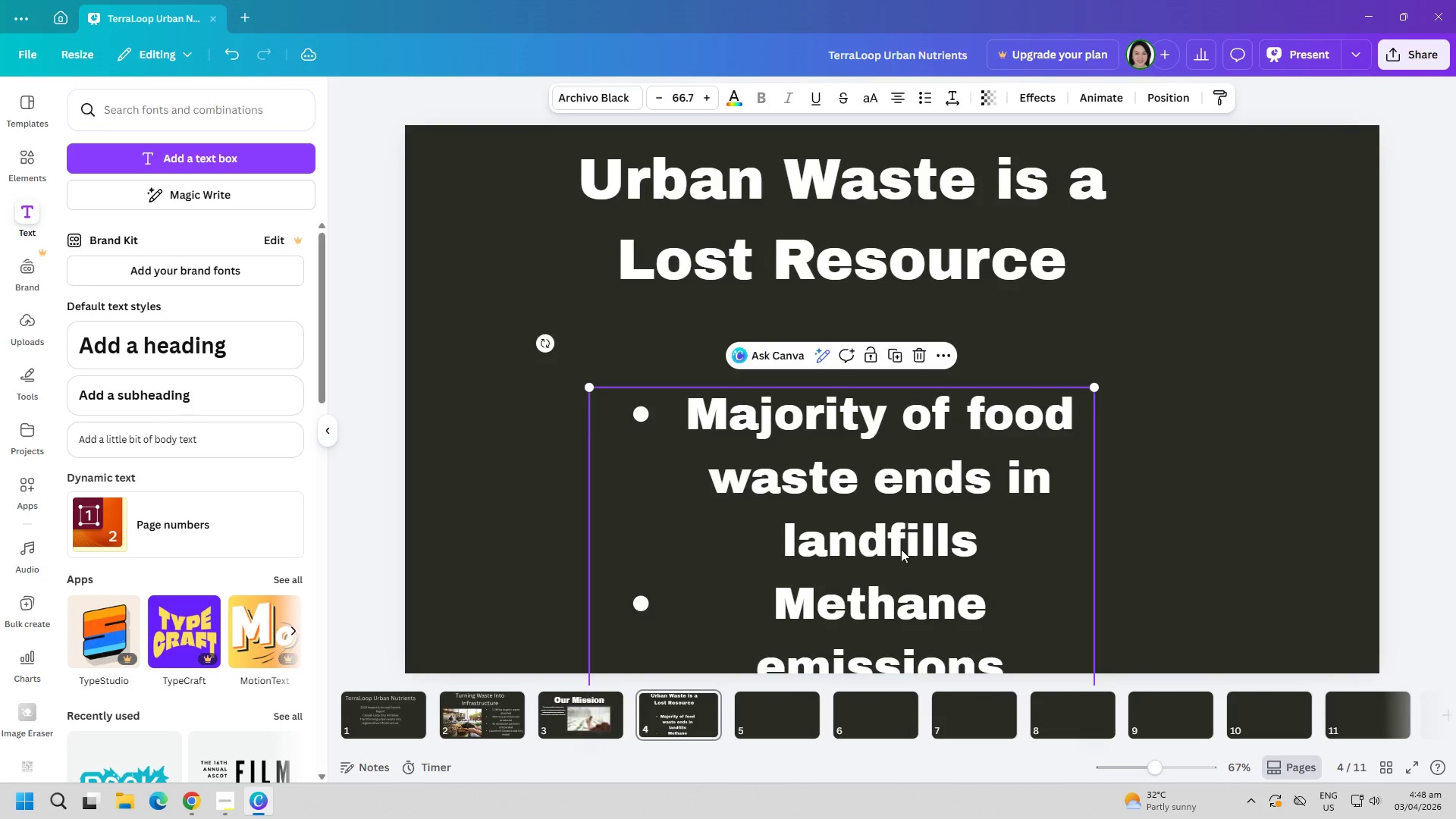 
left_click_drag(start_coordinate=[890, 568], to_coordinate=[743, 508])
 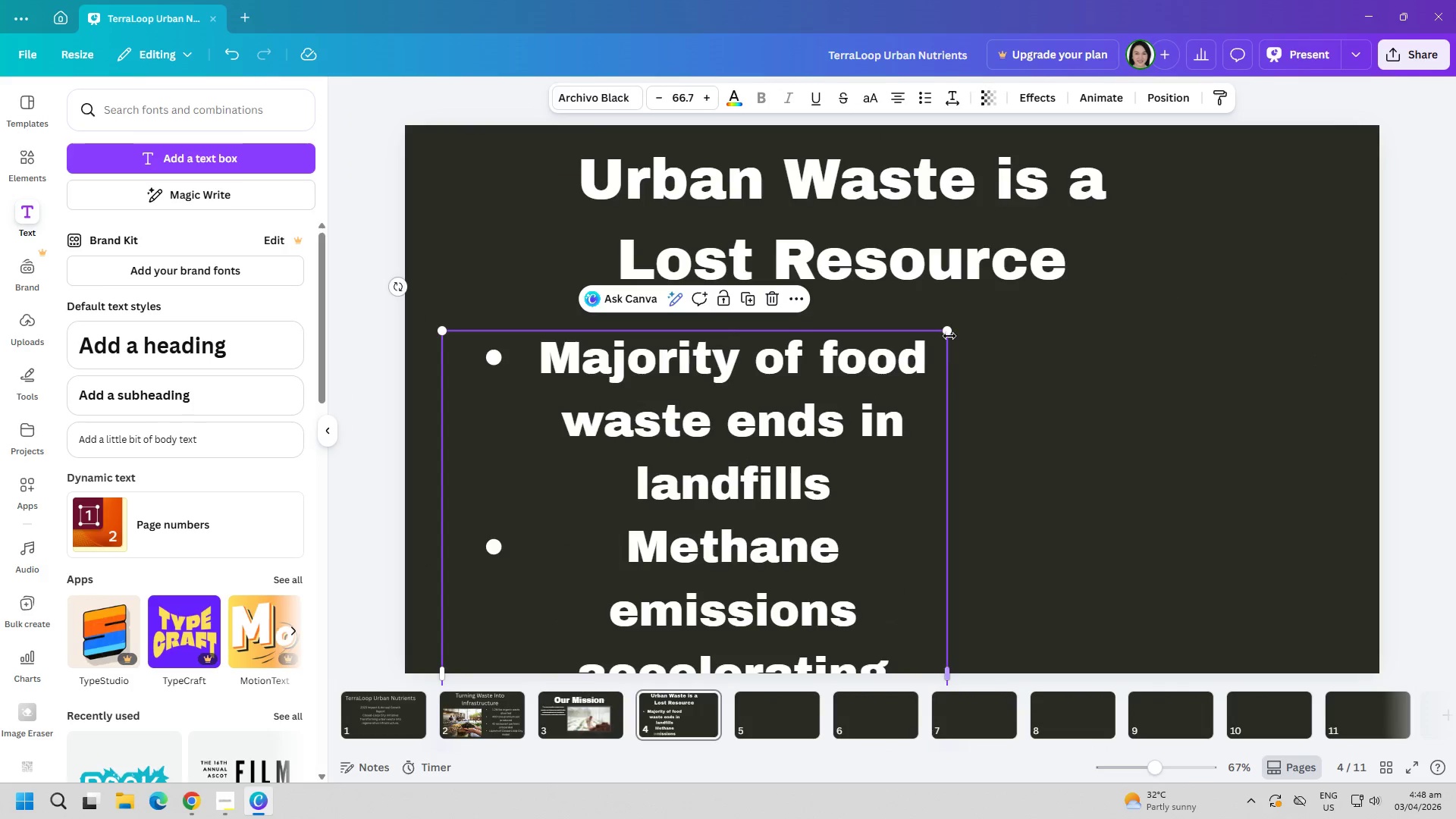 
left_click_drag(start_coordinate=[949, 329], to_coordinate=[726, 576])
 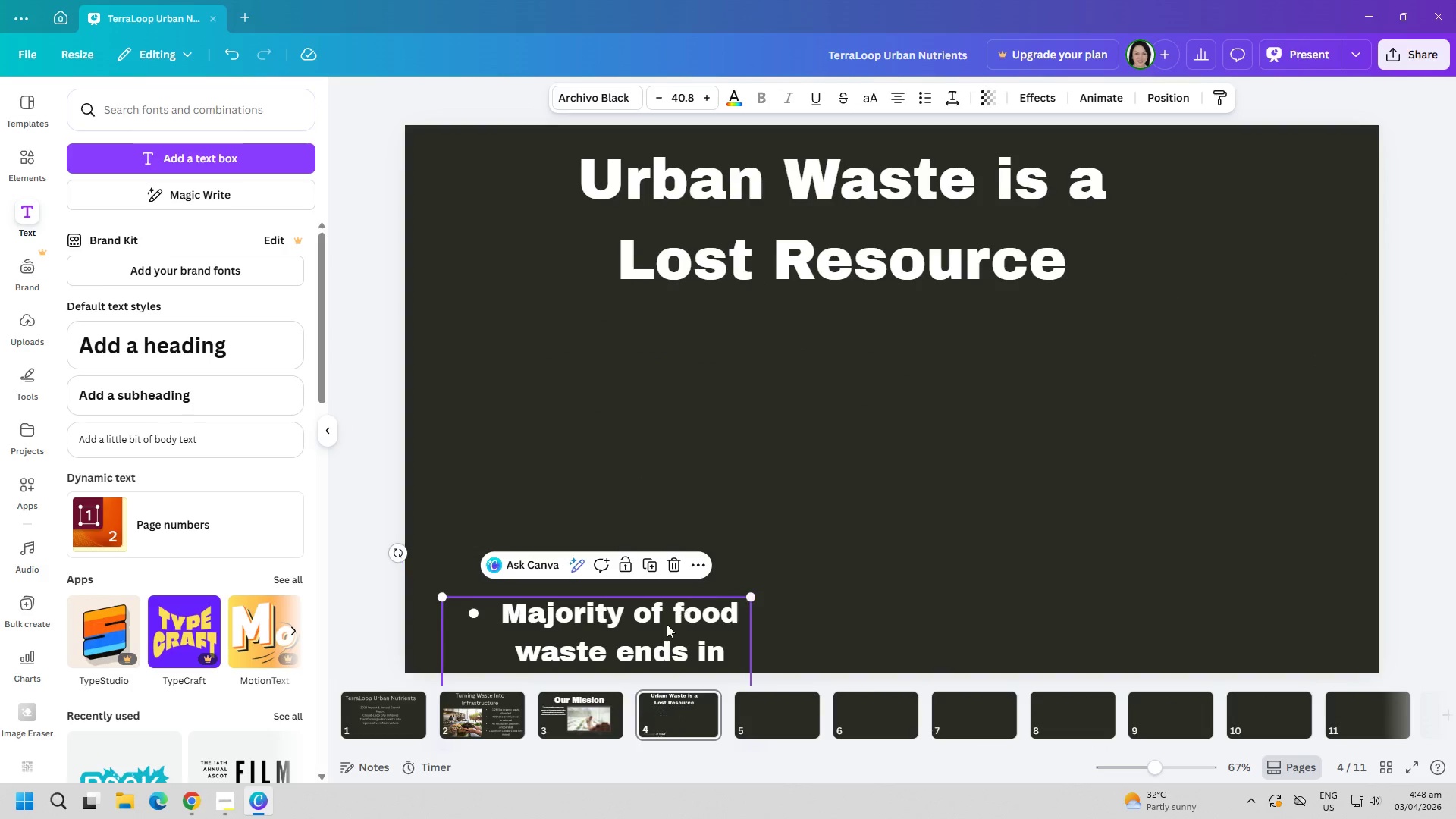 
left_click_drag(start_coordinate=[662, 629], to_coordinate=[858, 331])
 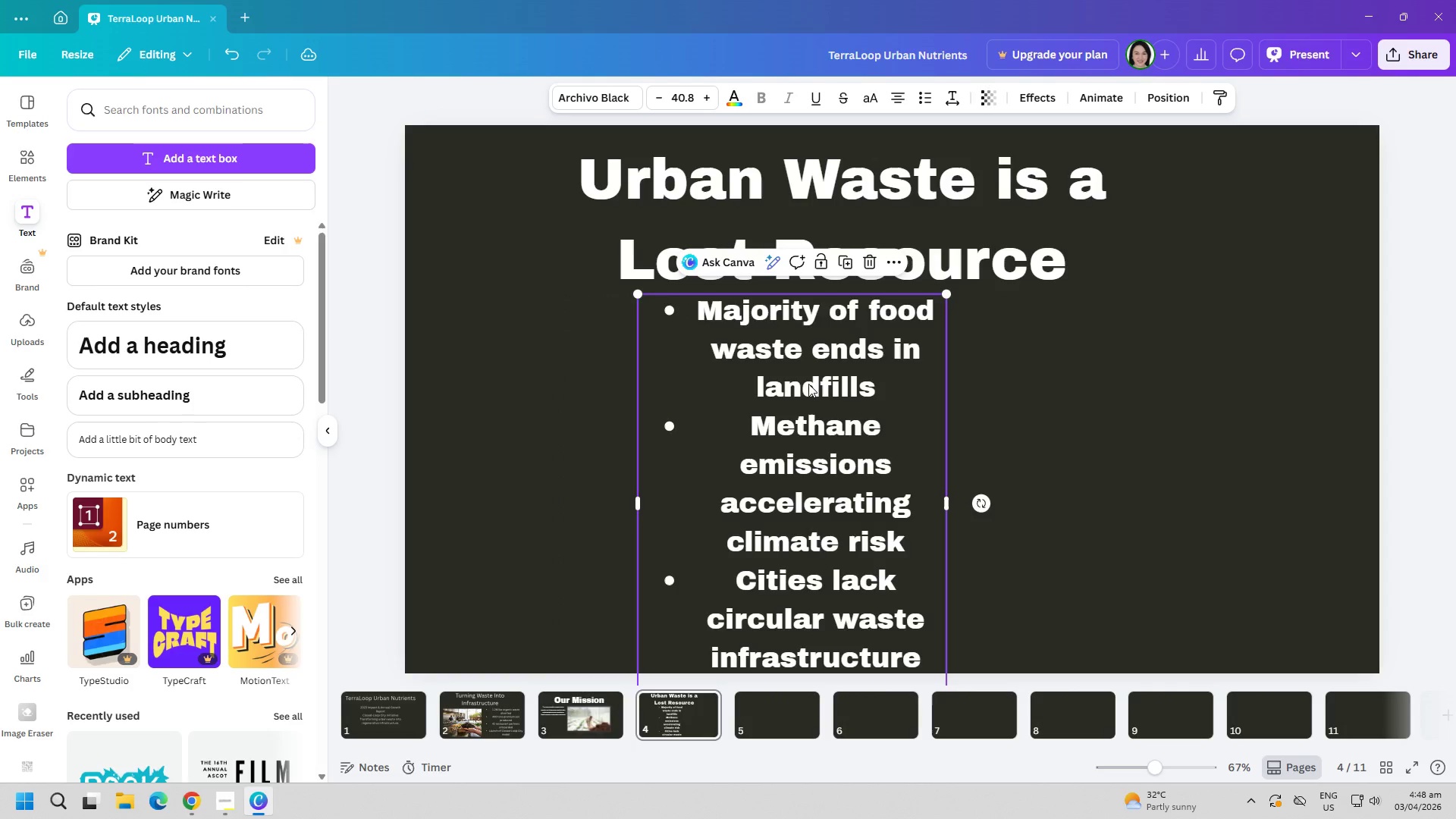 
left_click([808, 384])
 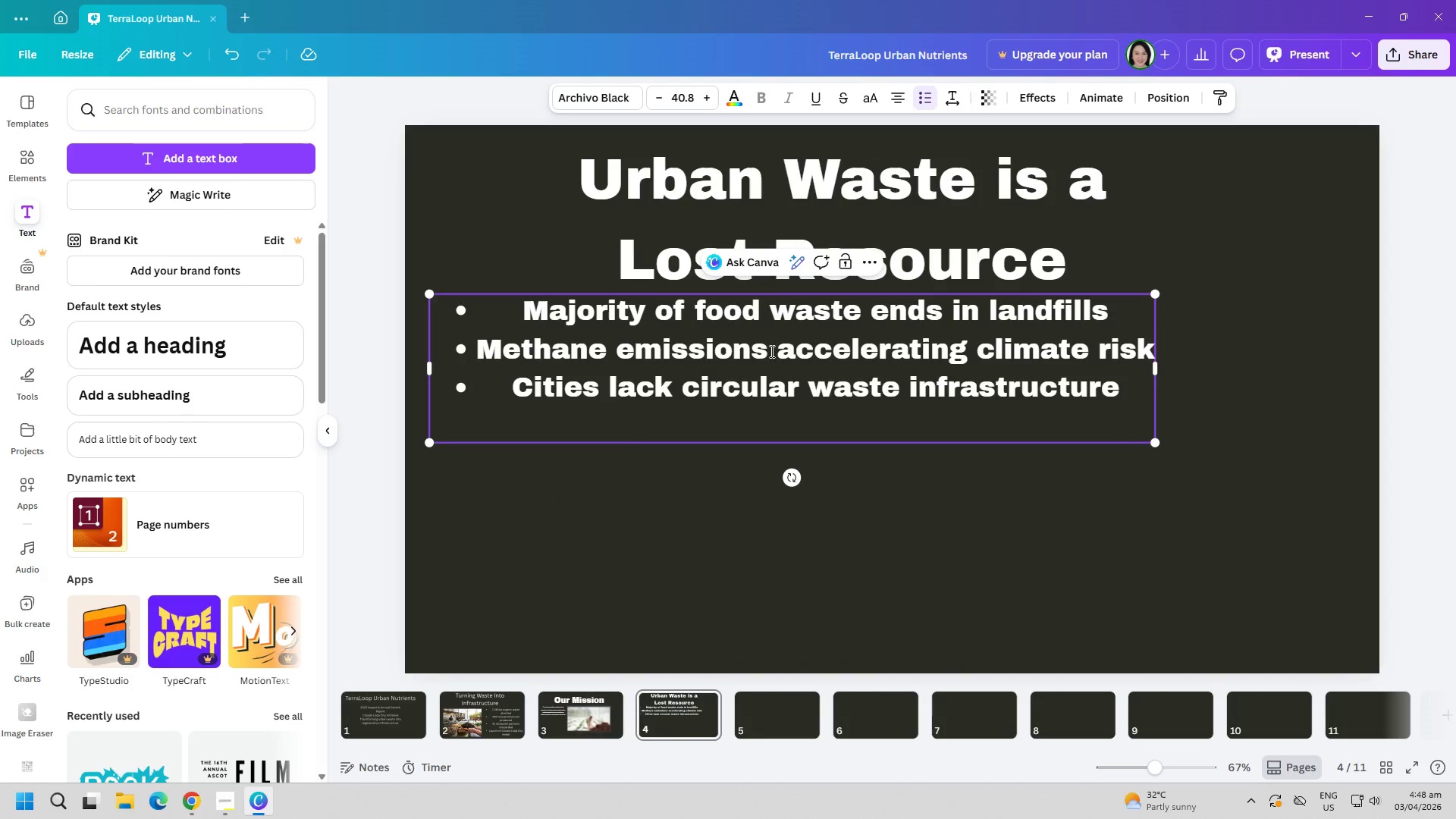 
left_click([789, 359])
 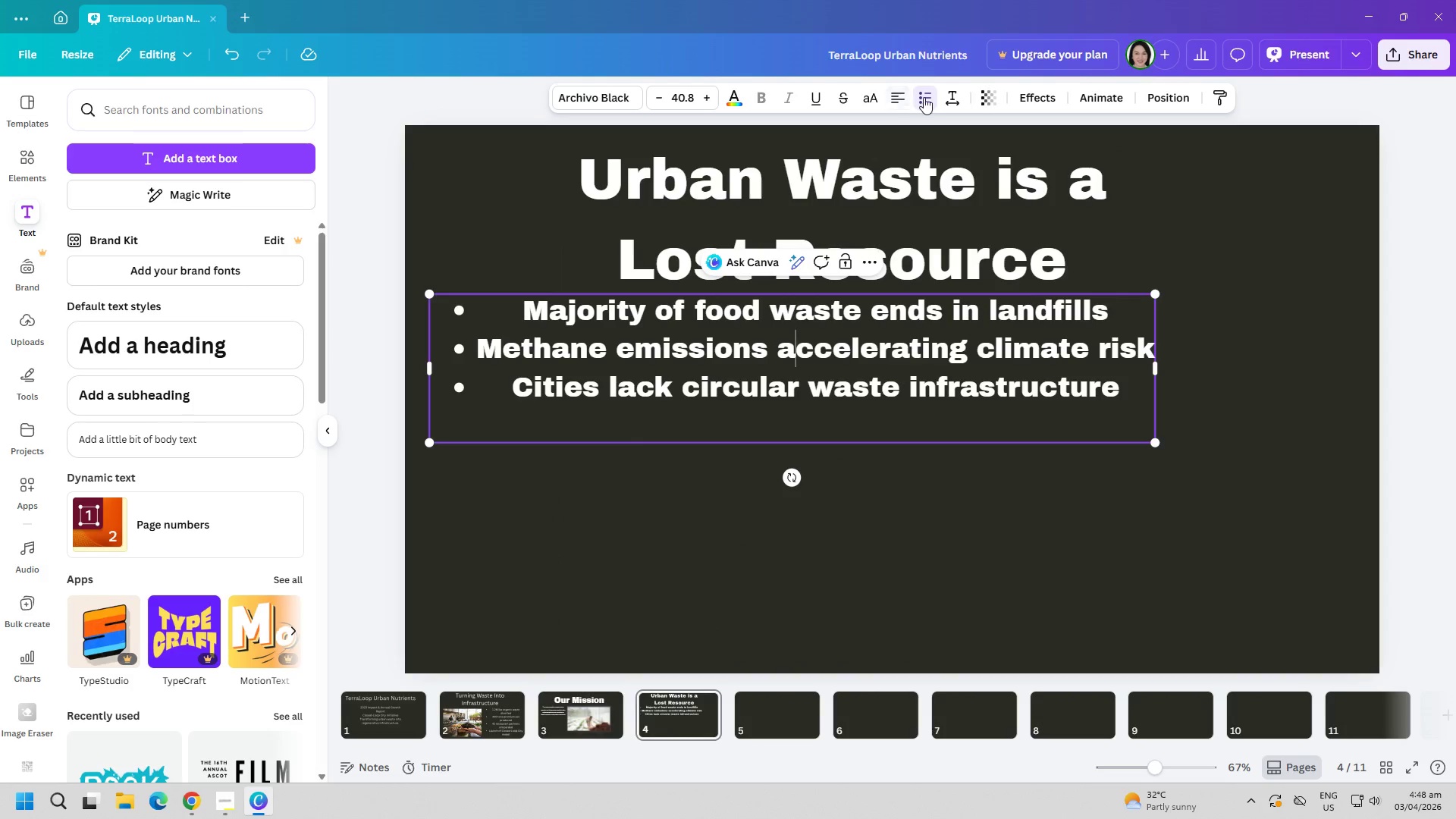 
left_click([930, 99])
 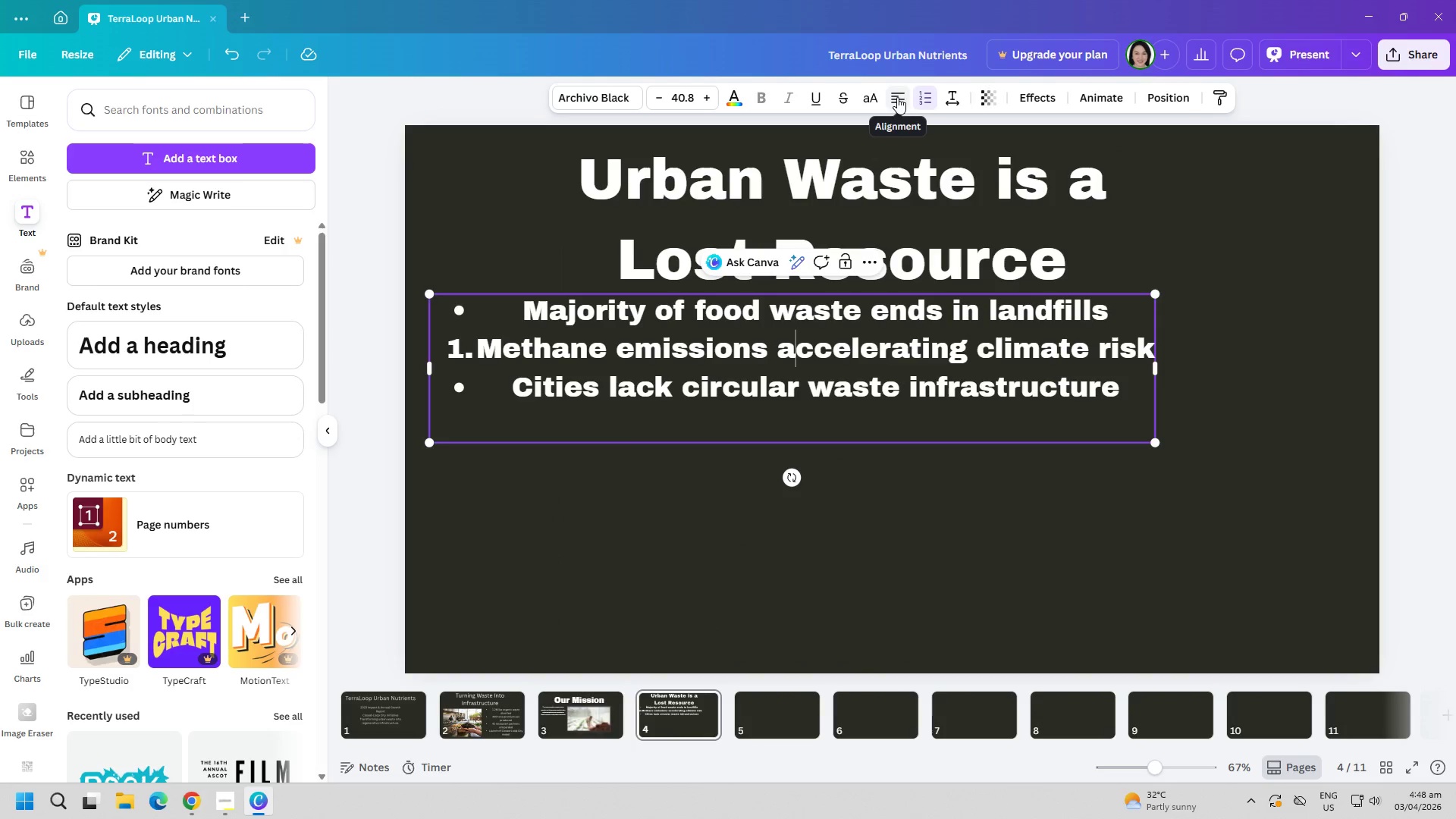 
left_click([921, 94])
 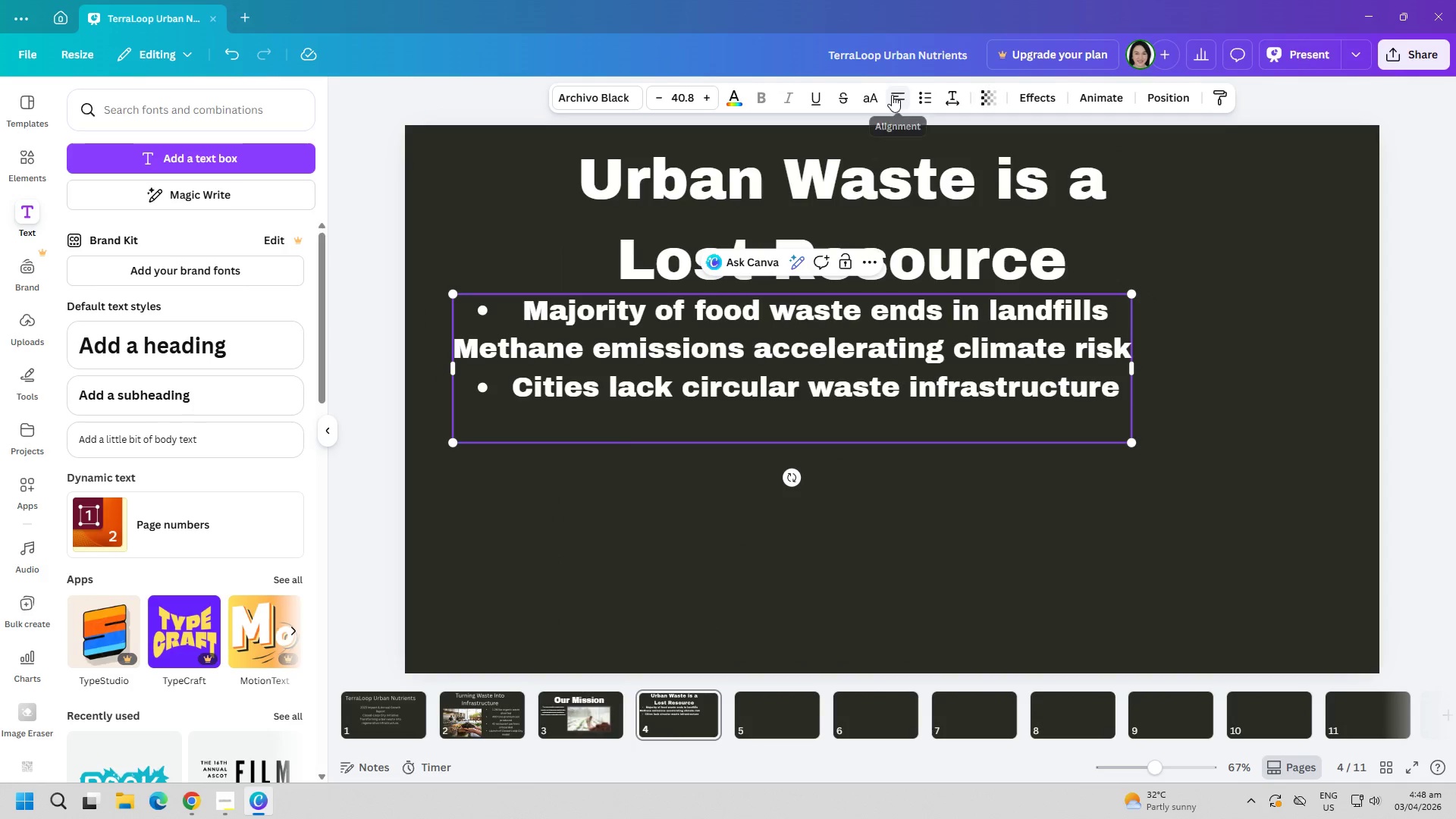 
left_click([892, 95])
 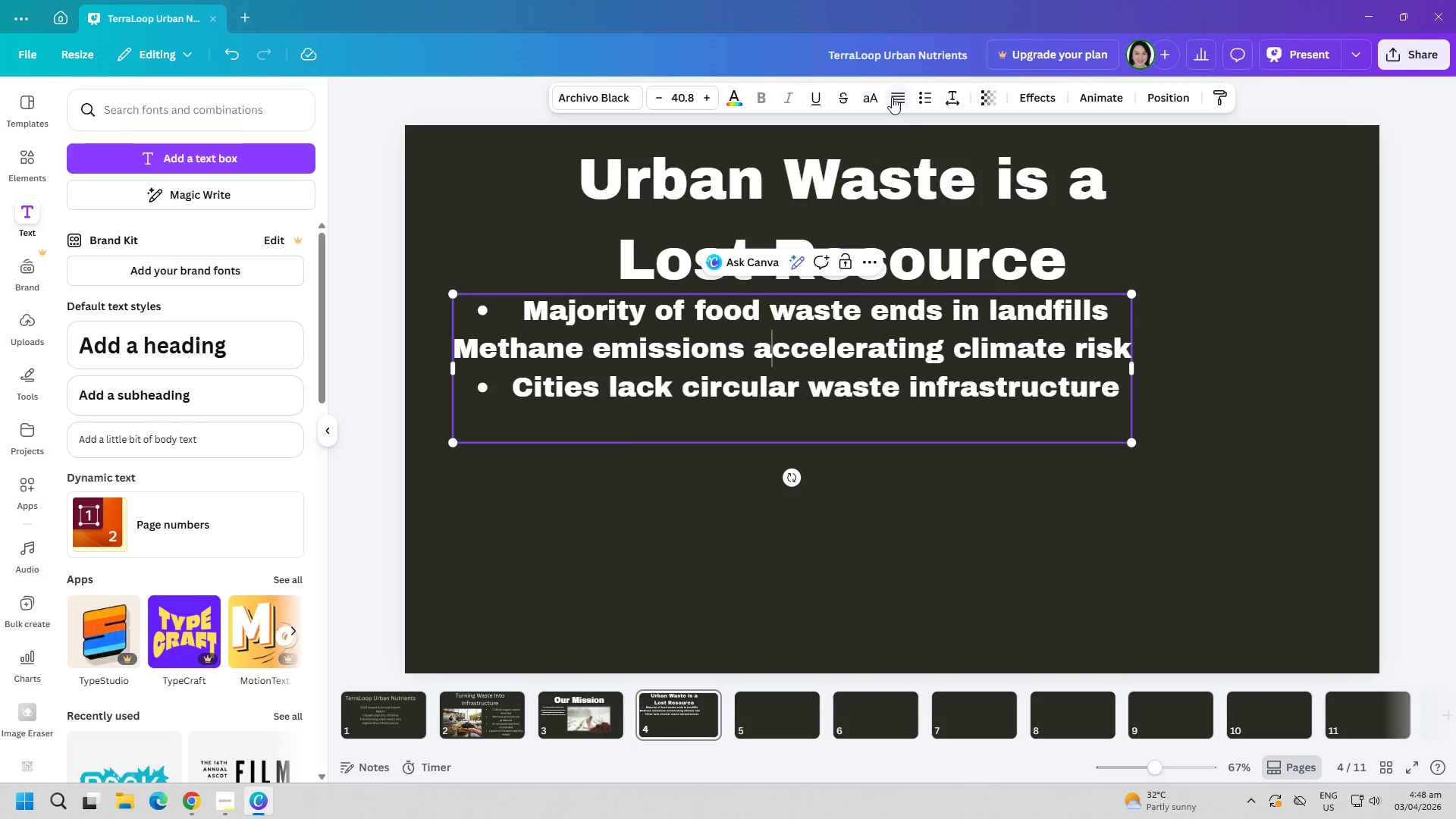 
double_click([892, 97])
 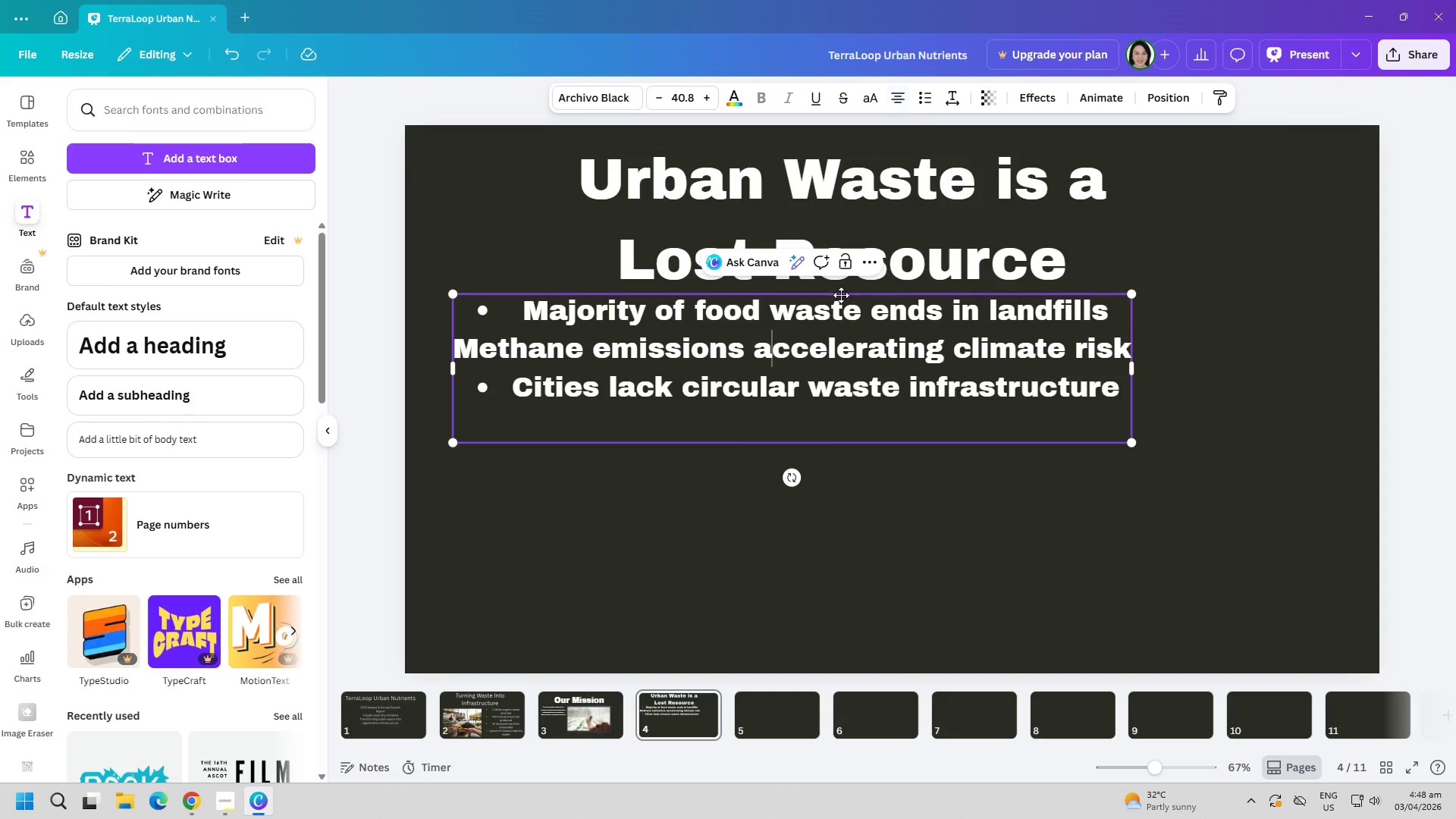 
triple_click([814, 343])
 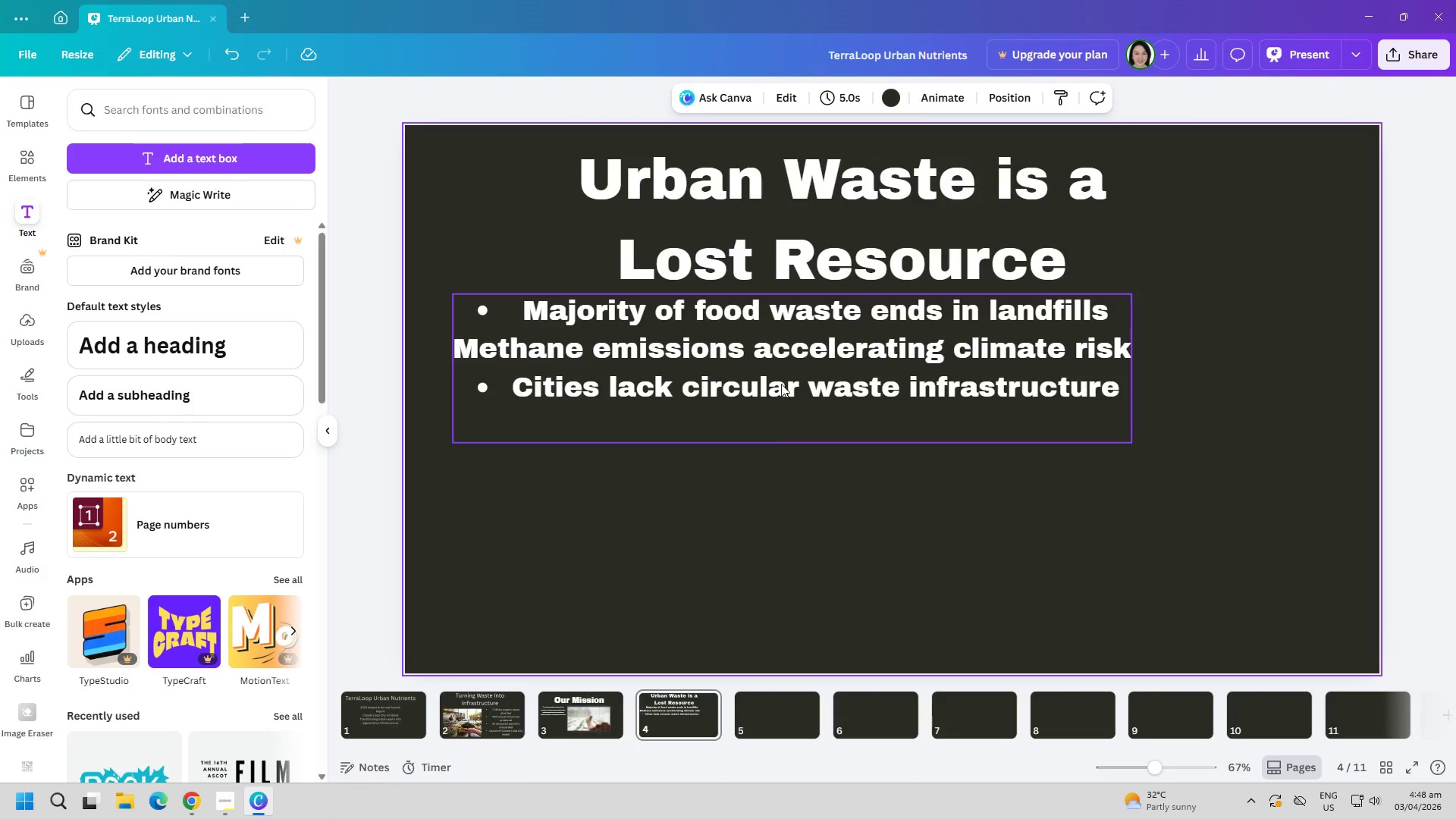 
left_click([783, 374])
 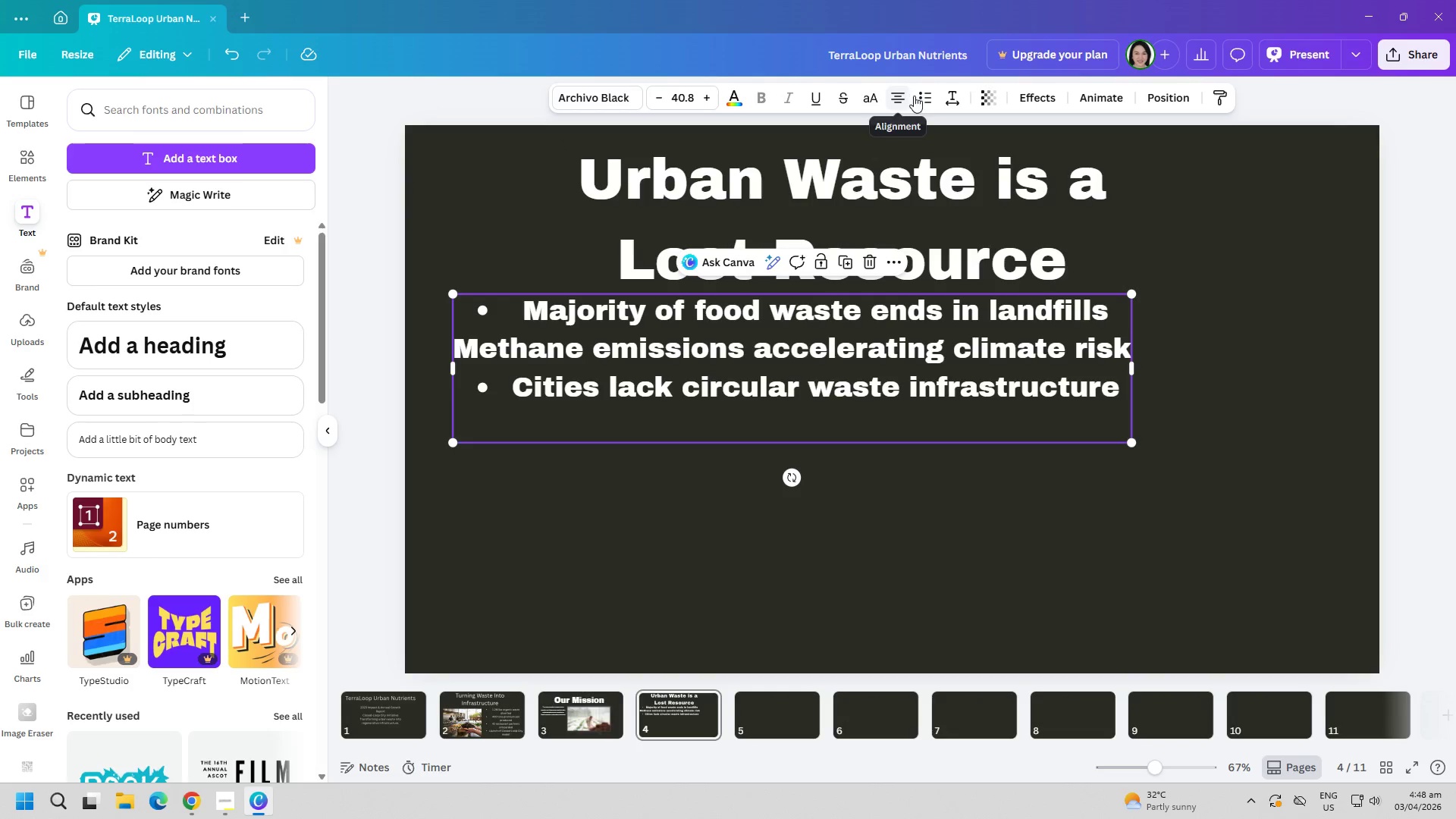 
left_click([892, 94])
 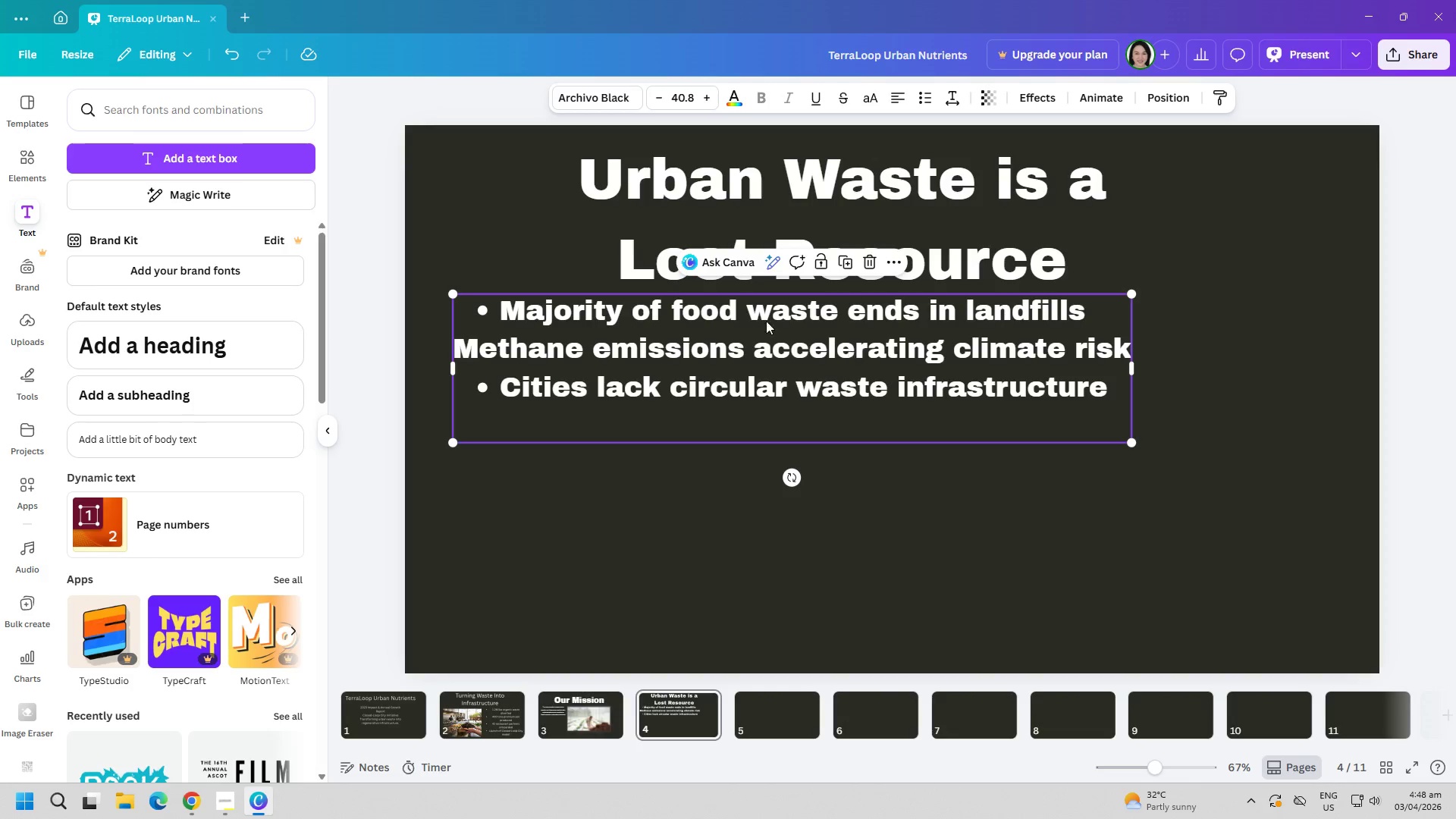 
left_click_drag(start_coordinate=[788, 474], to_coordinate=[786, 482])
 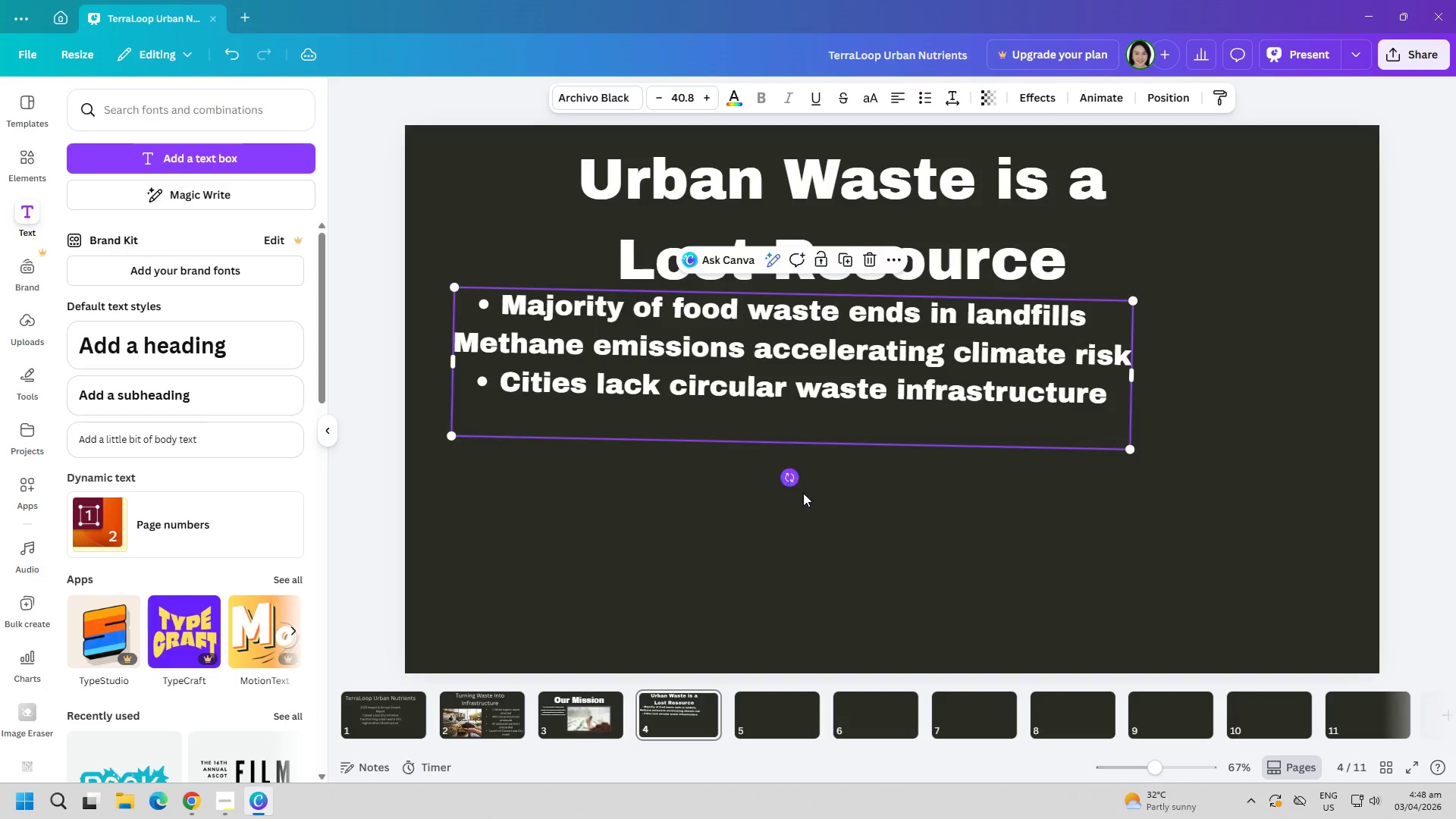 
key(Alt+AltLeft)
 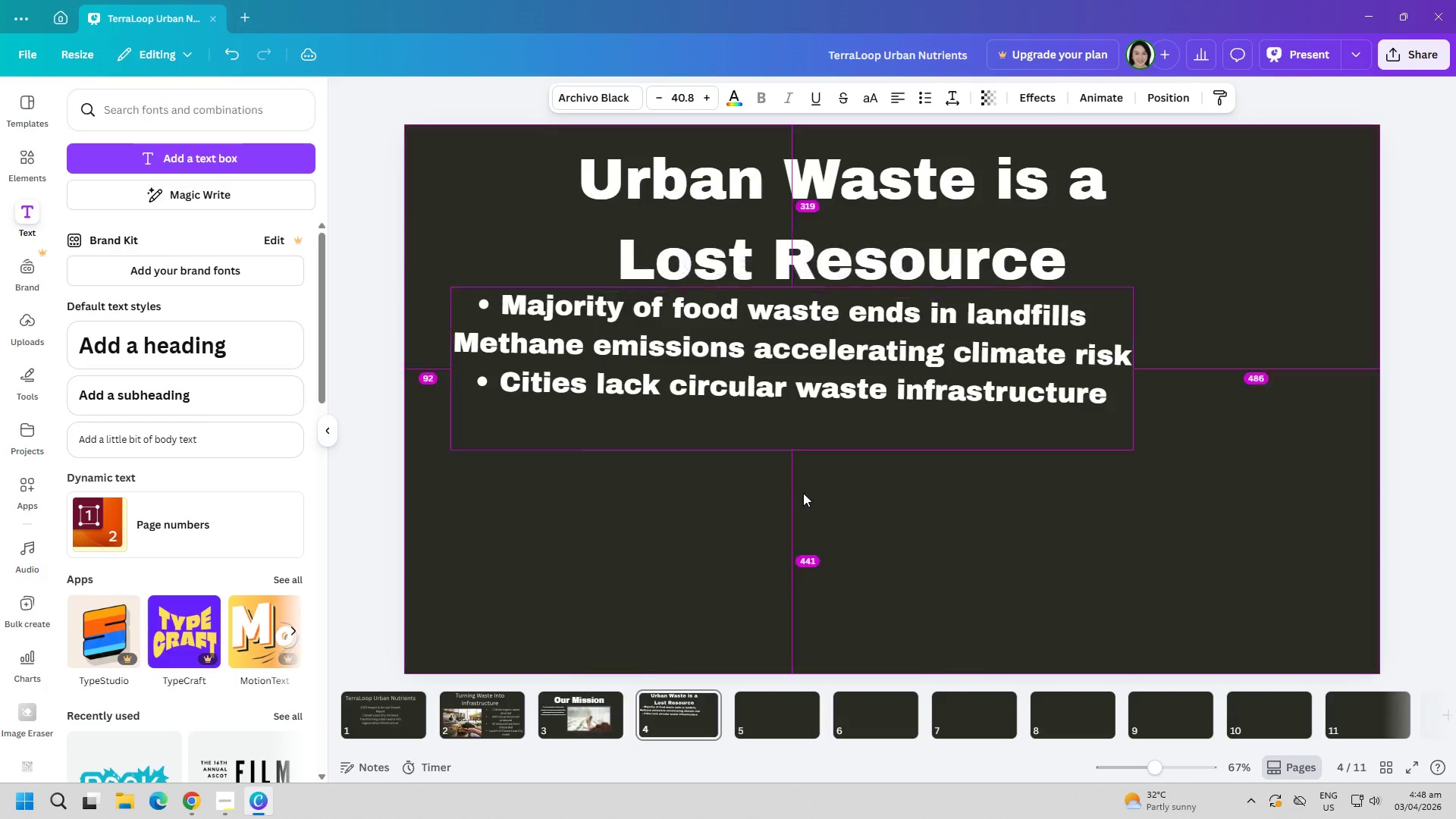 
key(Alt+Tab)
 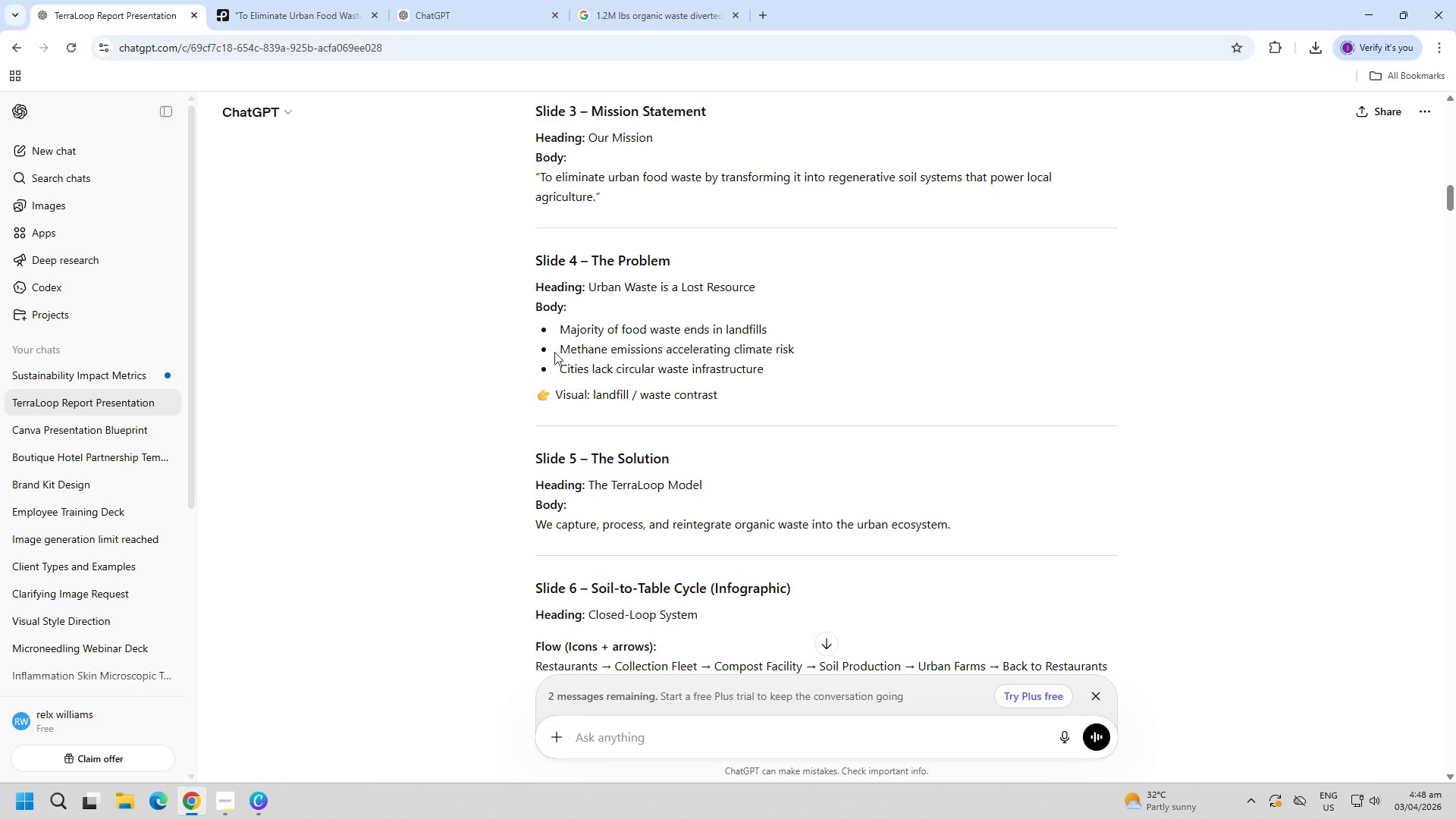 
left_click_drag(start_coordinate=[539, 325], to_coordinate=[780, 369])
 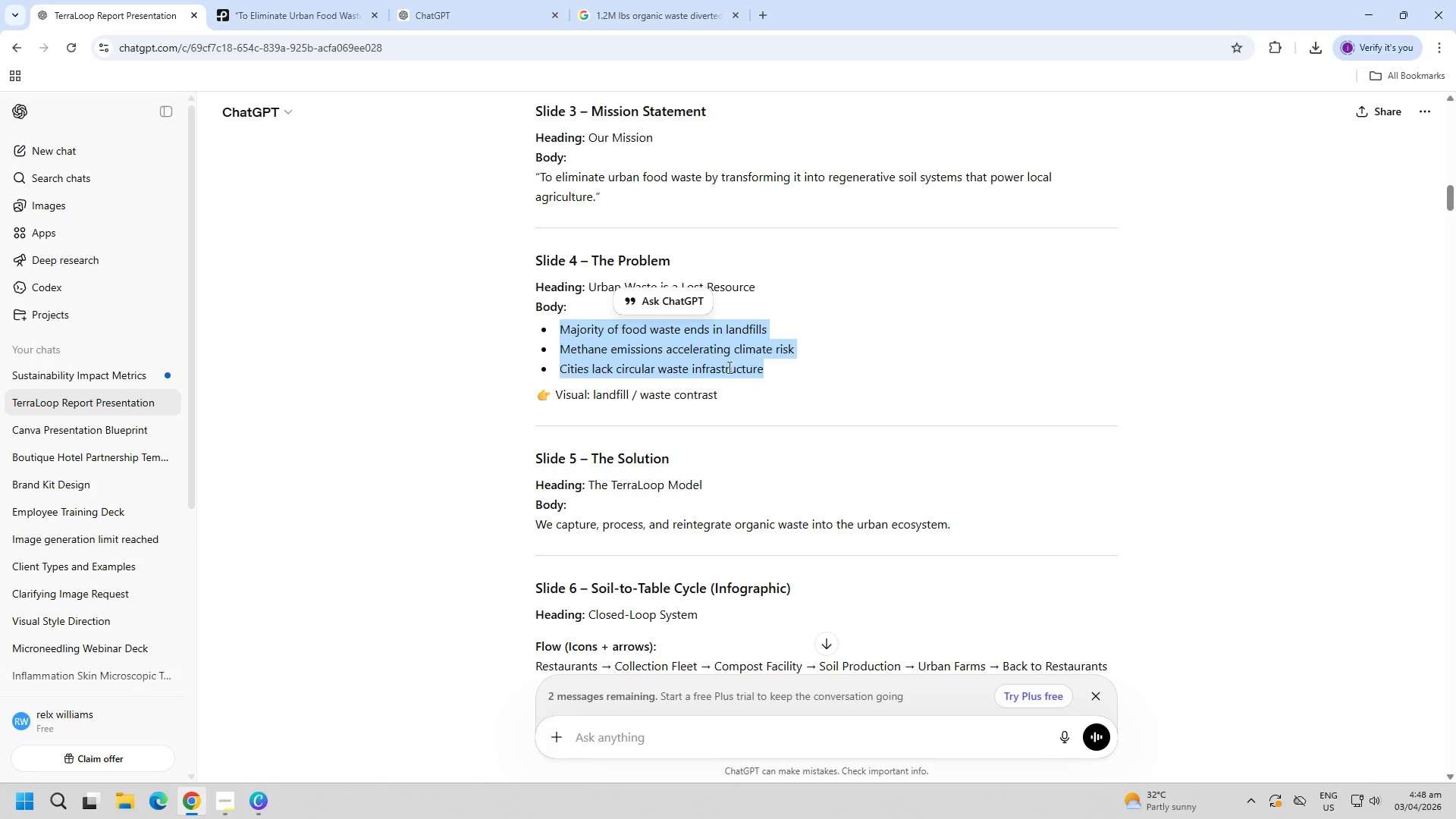 
left_click([728, 367])
 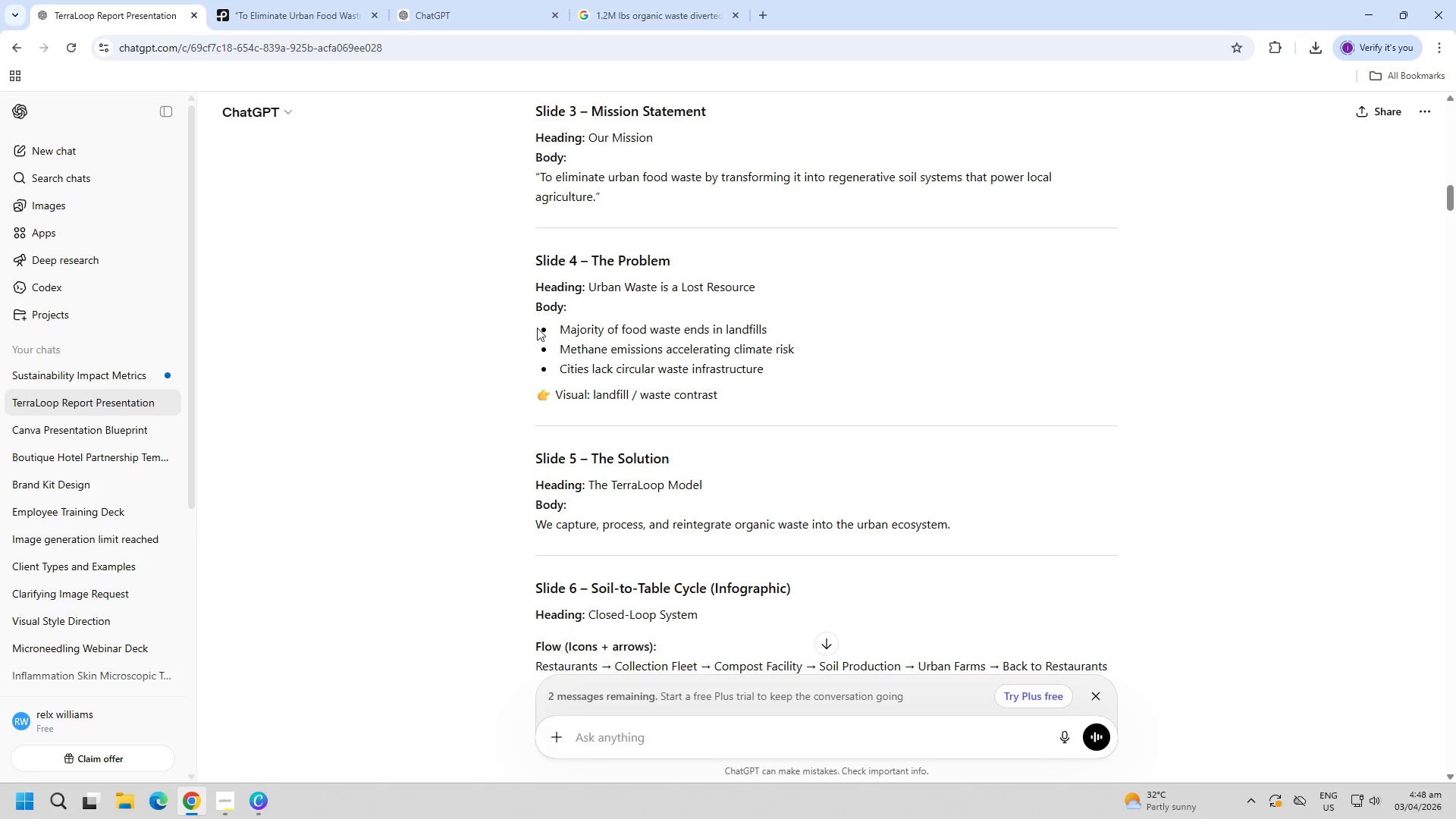 
left_click_drag(start_coordinate=[538, 328], to_coordinate=[774, 370])
 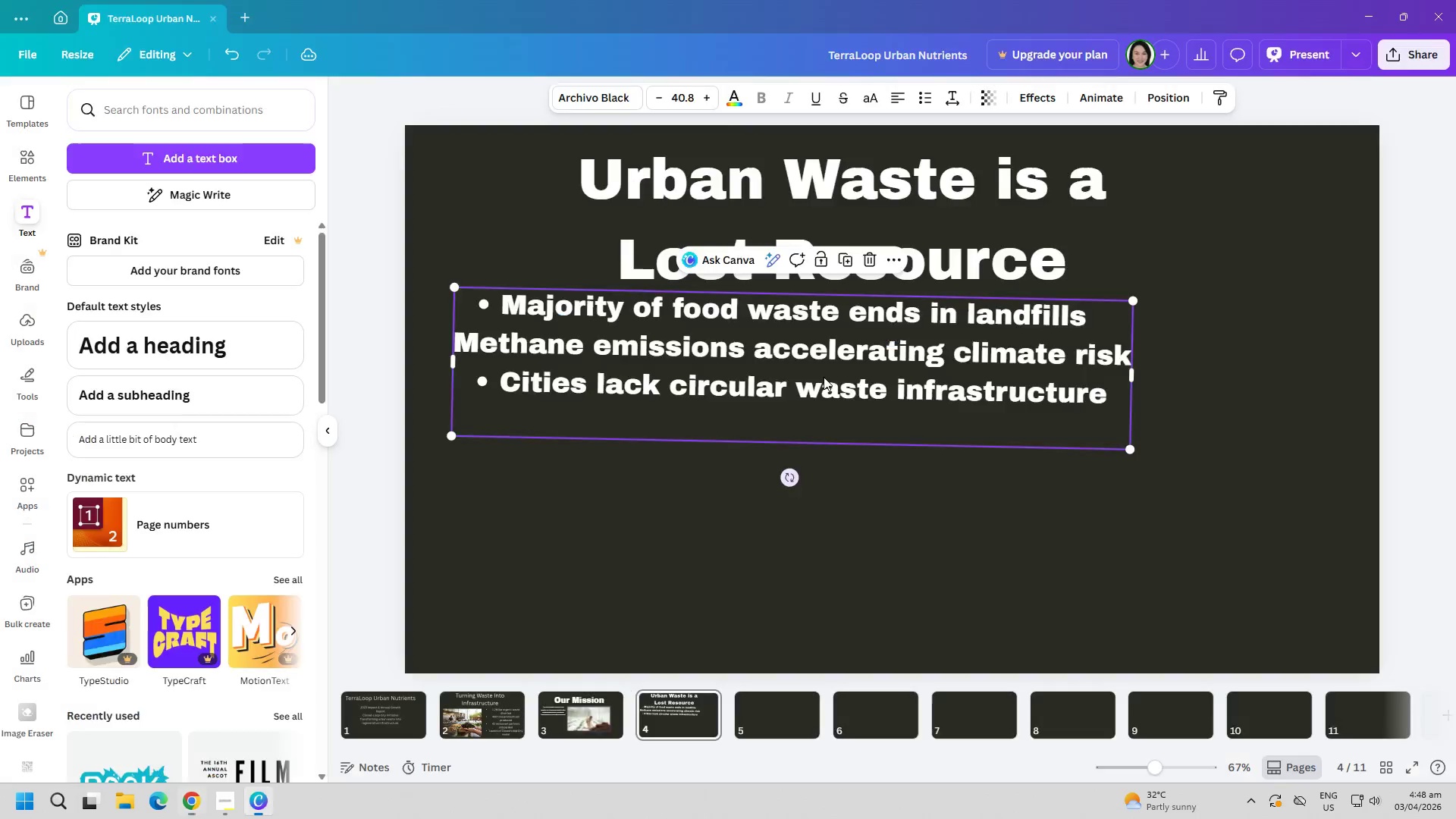 
key(Control+C)
 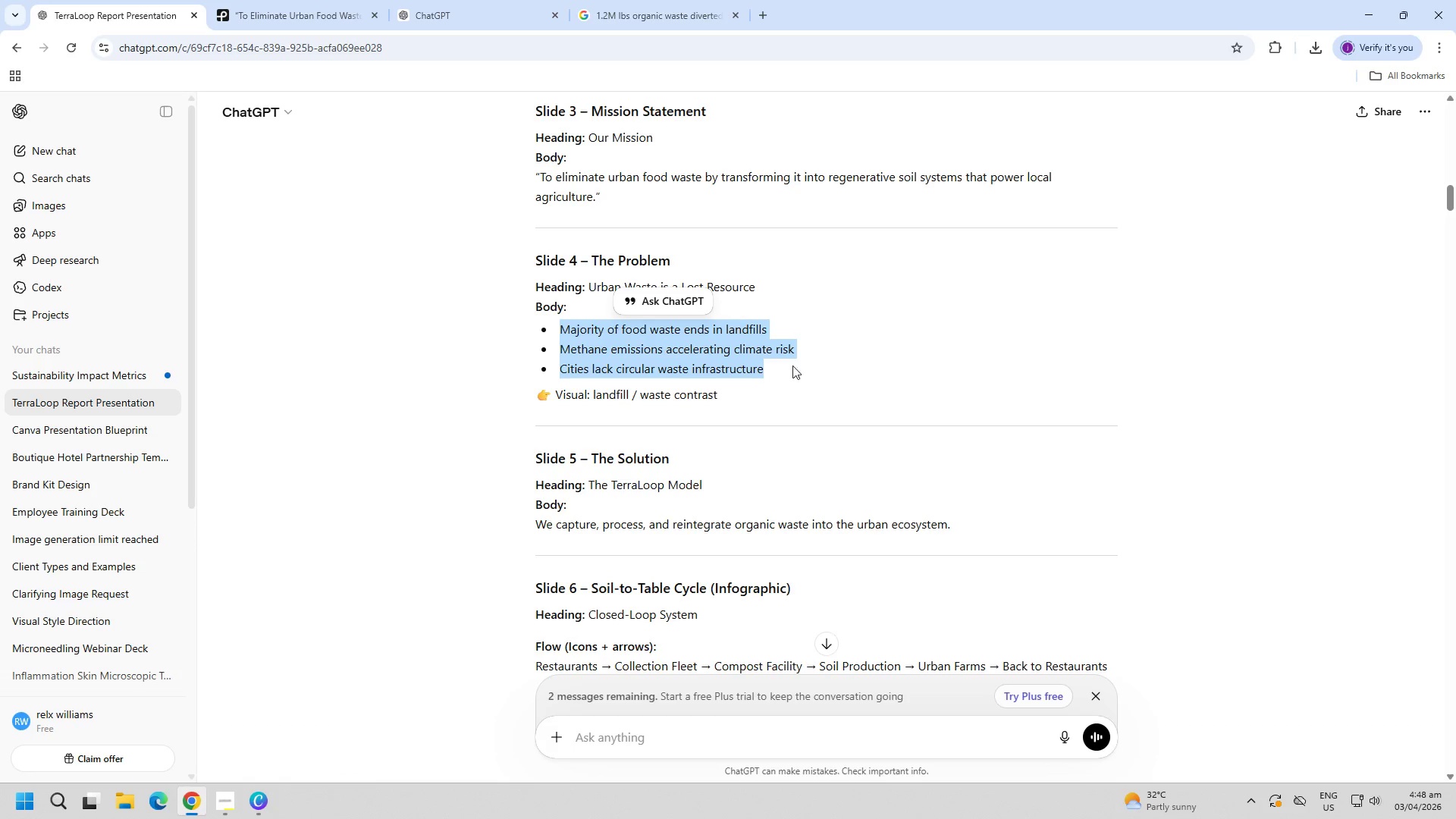 
key(Control+C)
 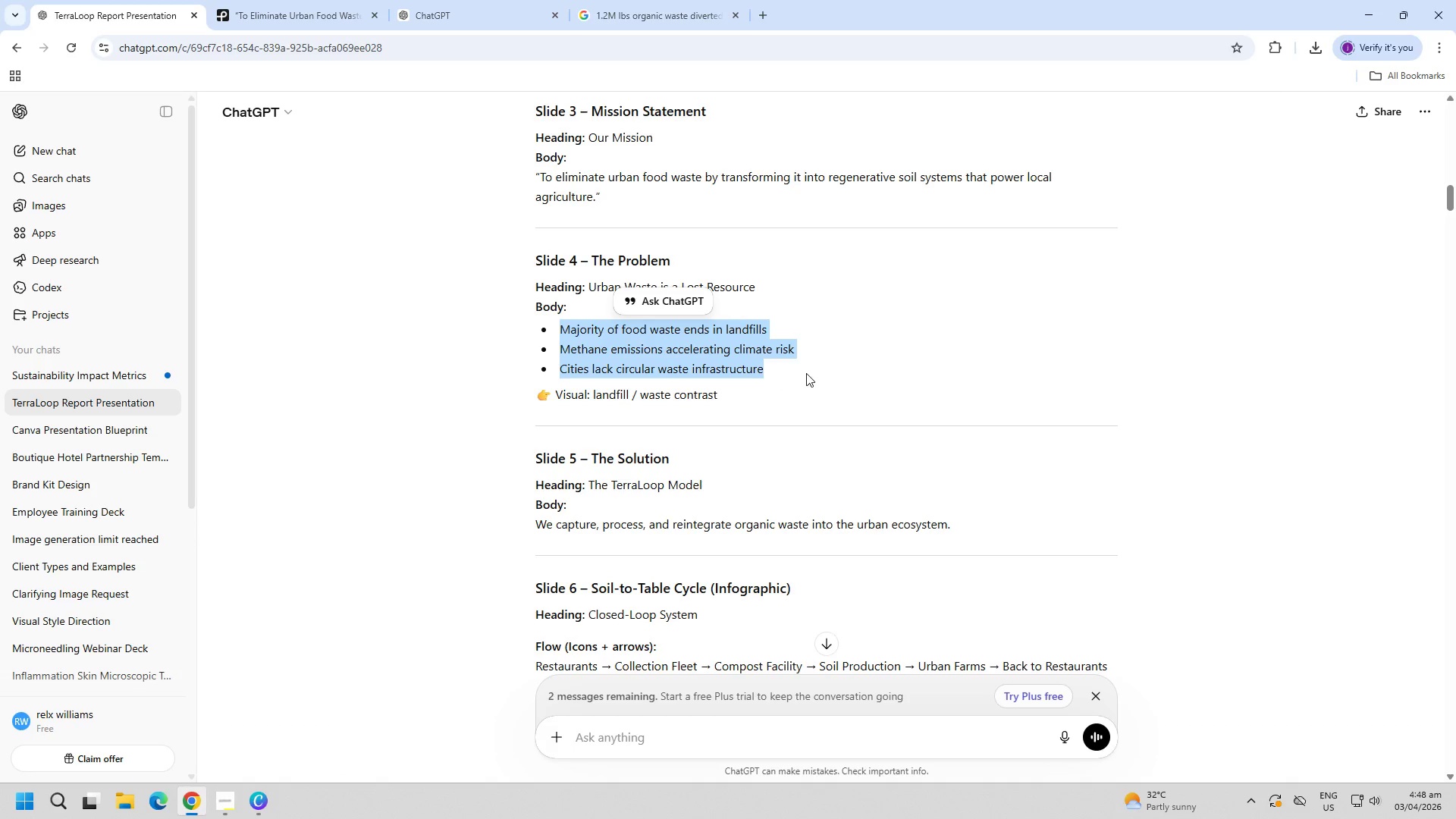 
key(Alt+AltLeft)
 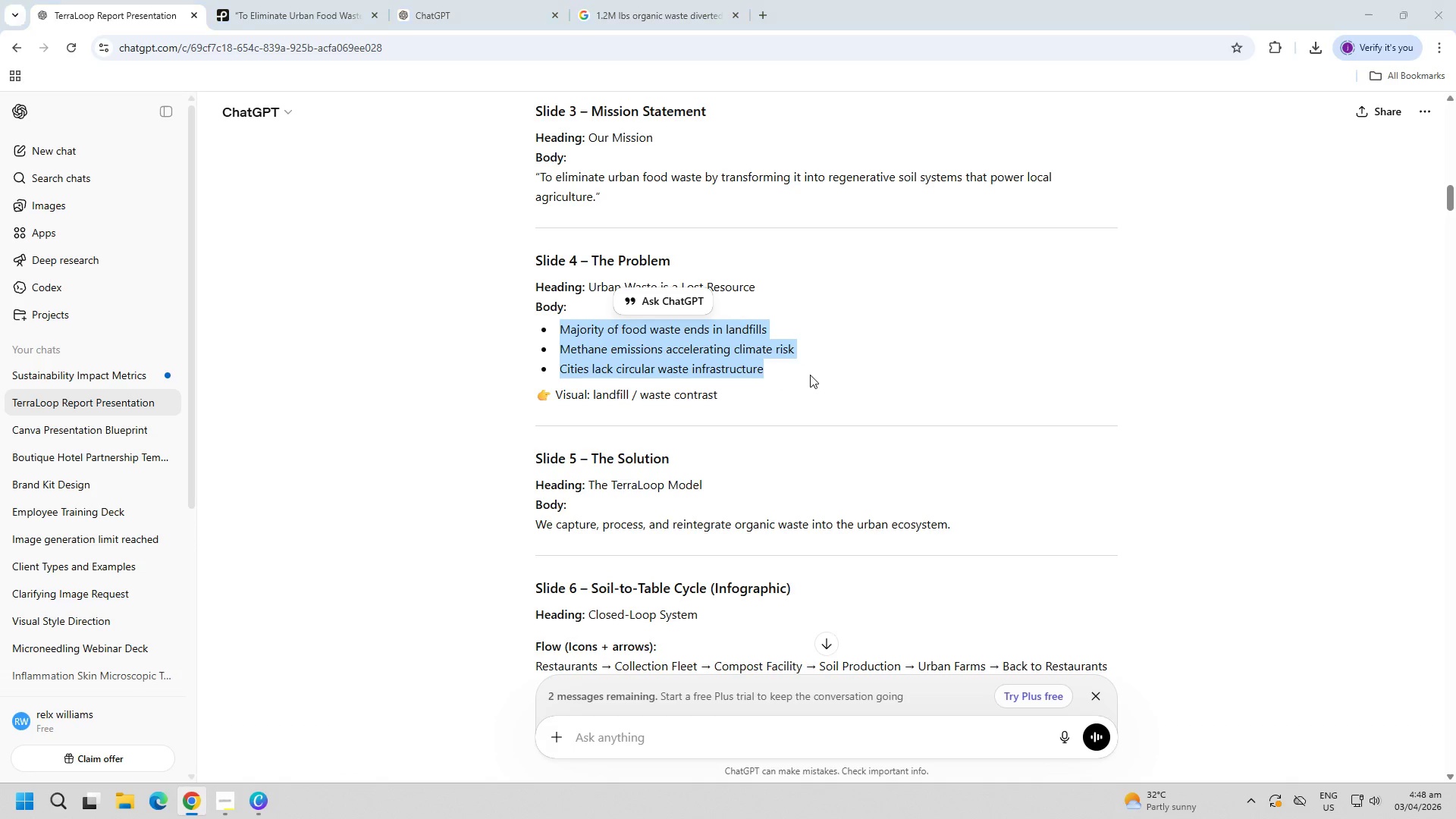 
key(Alt+Tab)
 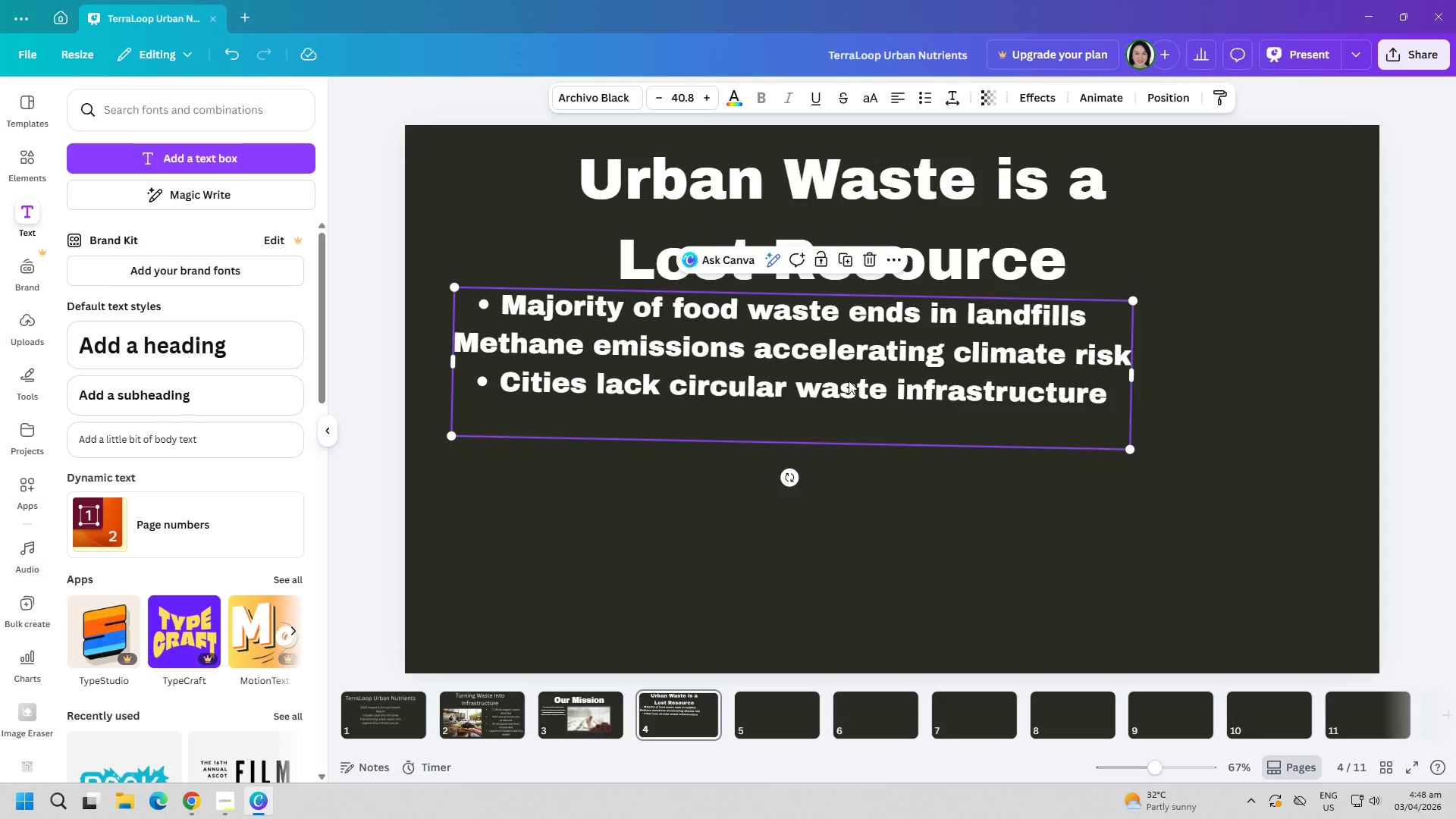 
left_click([849, 379])
 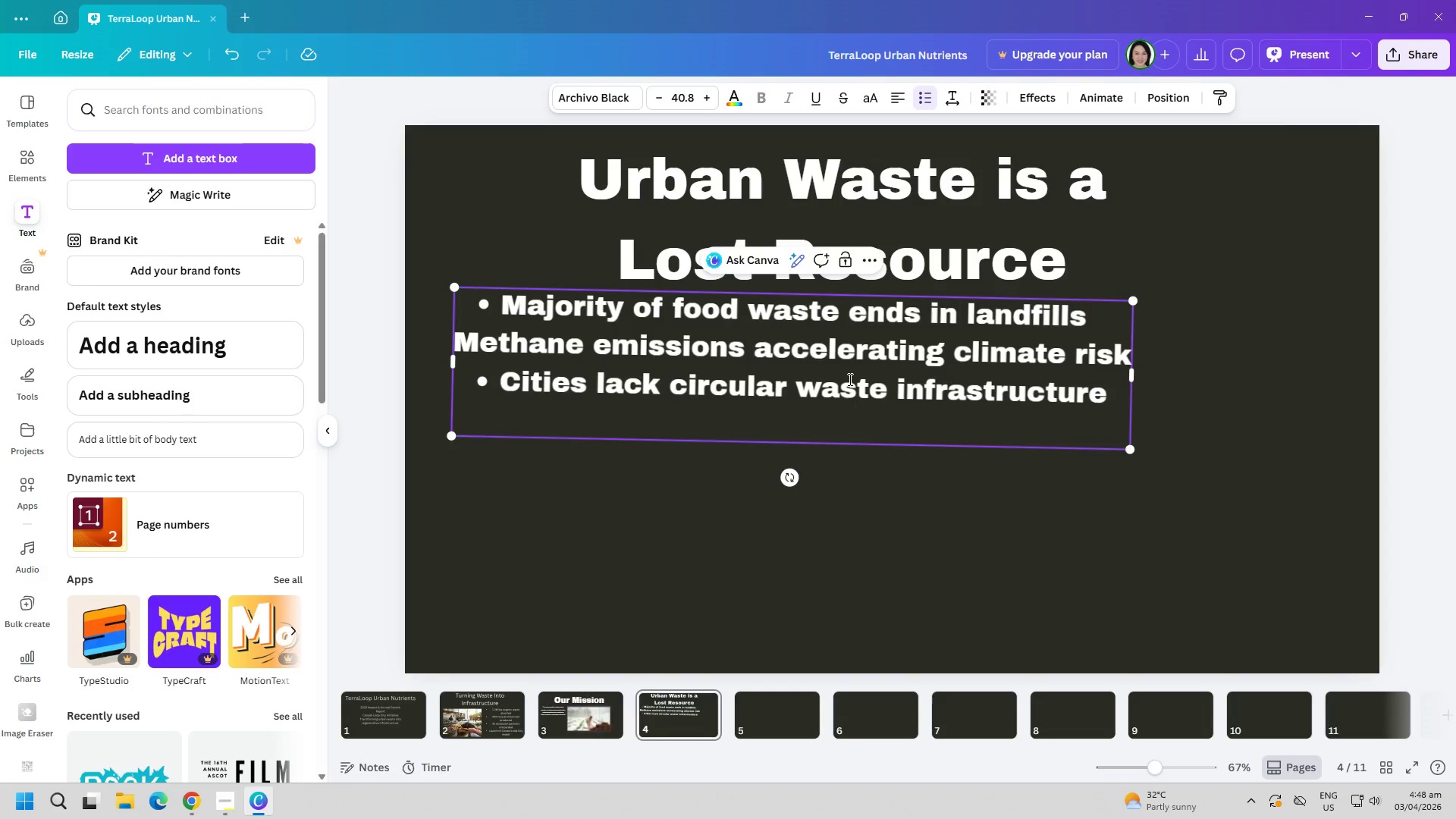 
key(Delete)
 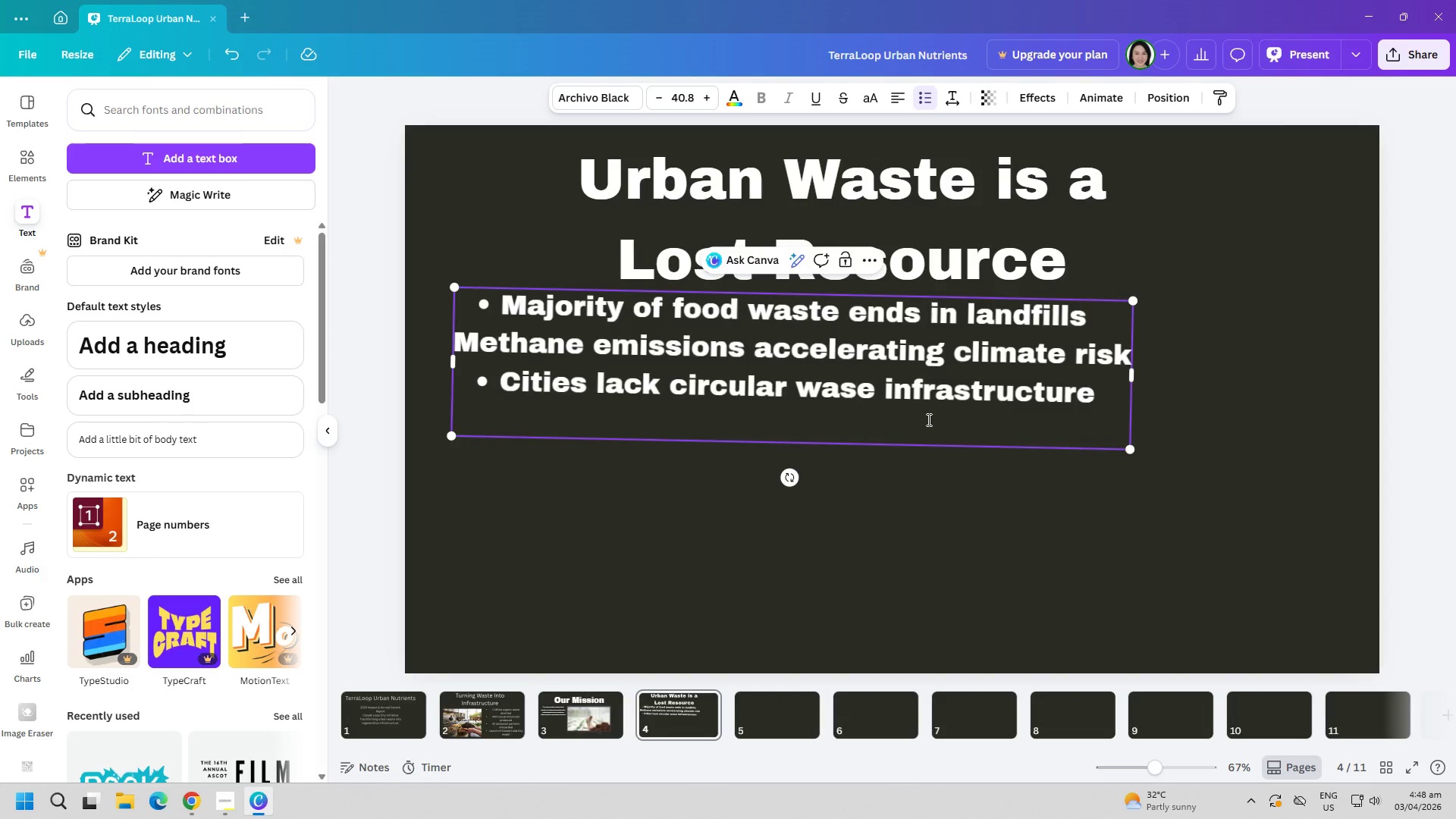 
key(Delete)
 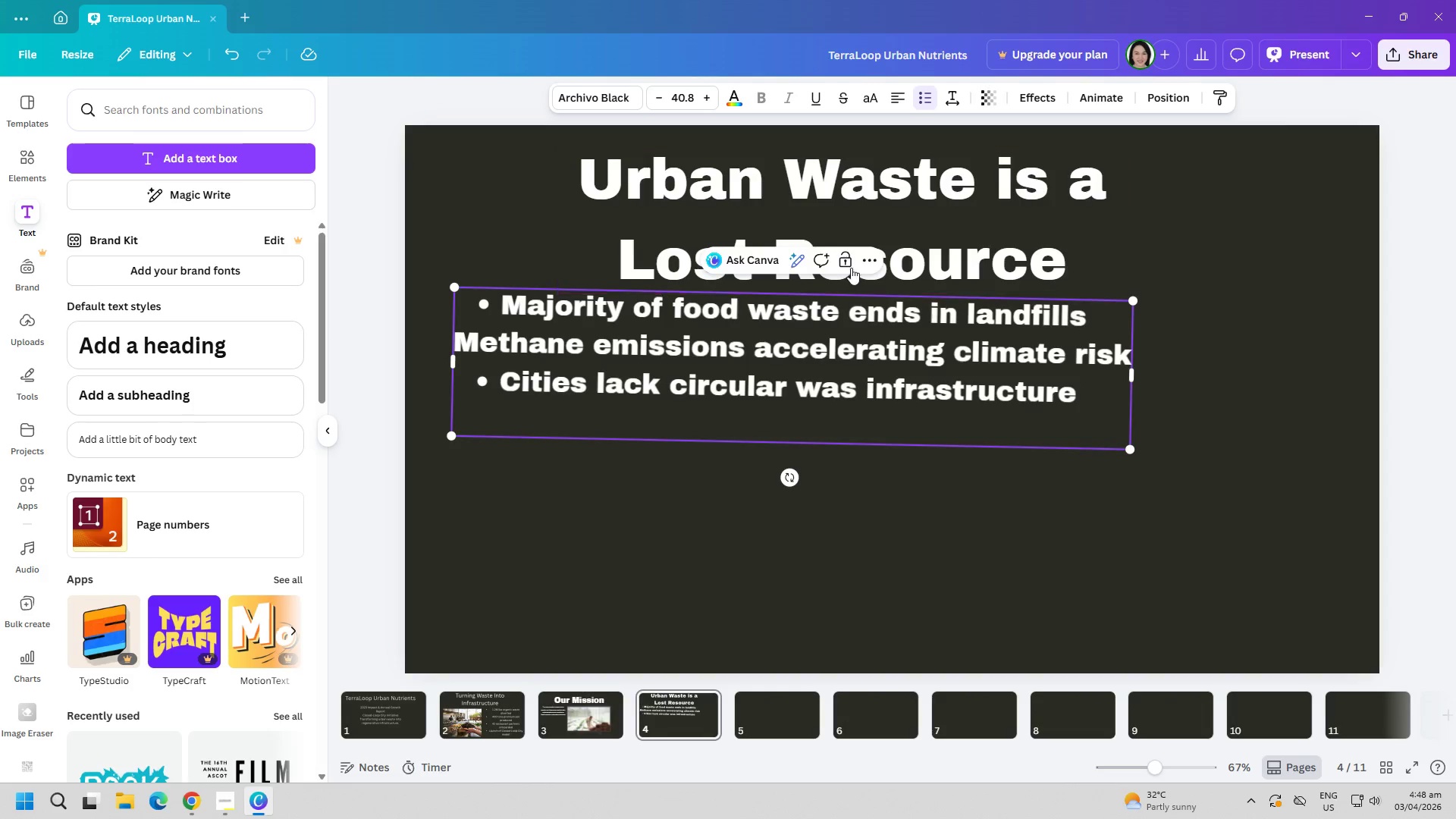 
left_click([868, 258])
 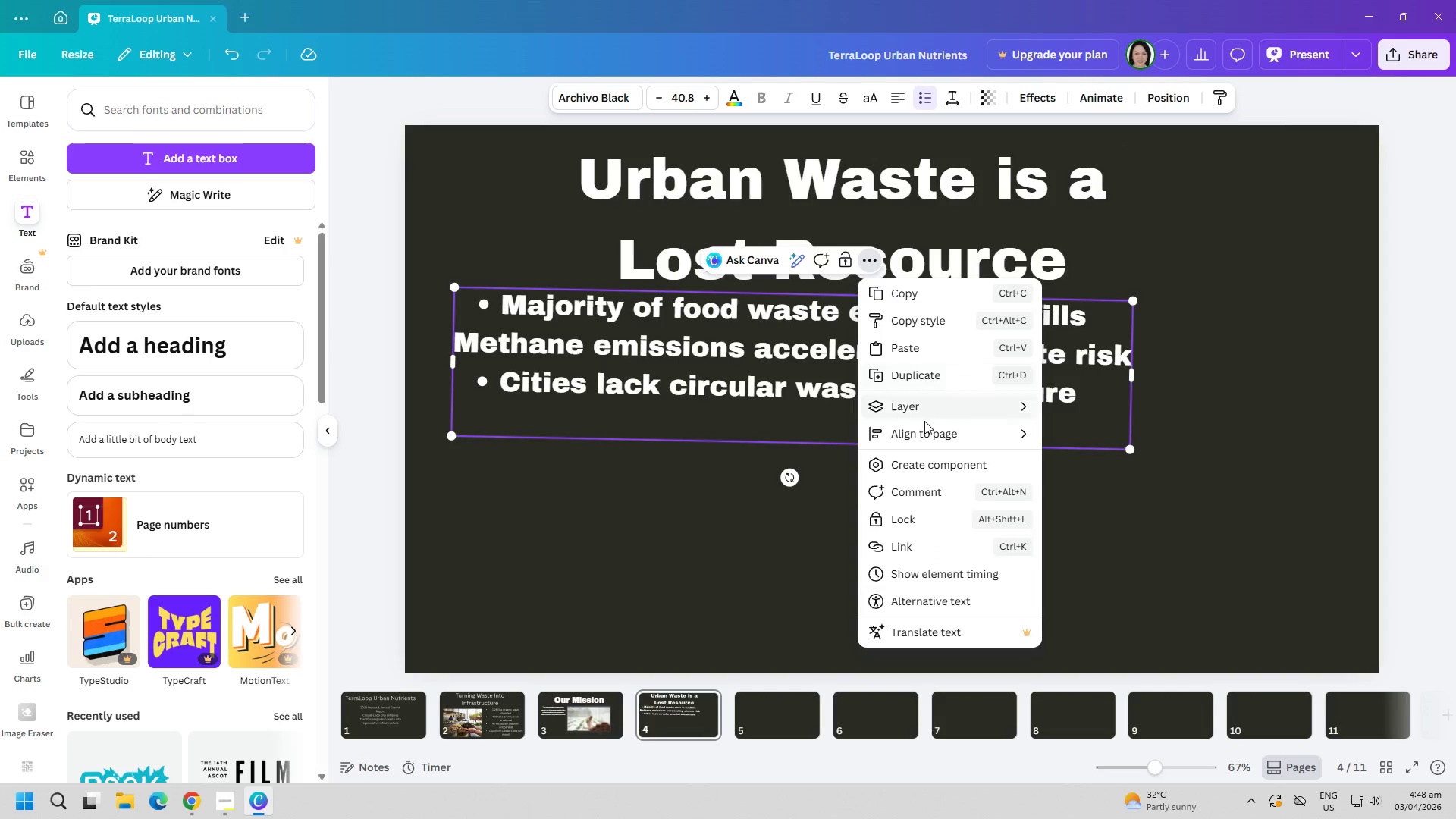 
left_click([745, 397])
 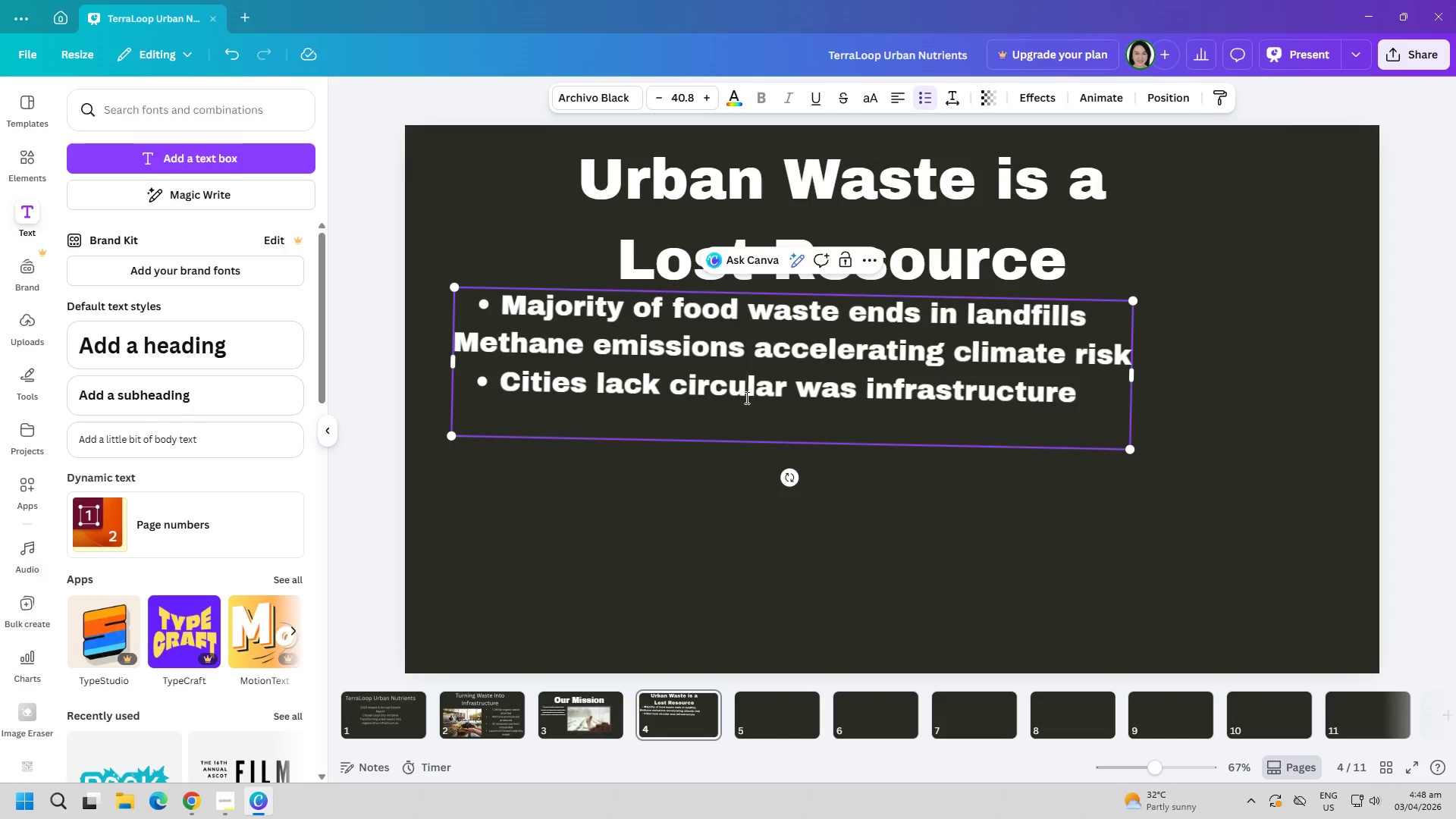 
key(Delete)
 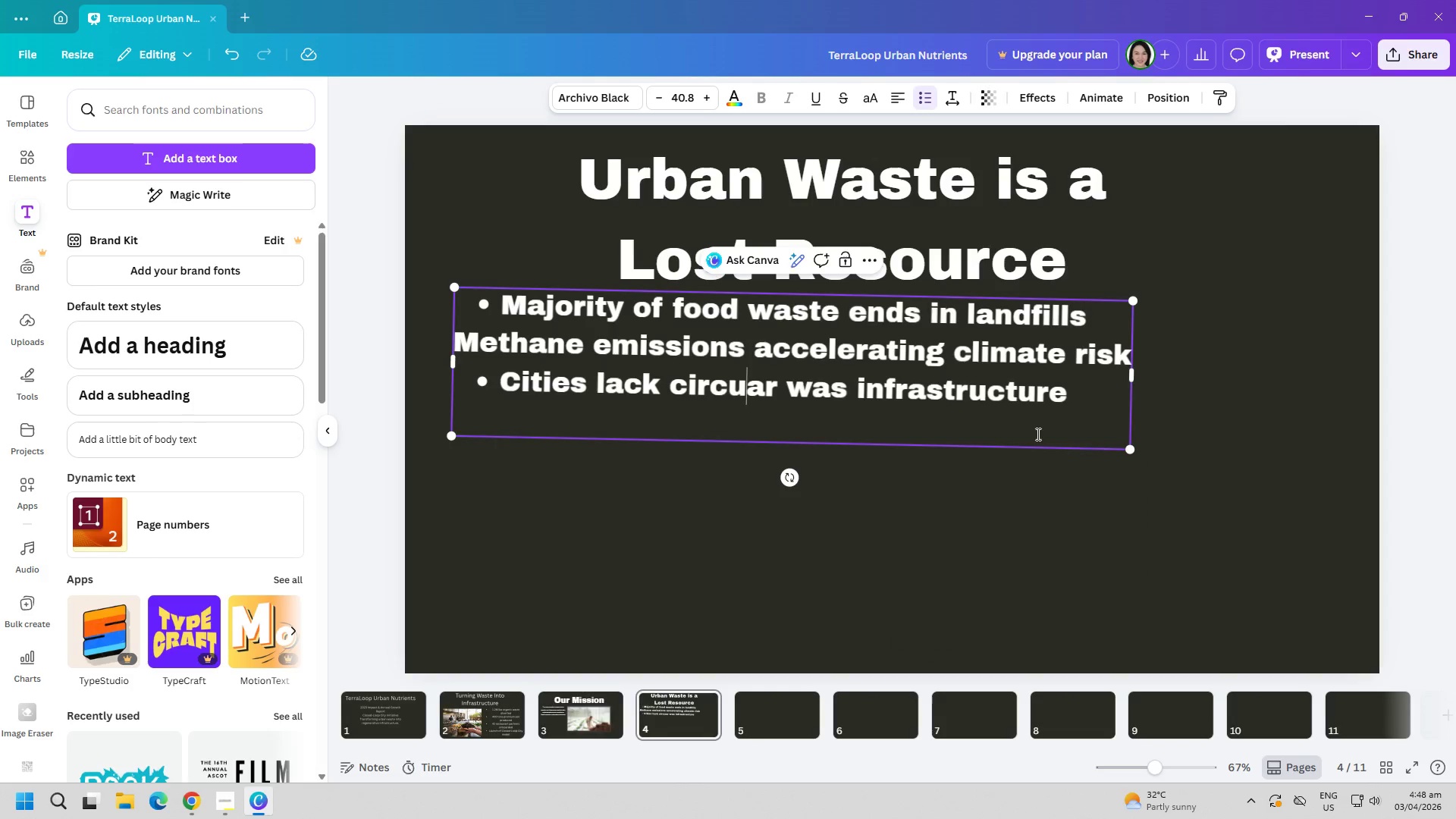 
left_click_drag(start_coordinate=[1081, 415], to_coordinate=[399, 288])
 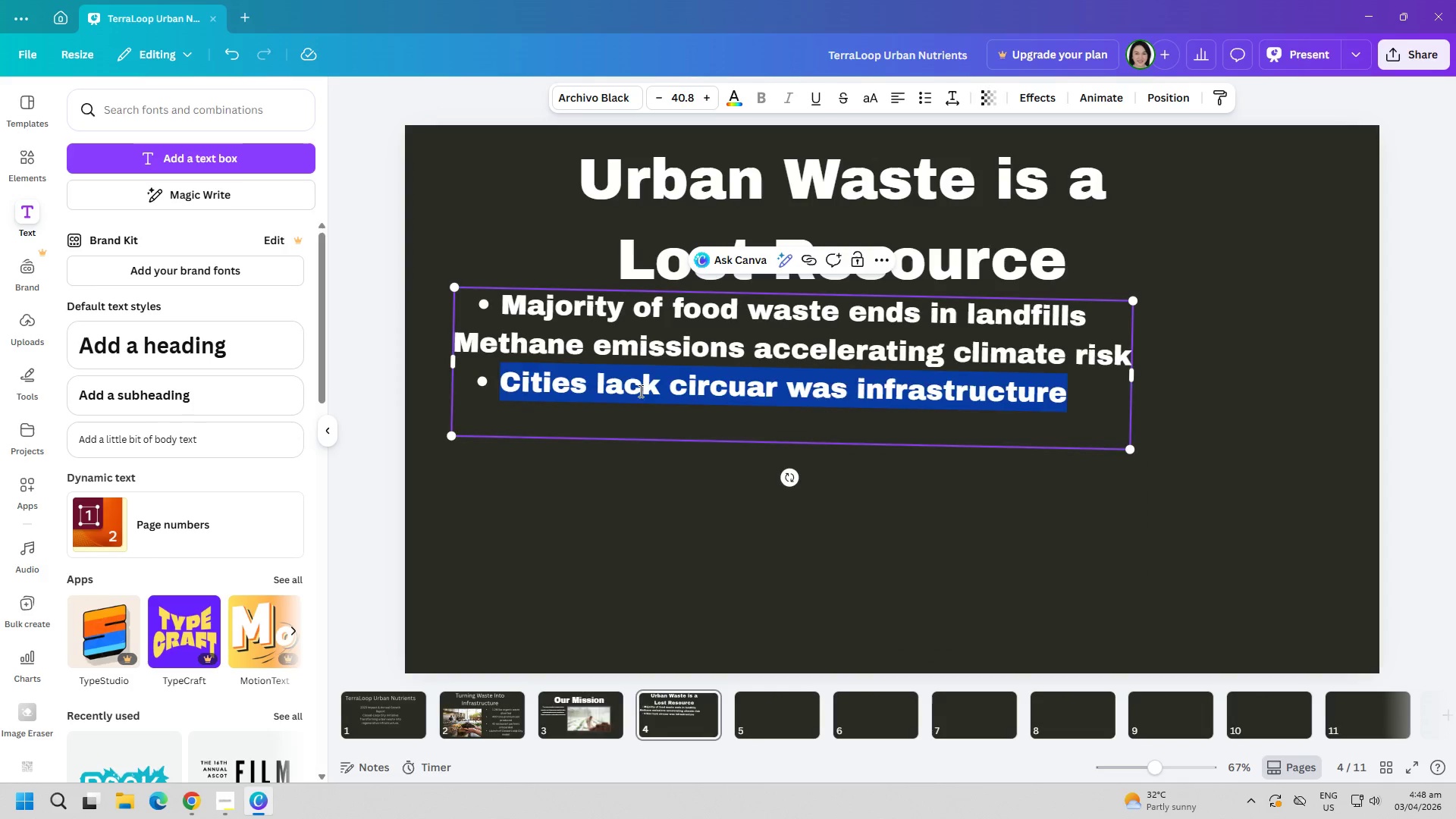 
key(Delete)
 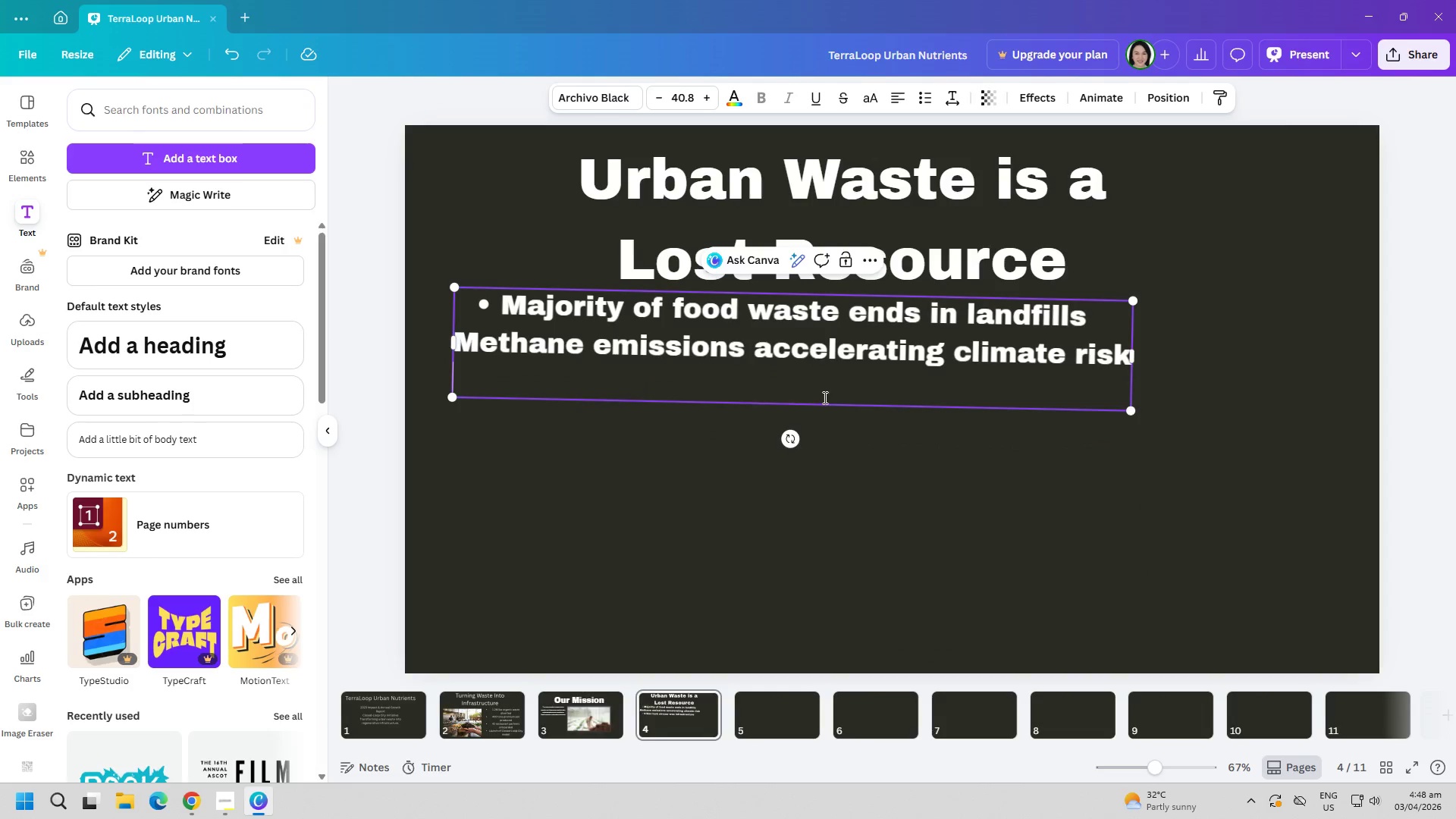 
key(Delete)
 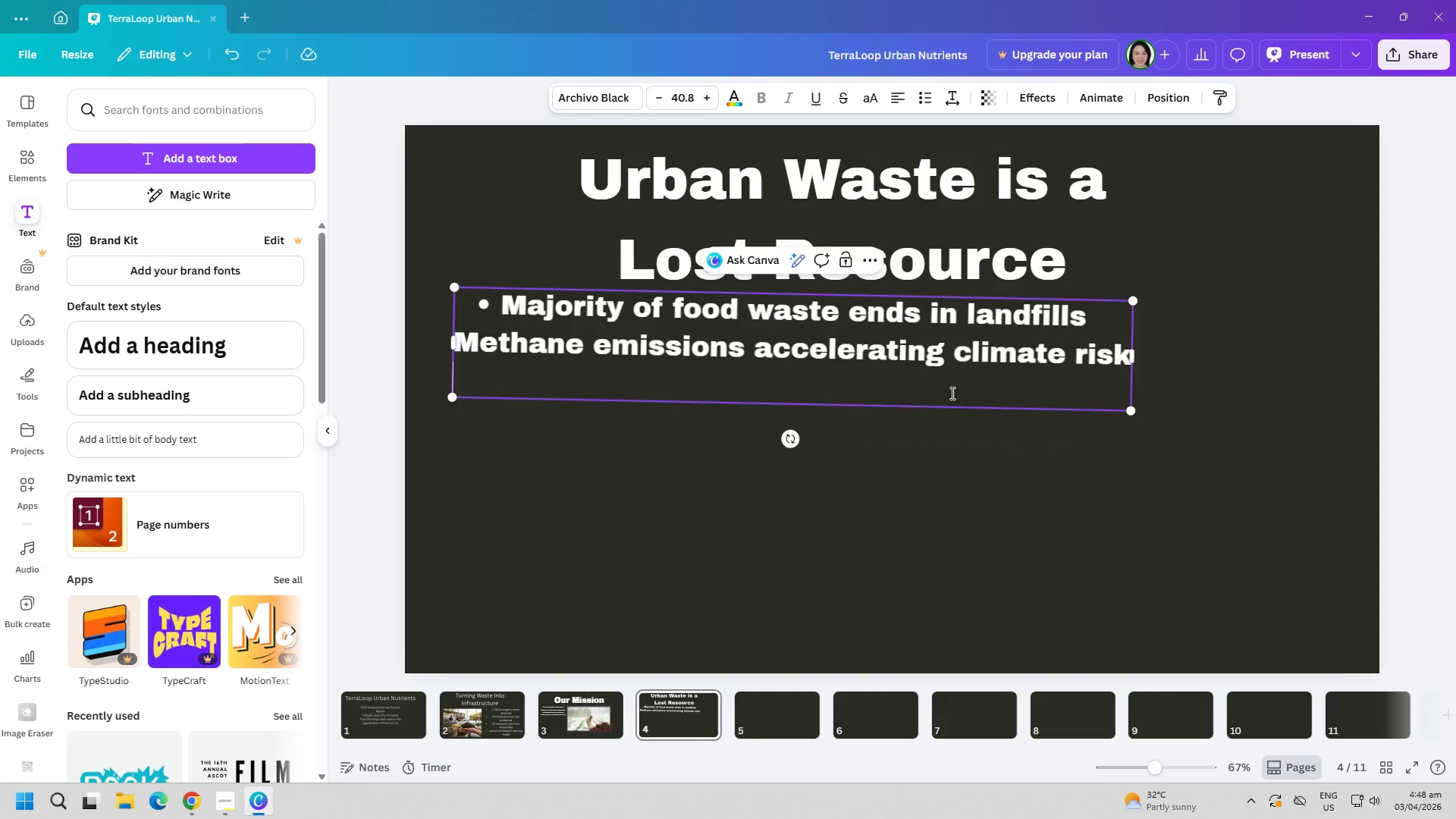 
key(Delete)
 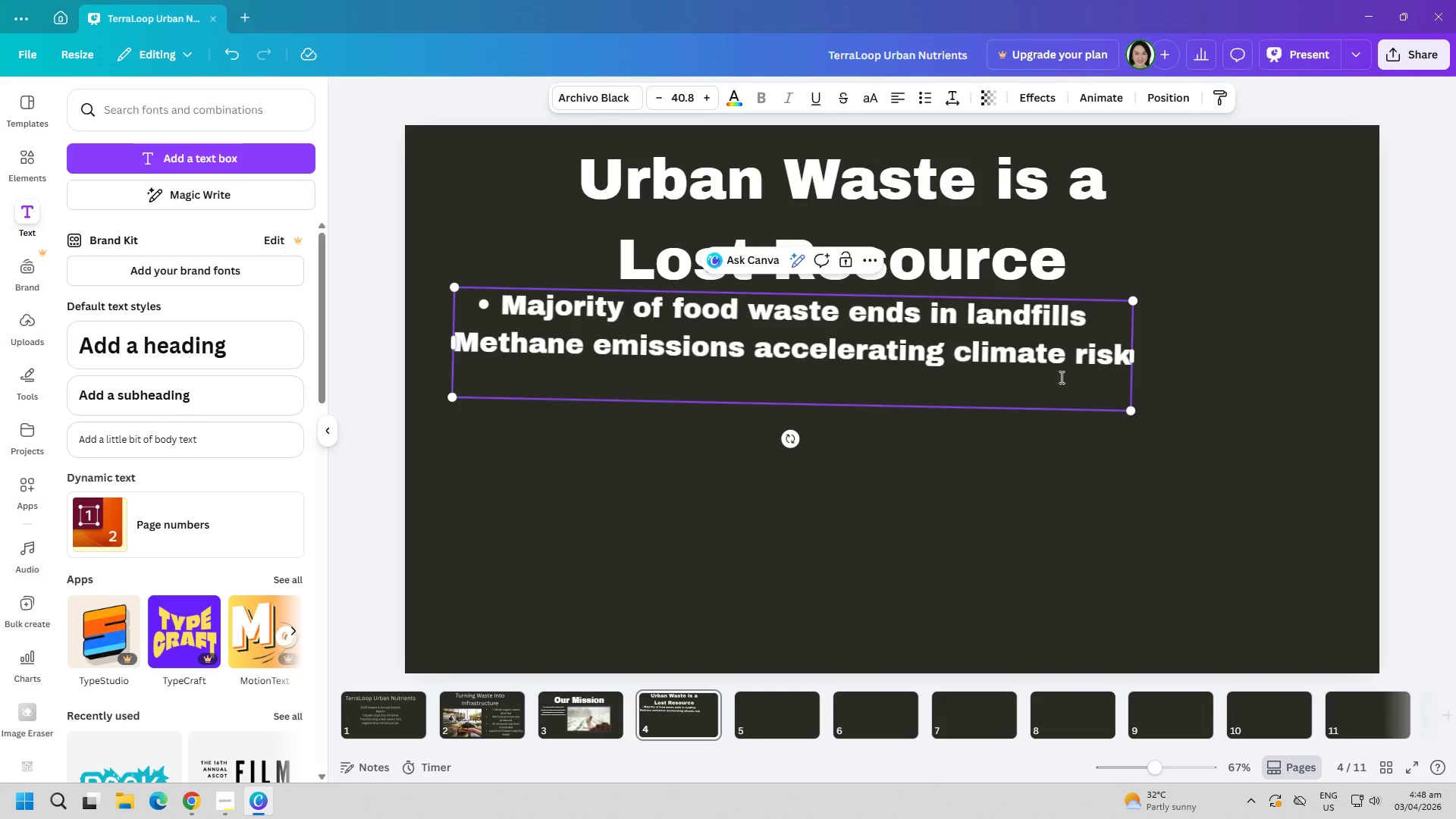 
left_click_drag(start_coordinate=[1074, 370], to_coordinate=[410, 293])
 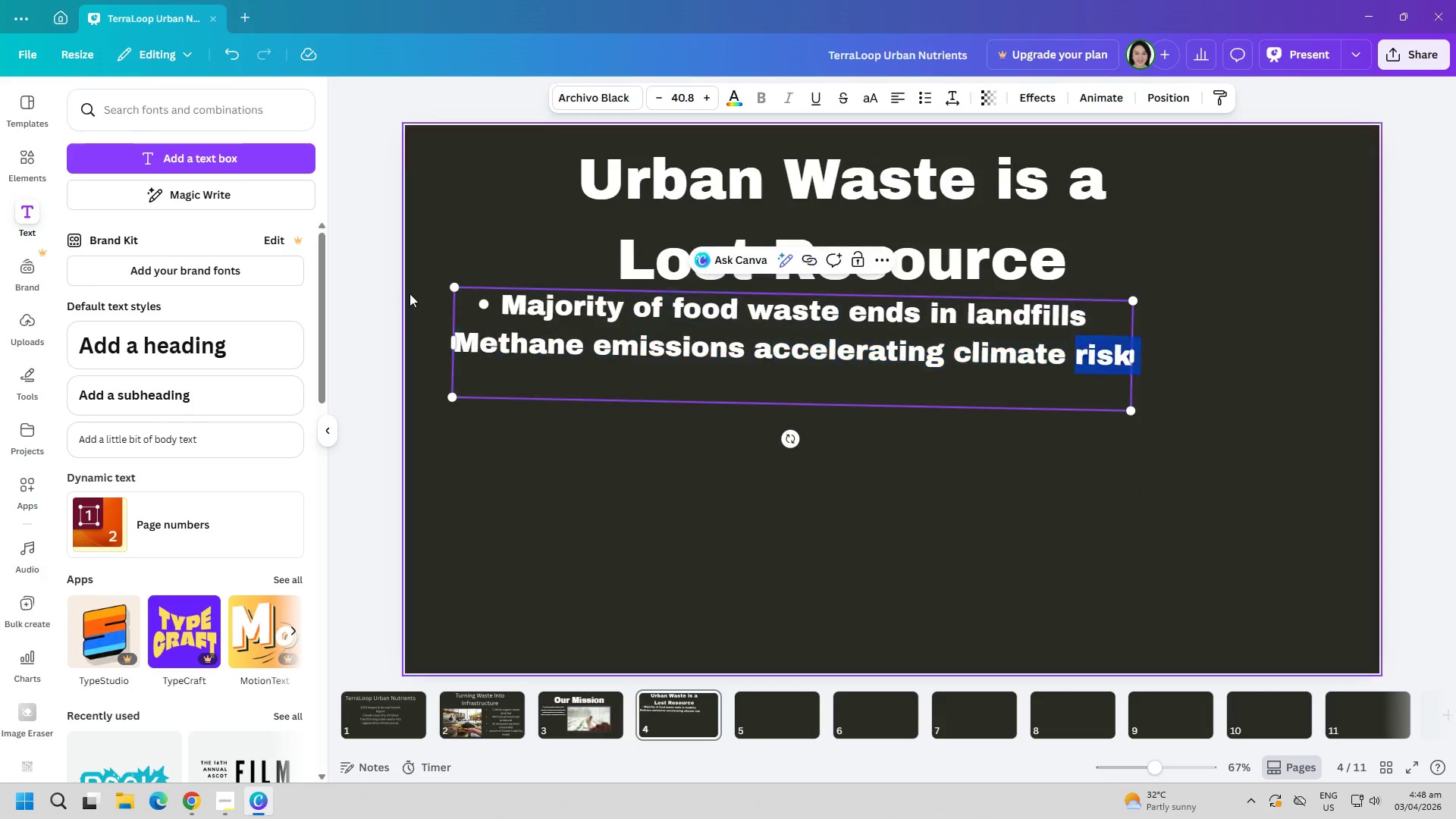 
key(Delete)
 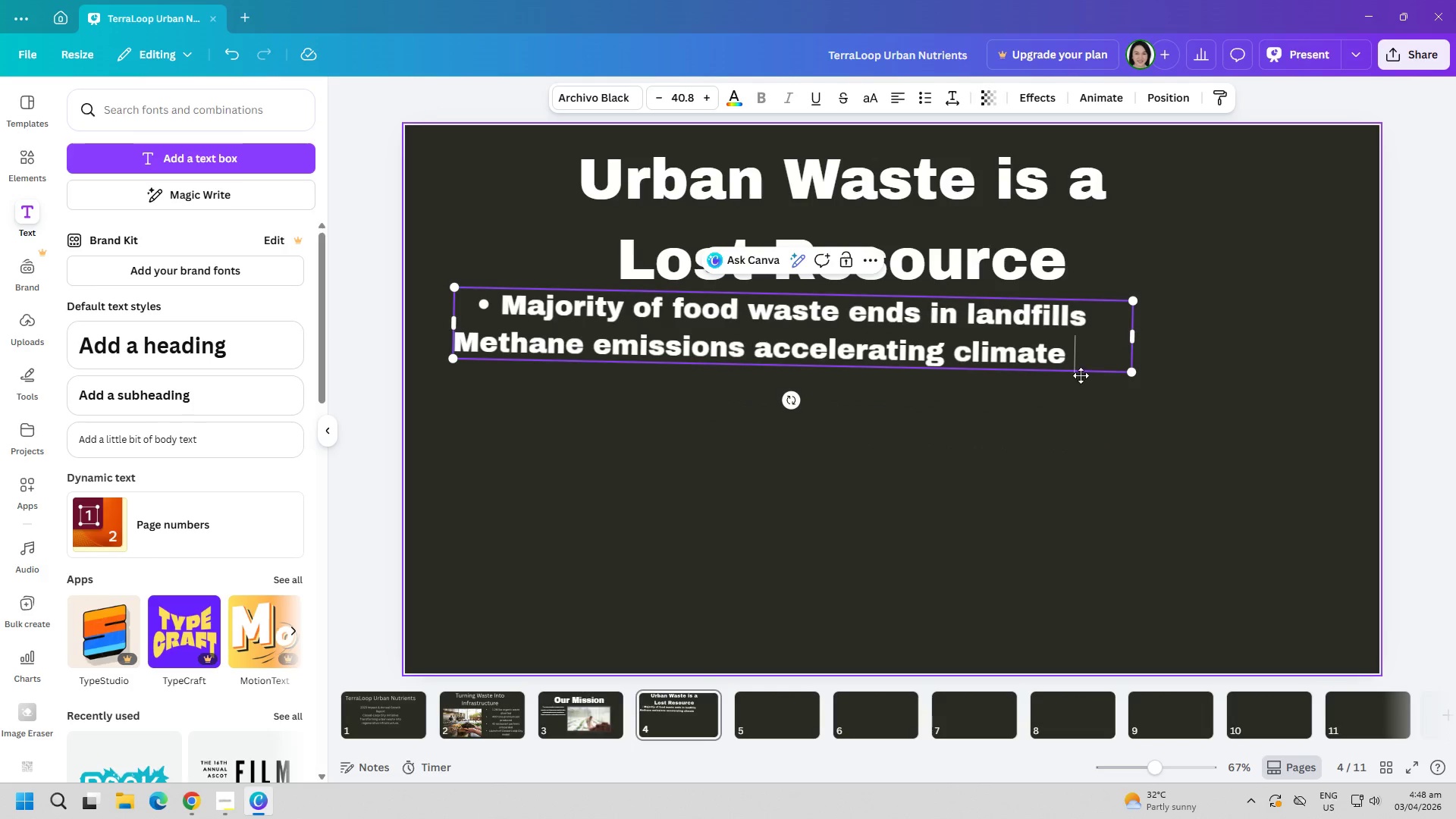 
left_click_drag(start_coordinate=[1081, 367], to_coordinate=[275, 278])
 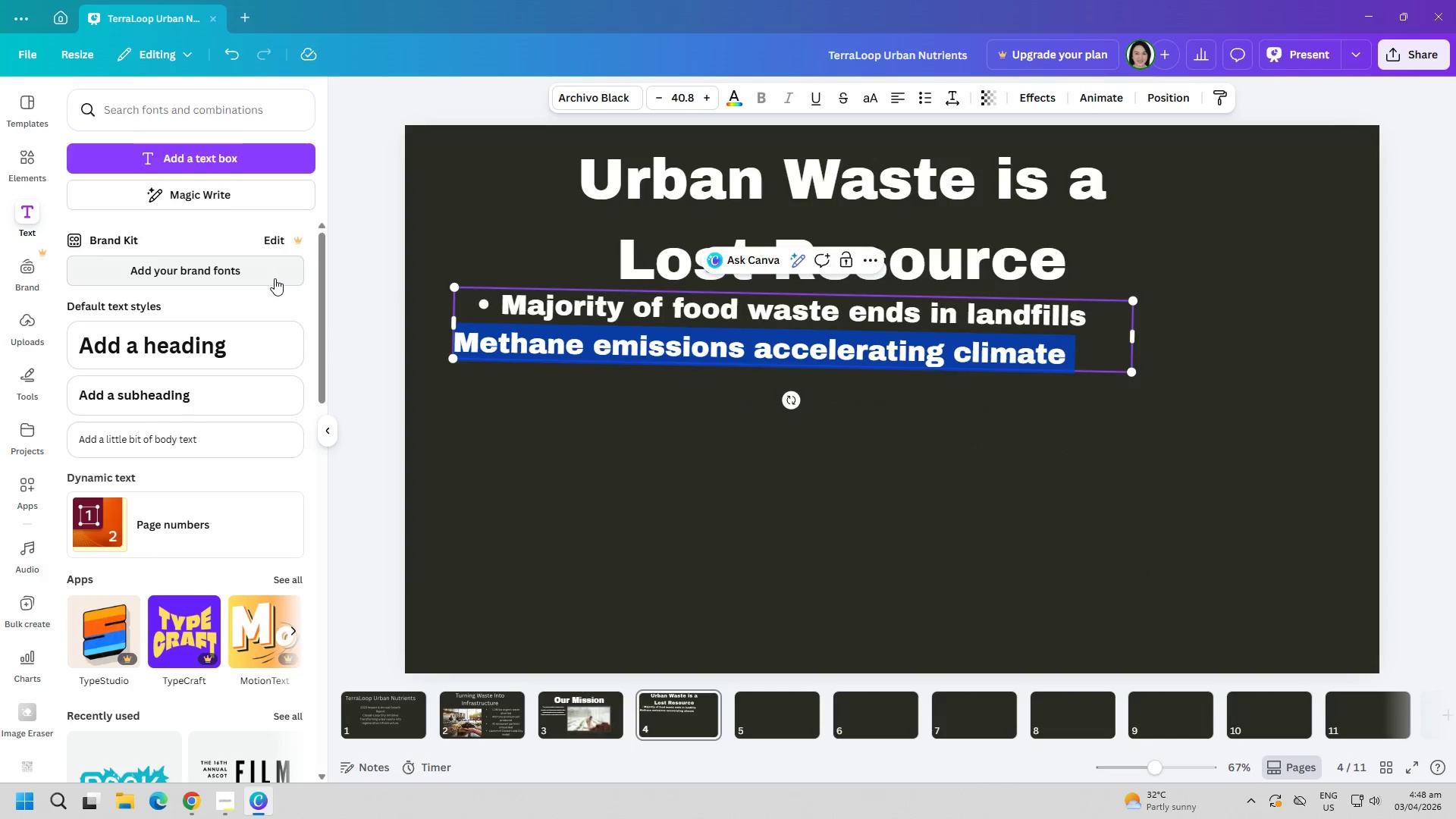 
key(Delete)
 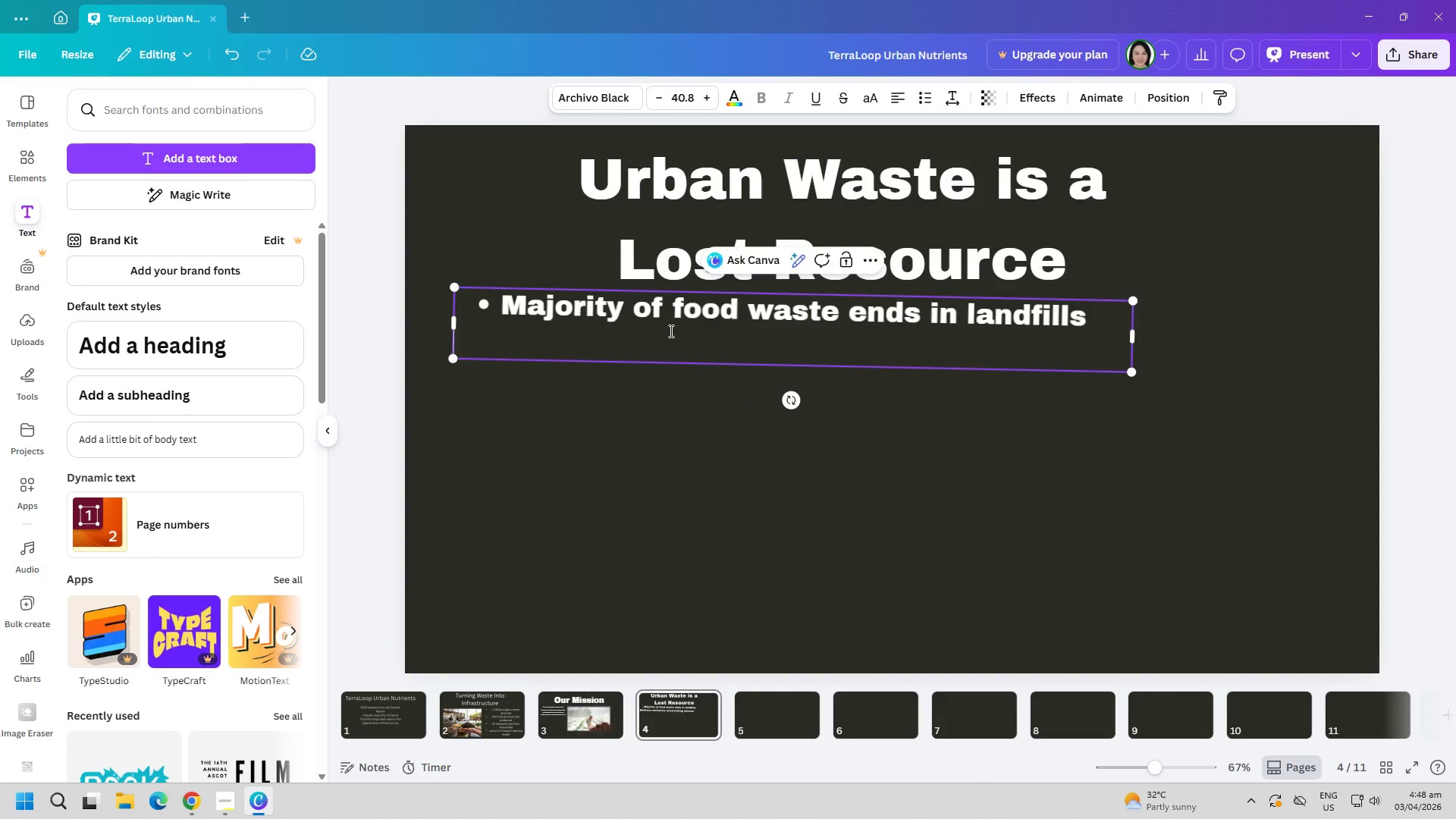 
key(Delete)
 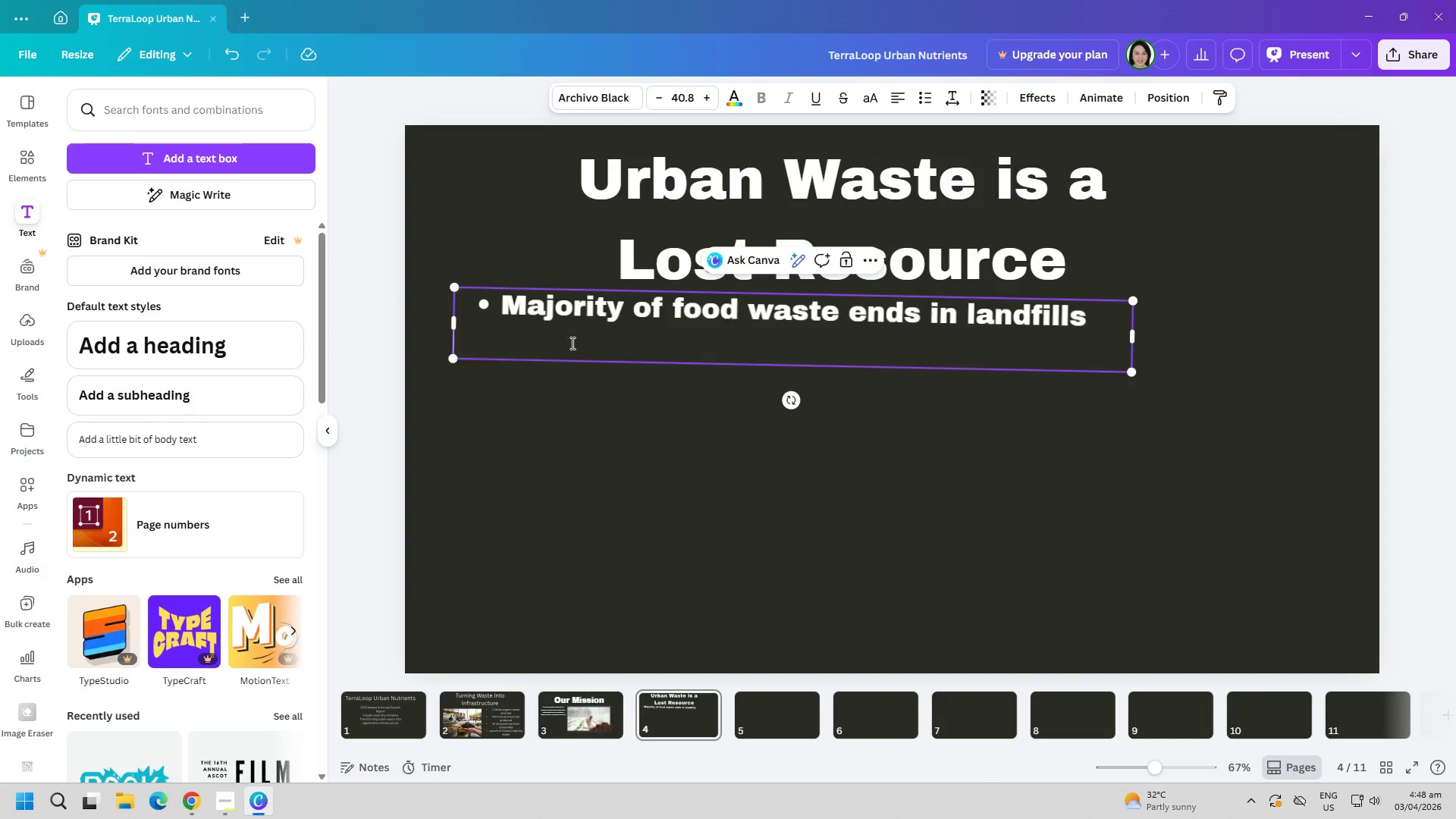 
key(Delete)
 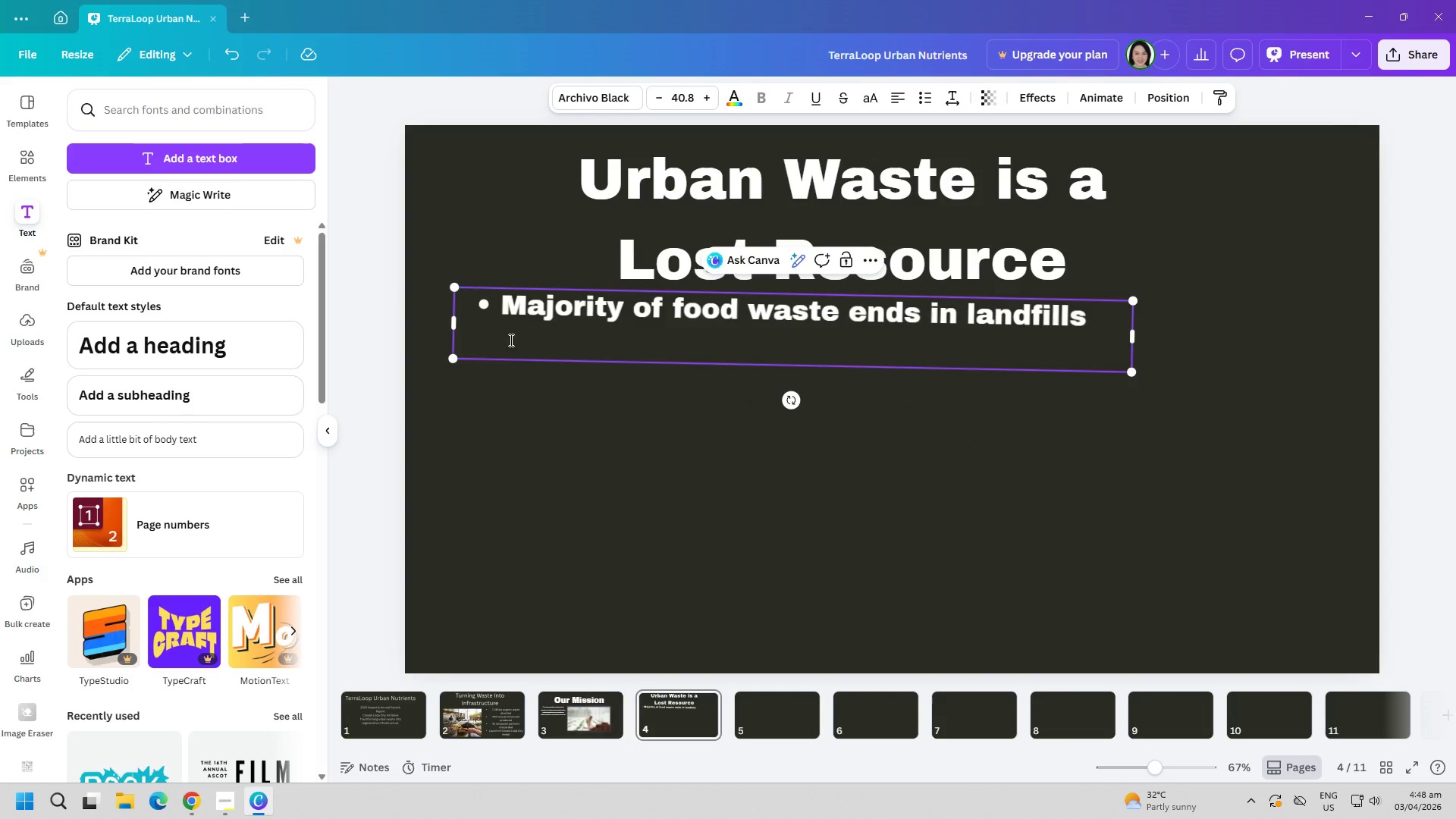 
key(Delete)
 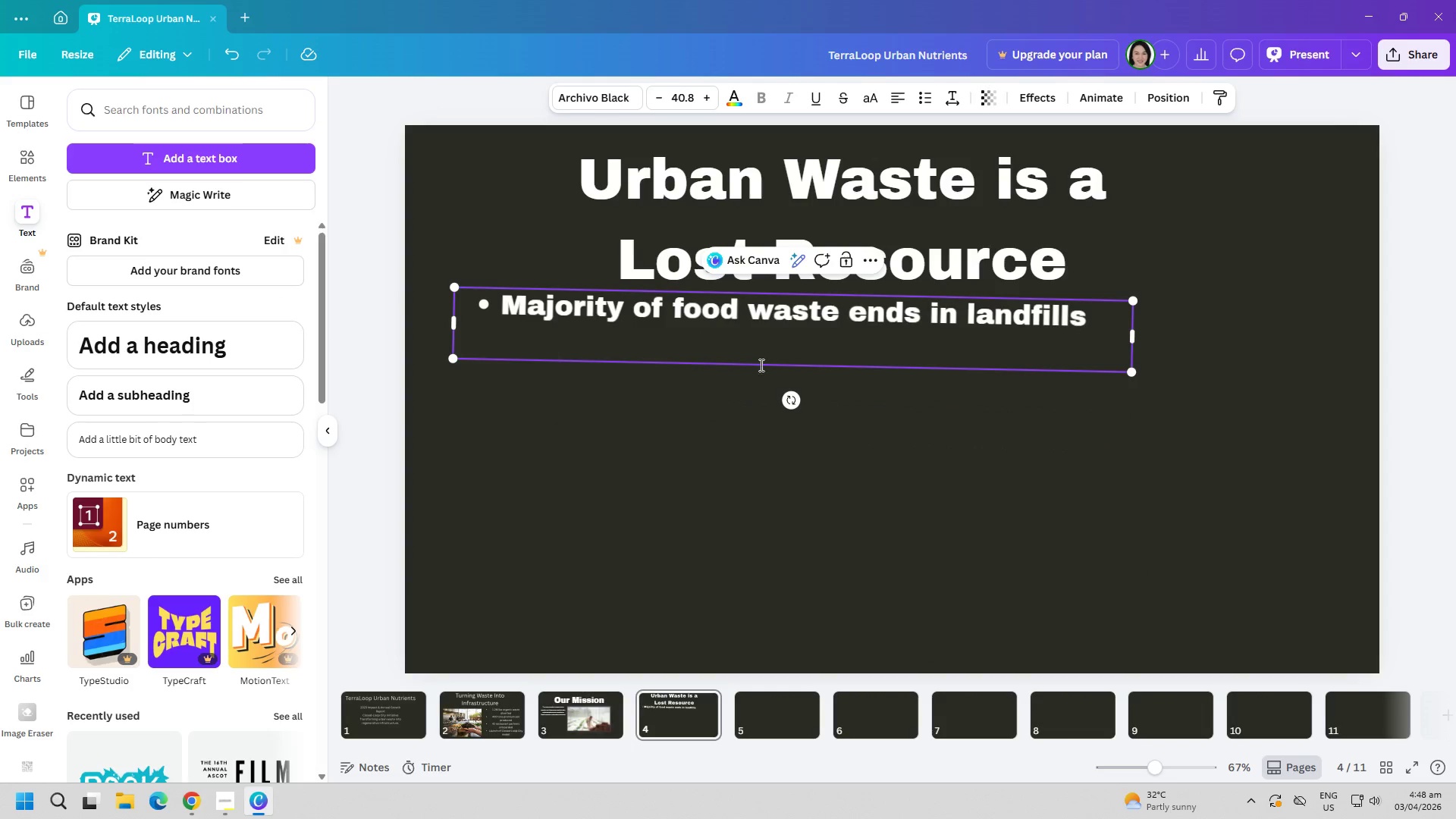 
key(Delete)
 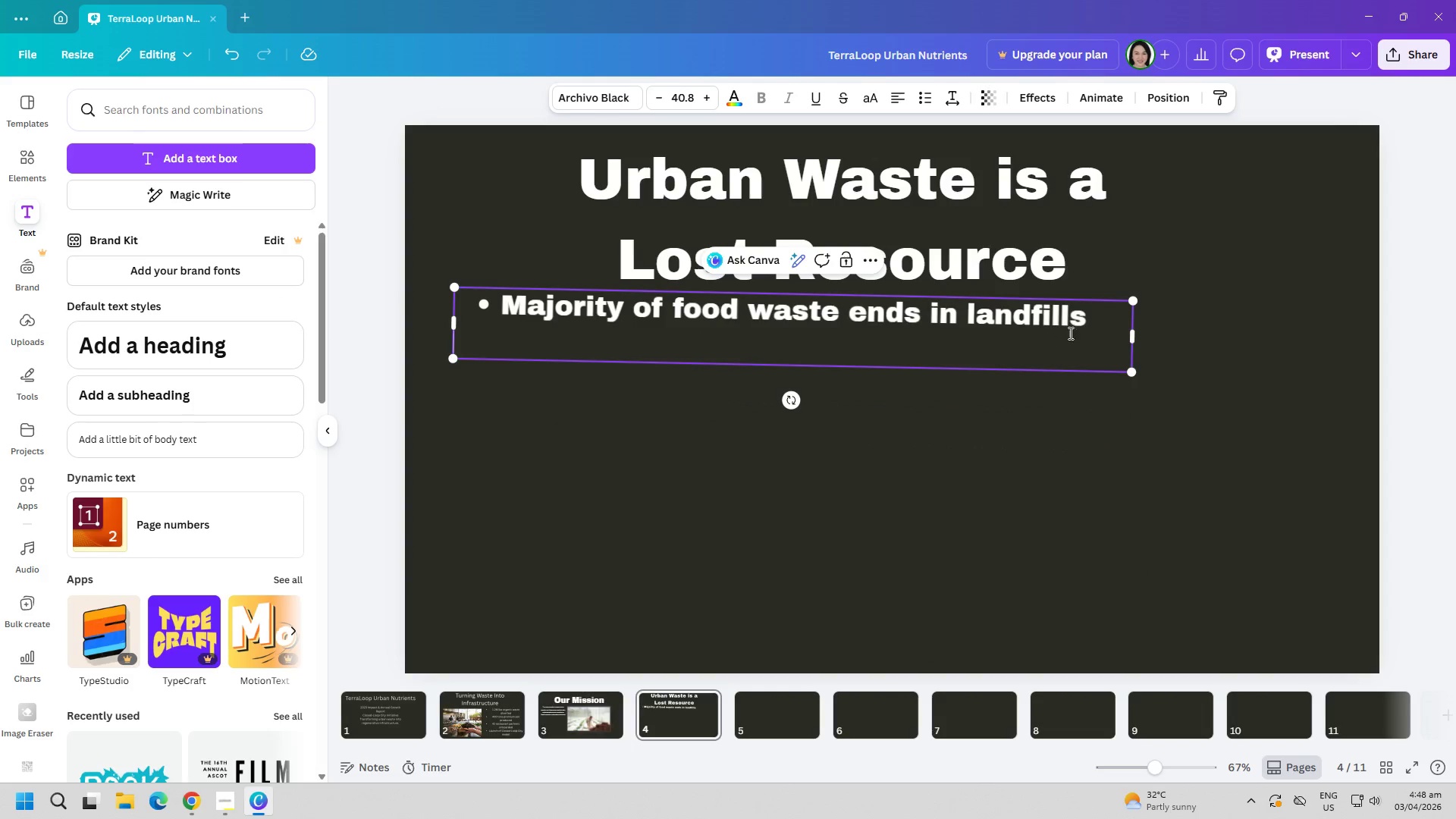 
left_click_drag(start_coordinate=[1084, 325], to_coordinate=[280, 295])
 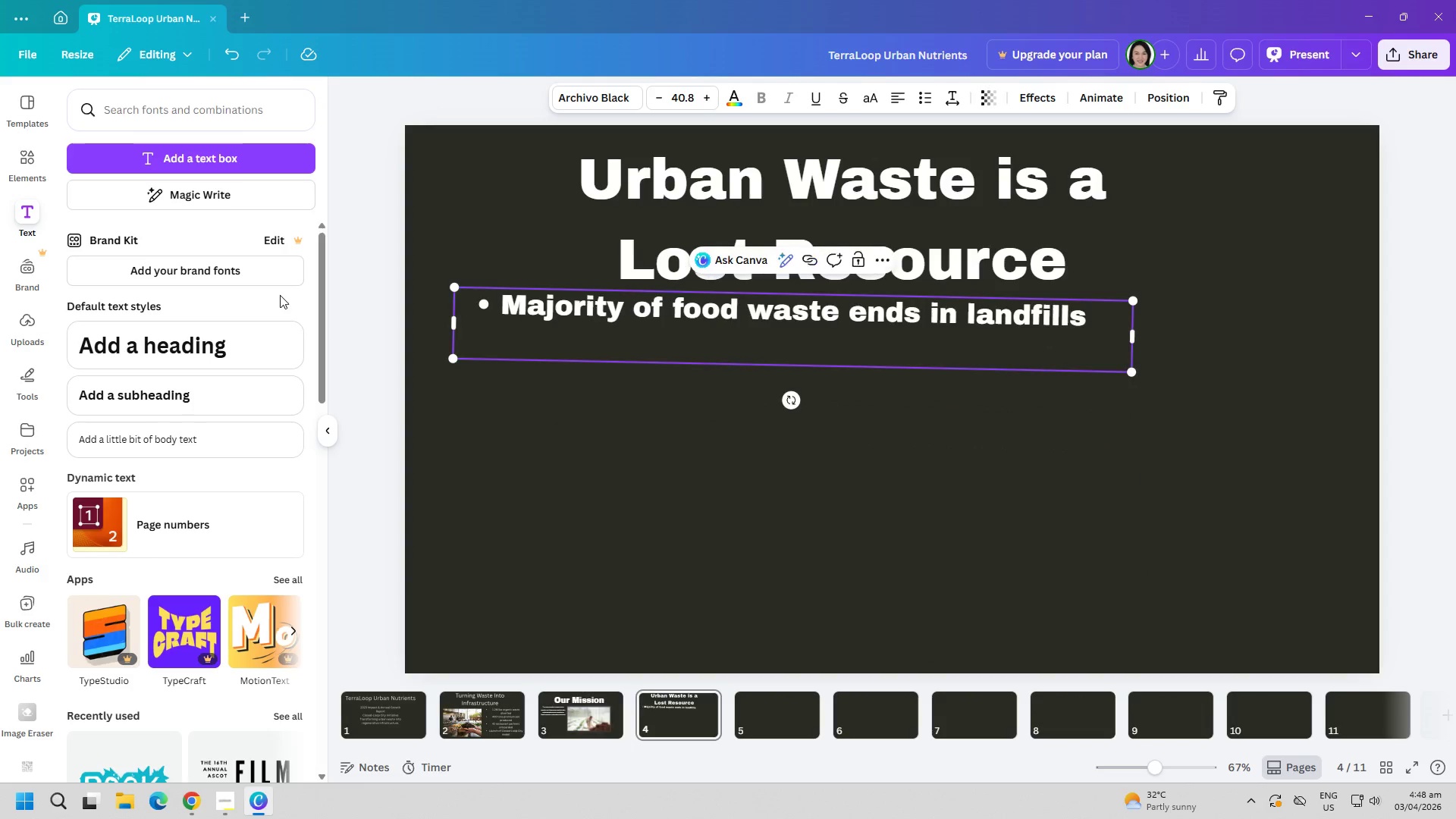 
key(Delete)
 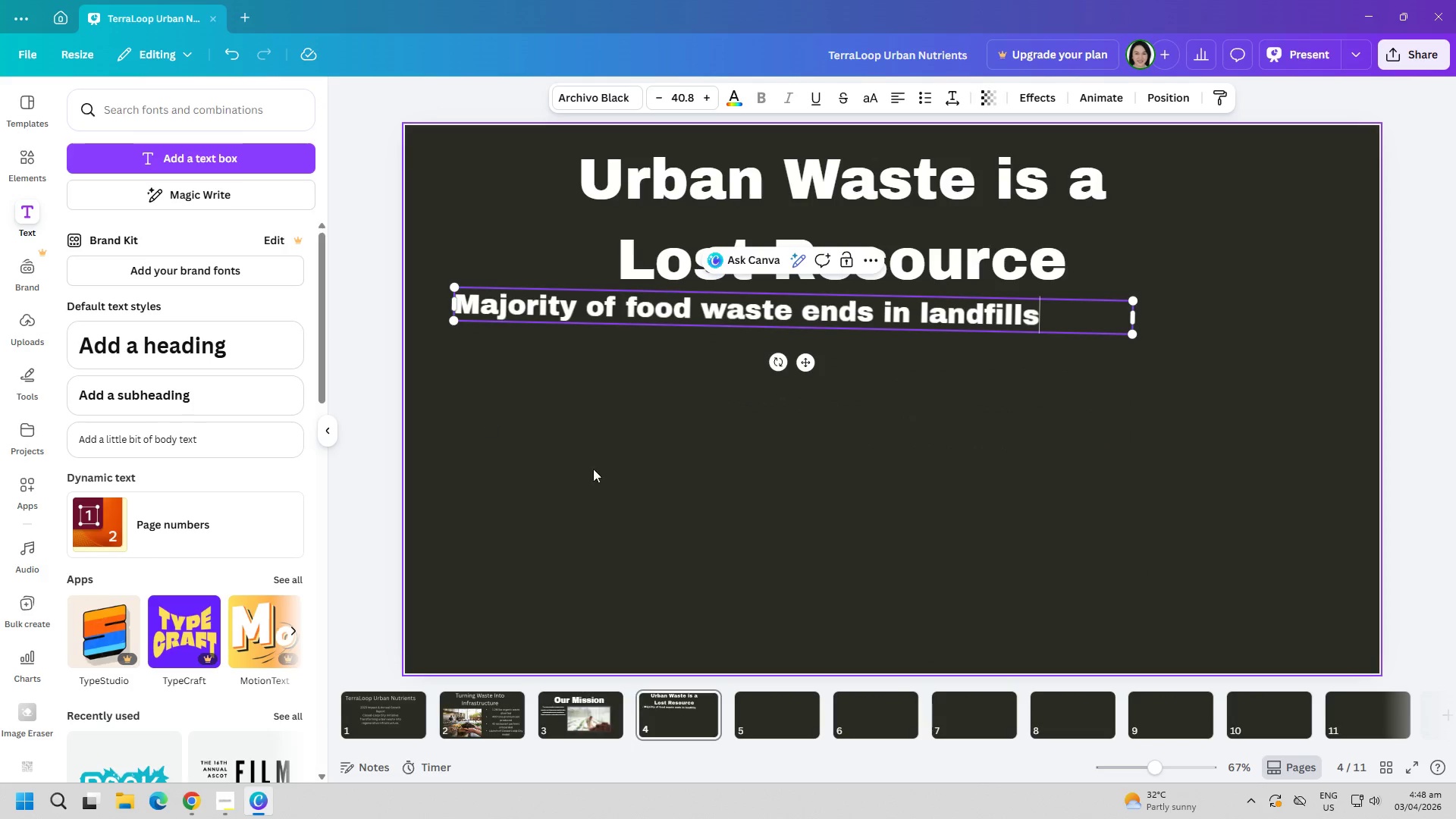 
left_click([661, 493])
 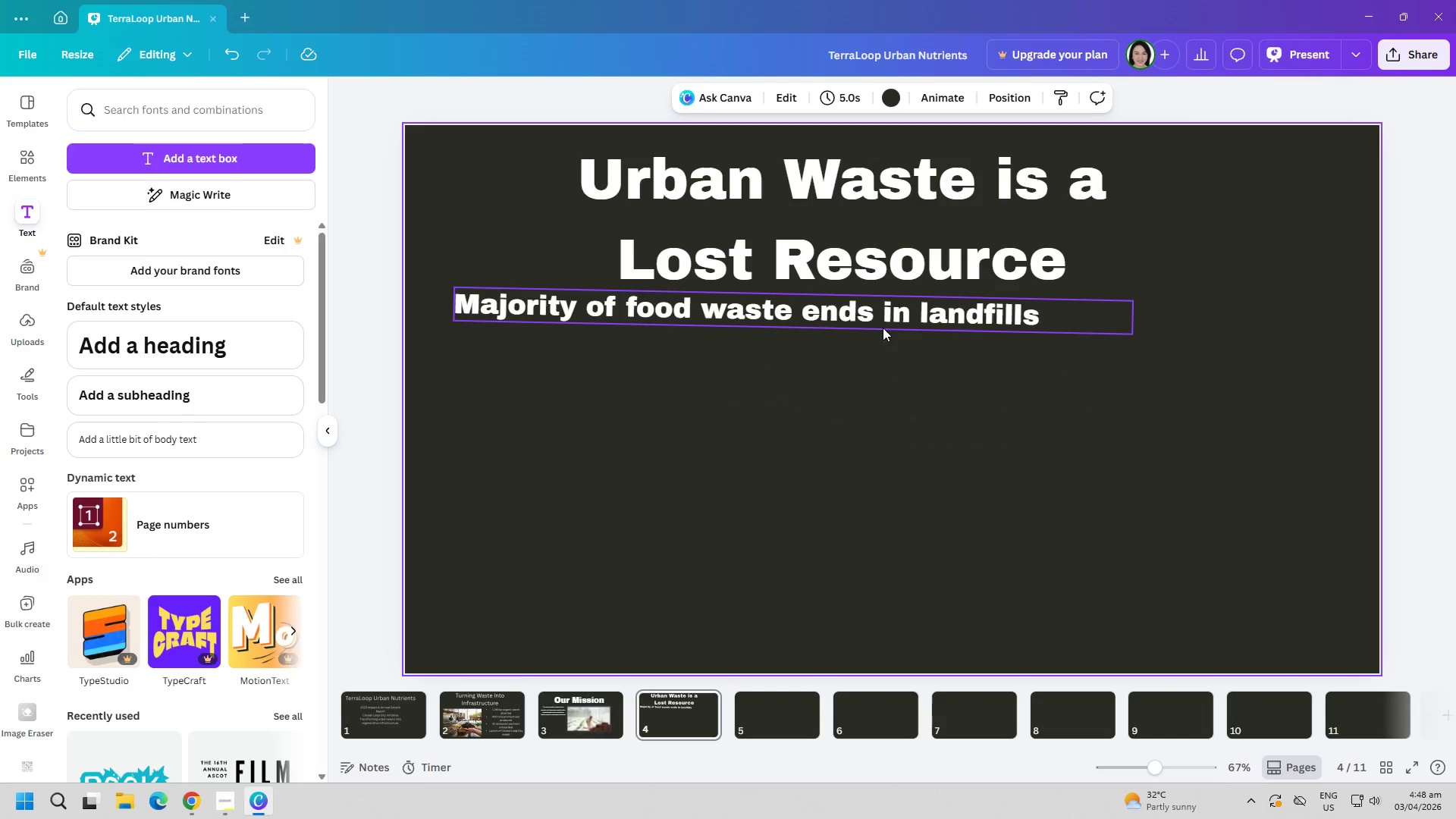 
left_click([1037, 326])
 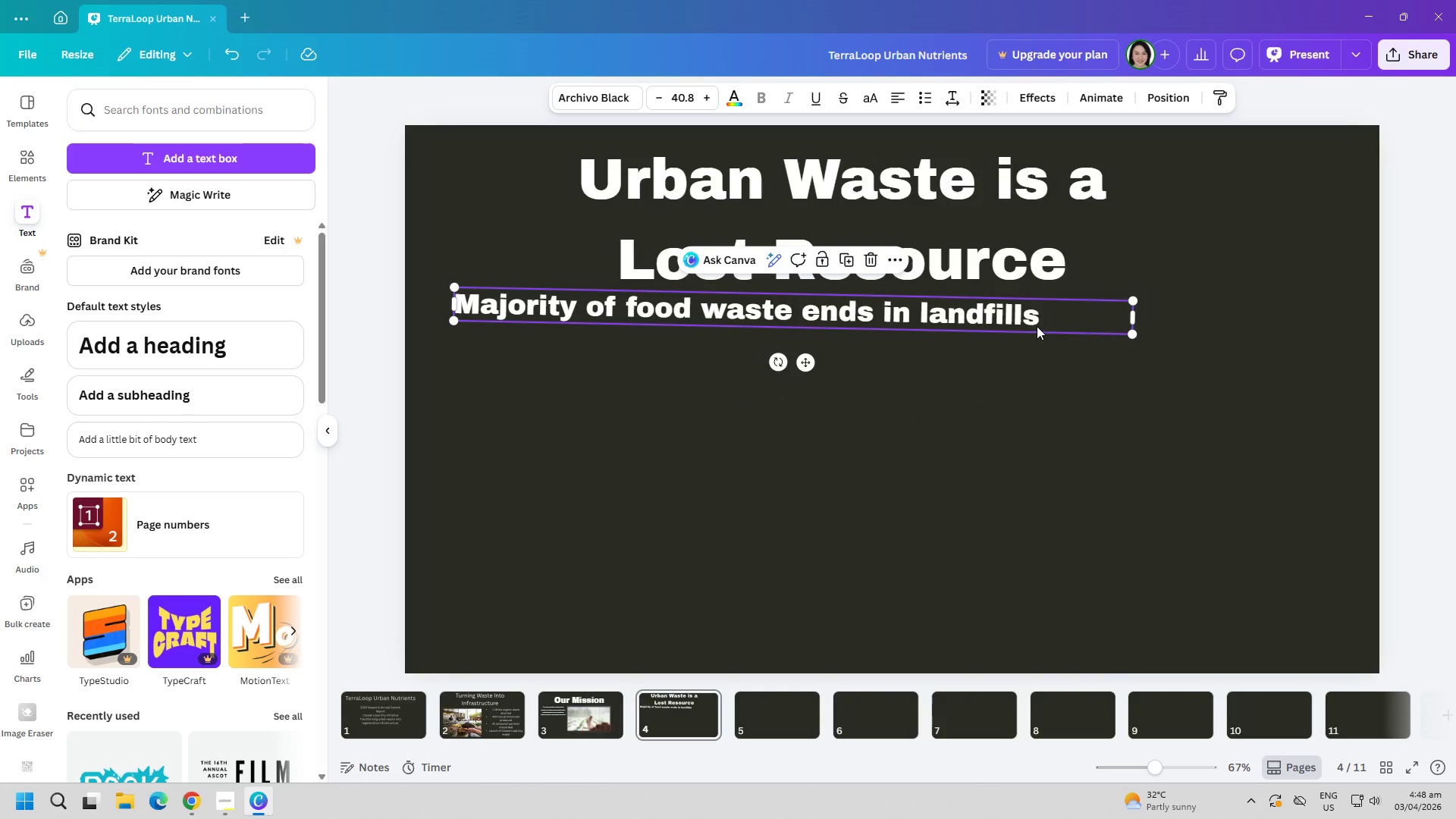 
right_click([1037, 326])
 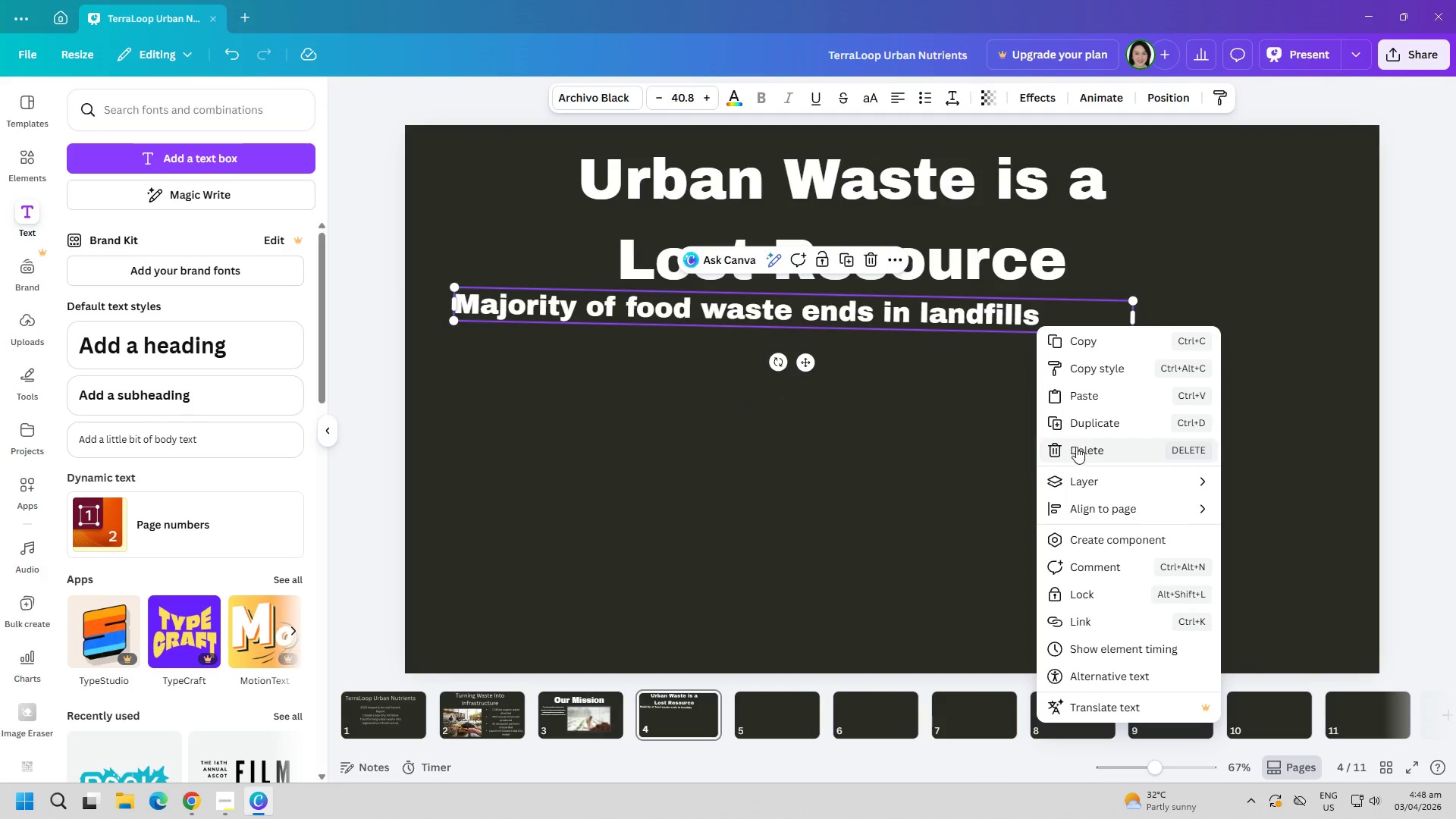 
double_click([706, 470])
 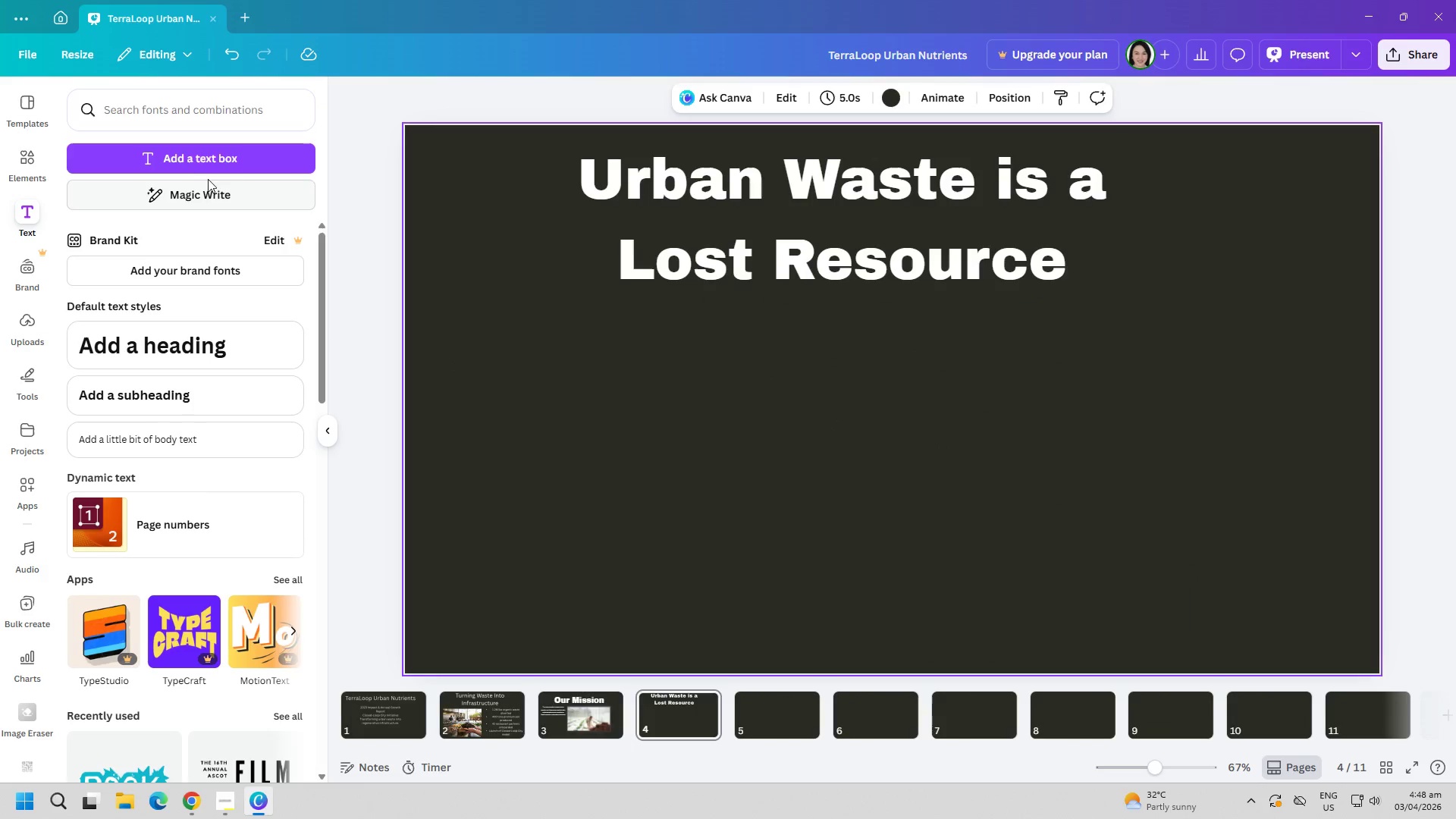 
left_click([205, 154])
 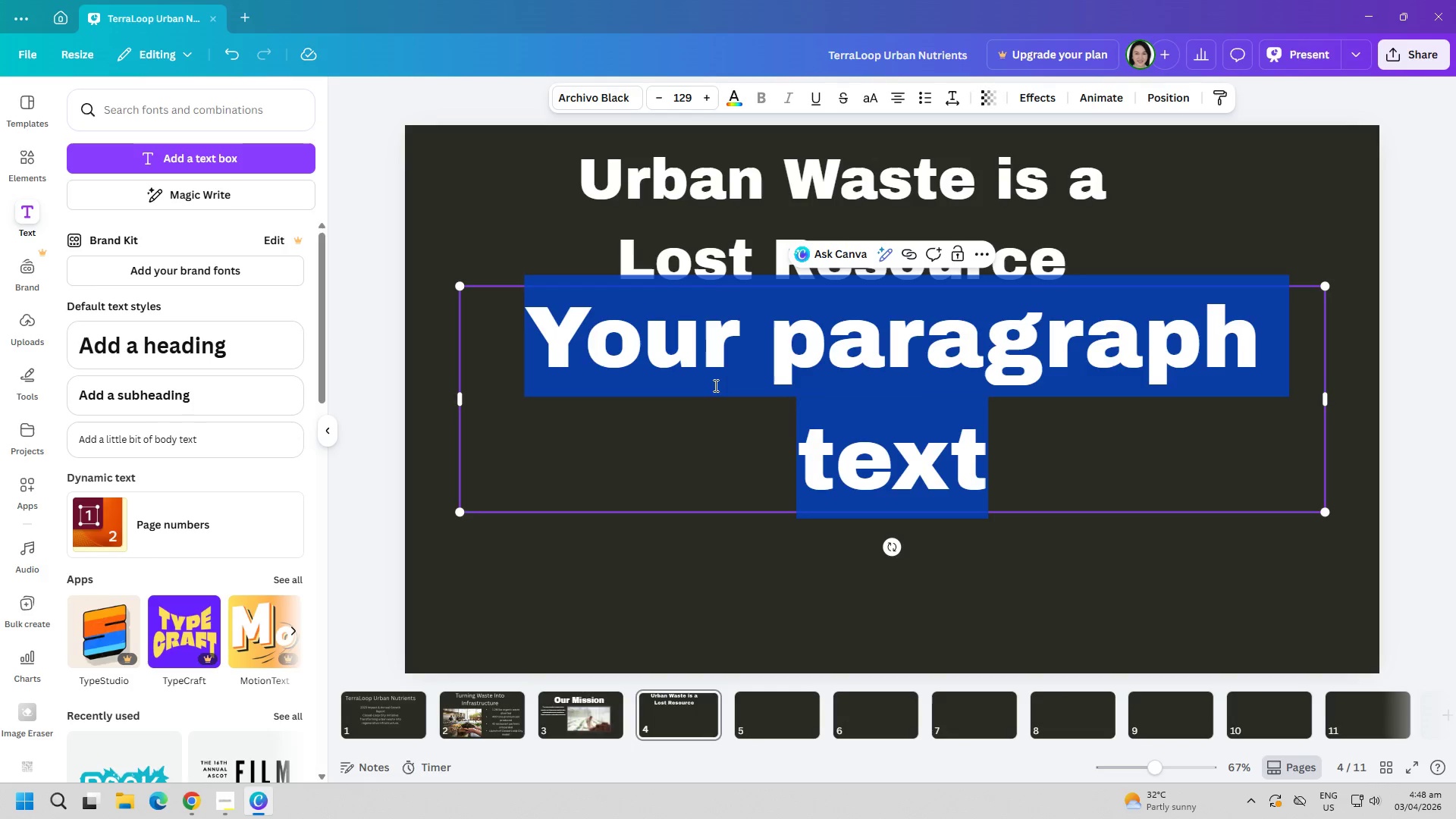 
key(Control+ControlLeft)
 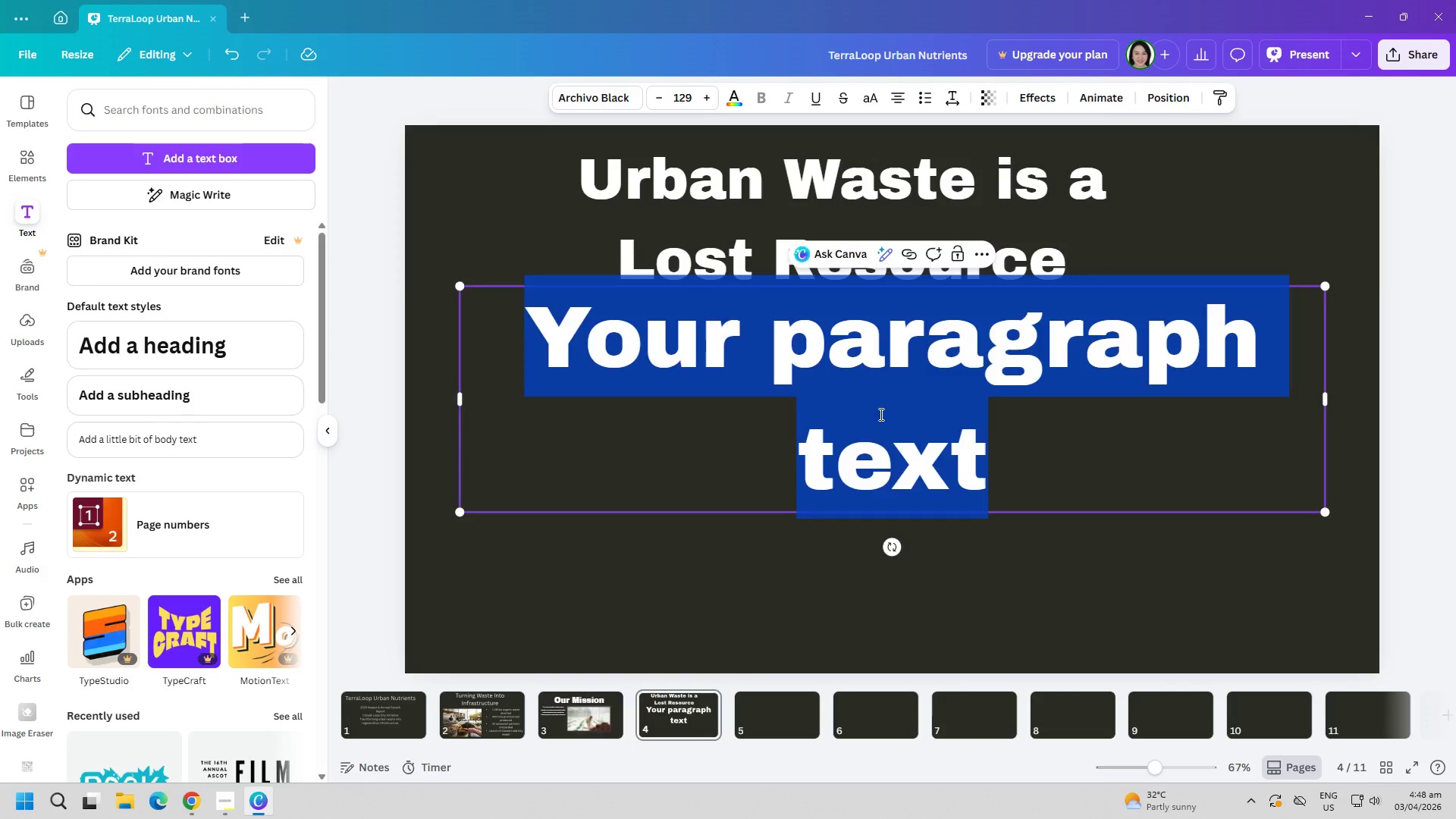 
key(Control+V)
 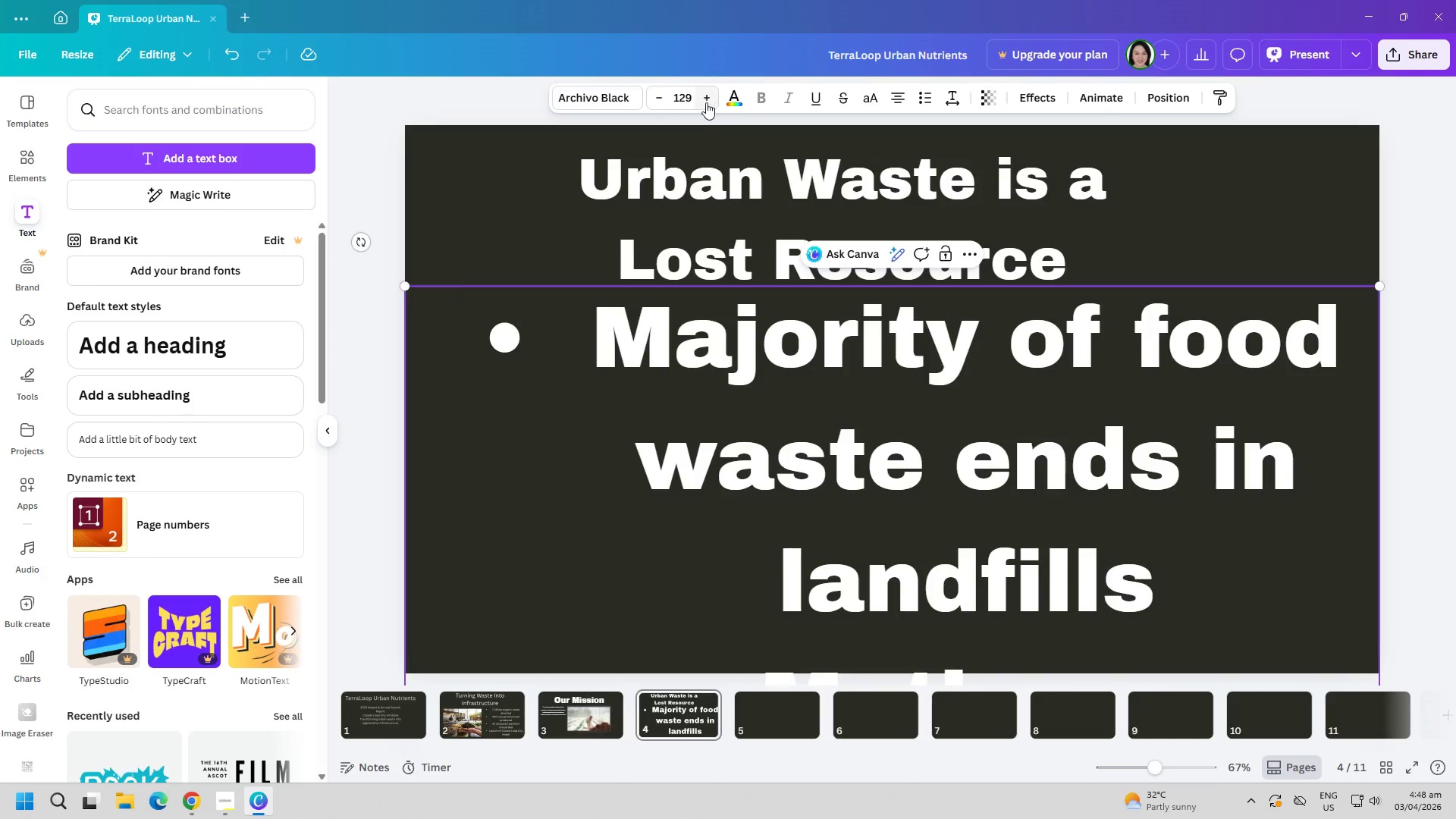 
double_click([653, 95])
 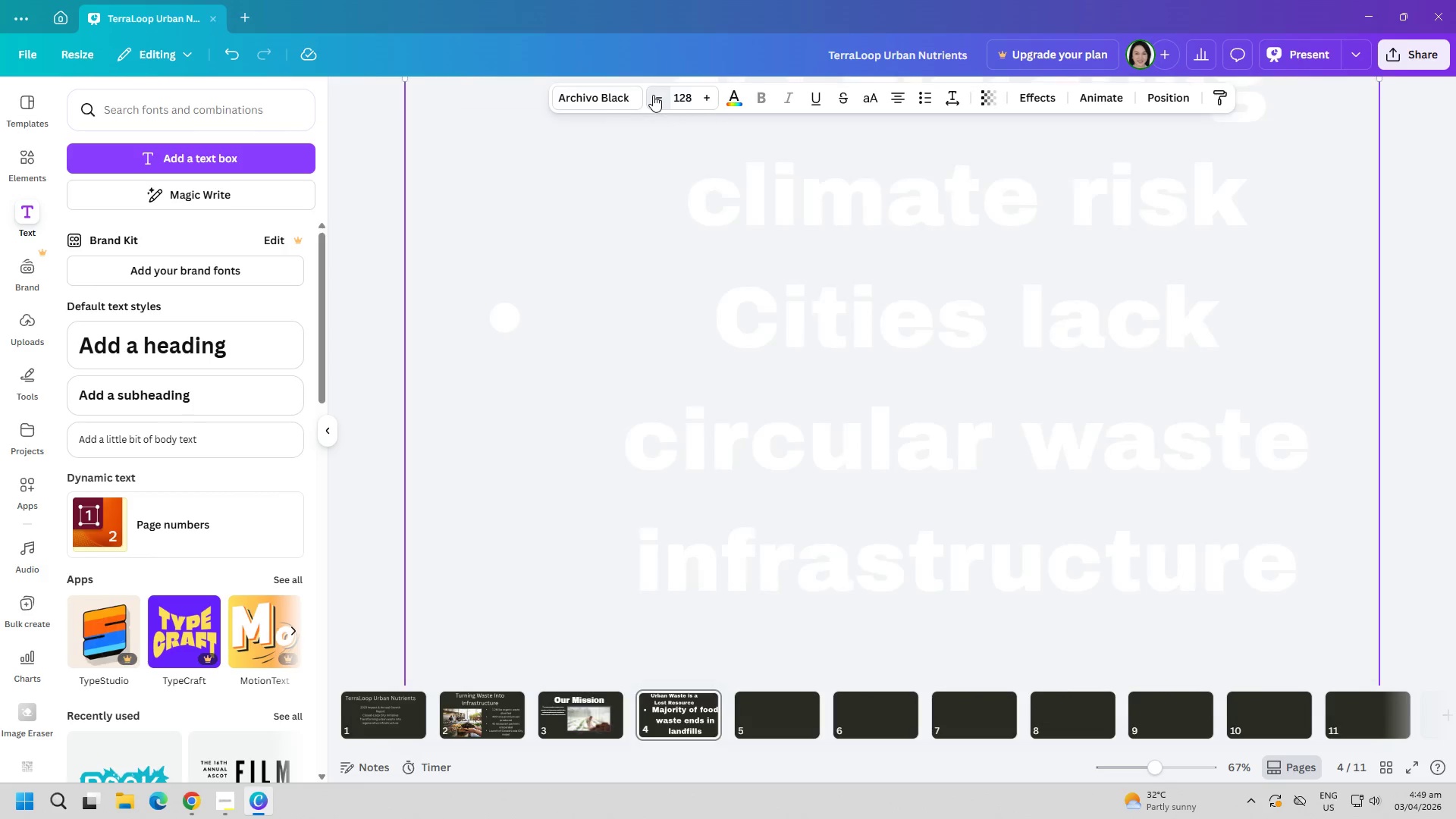 
triple_click([654, 95])
 